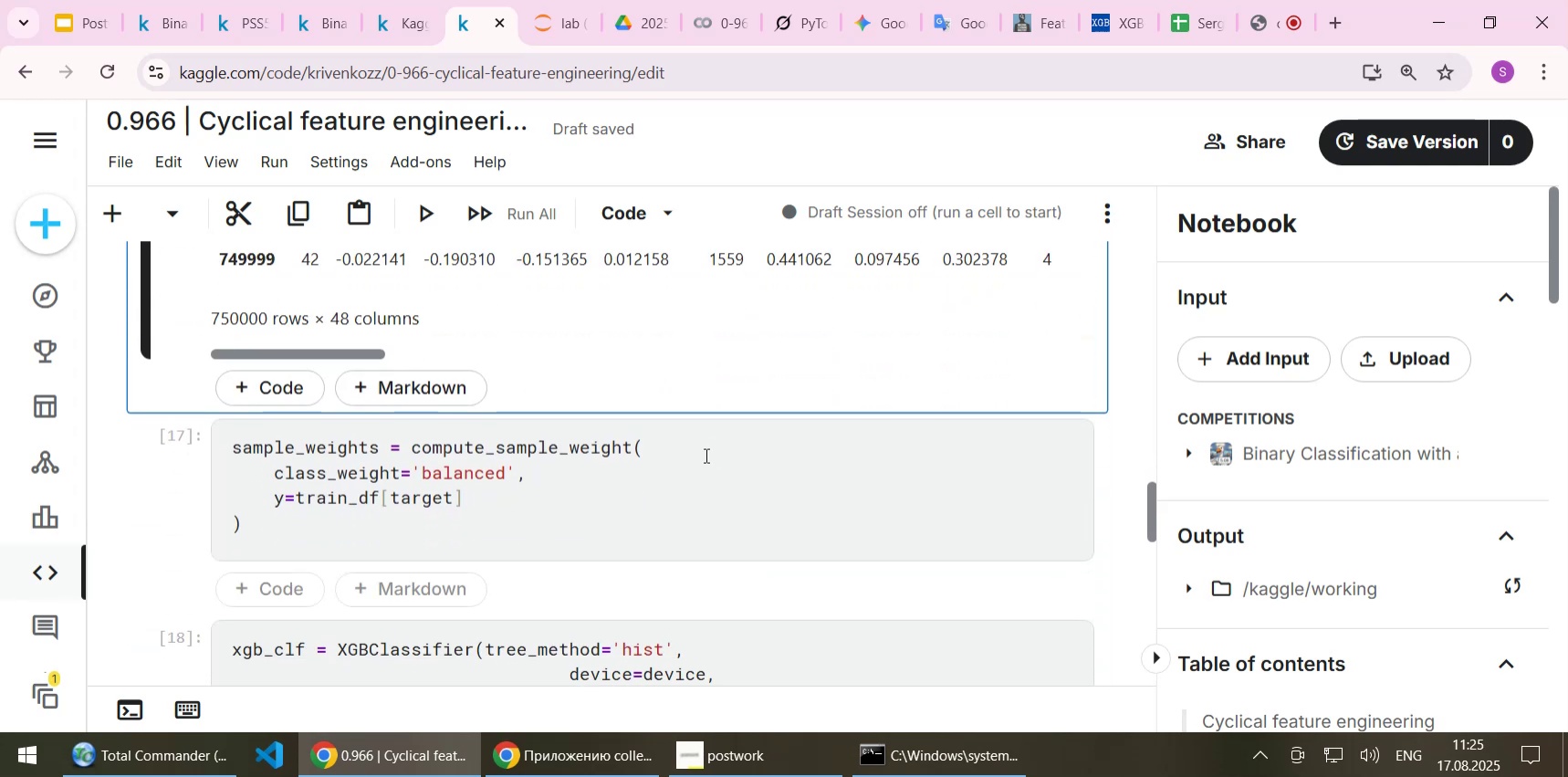 
left_click([703, 466])
 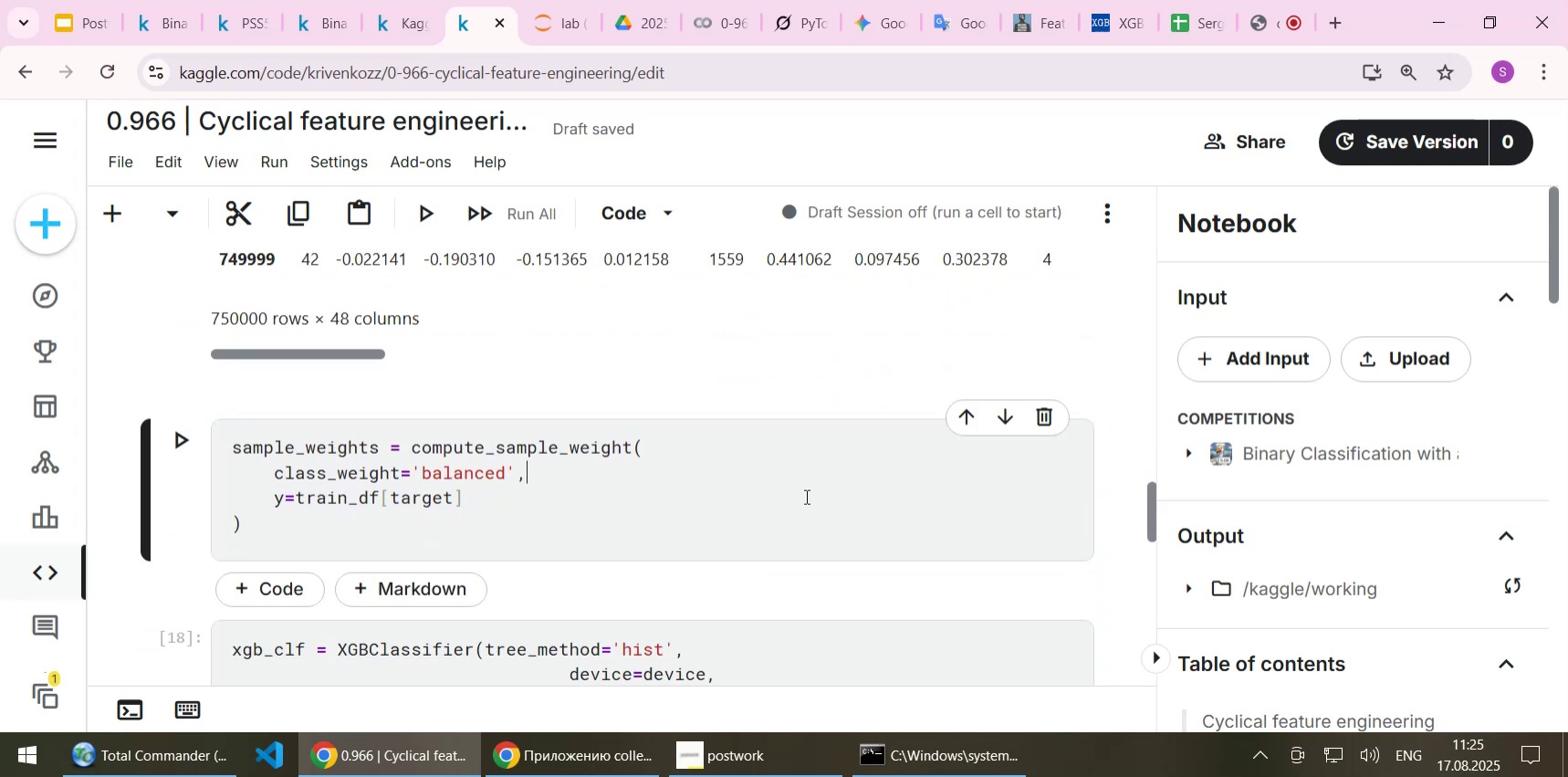 
scroll: coordinate [809, 419], scroll_direction: down, amount: 6.0
 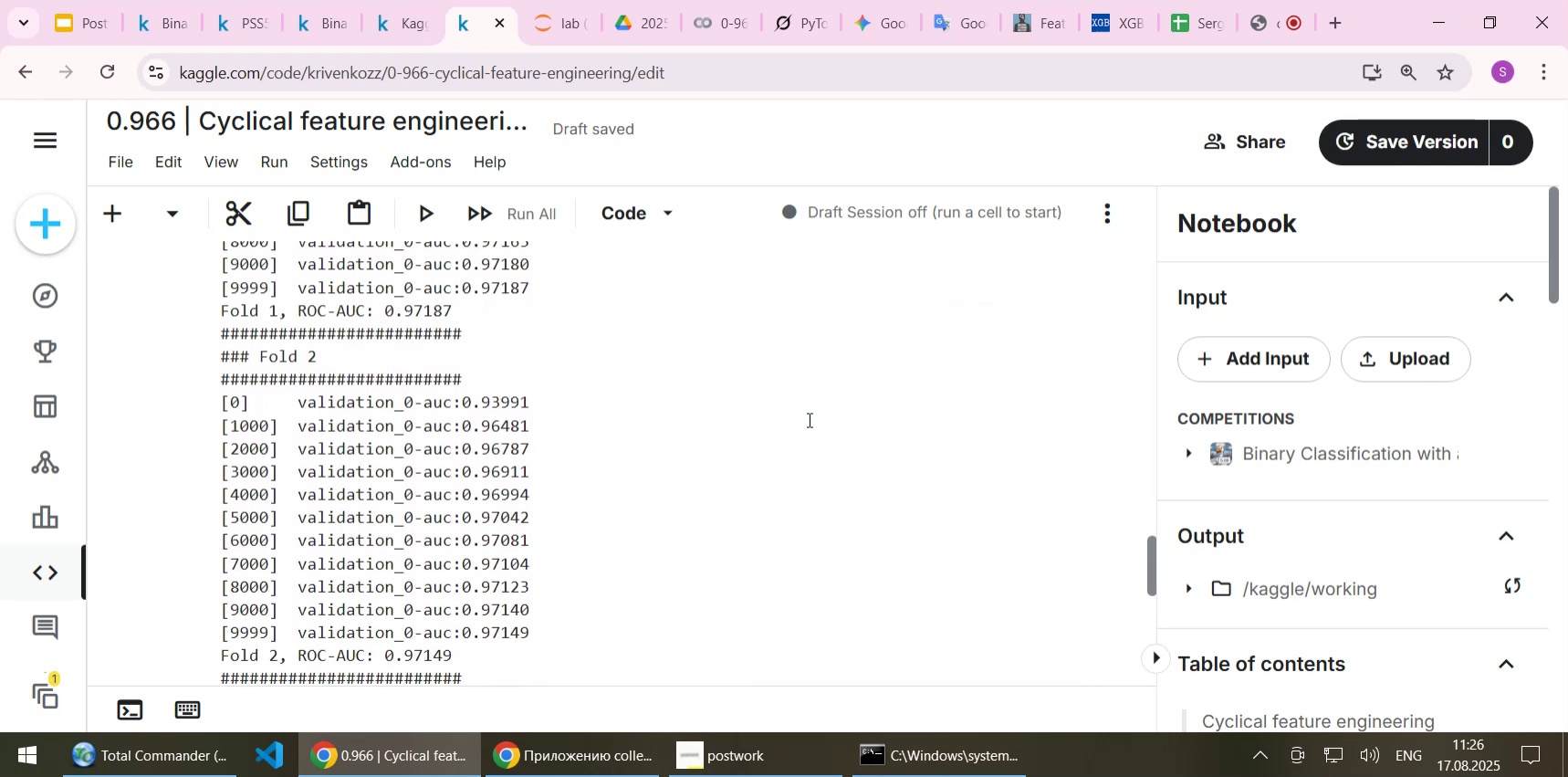 
scroll: coordinate [808, 419], scroll_direction: up, amount: 2.0
 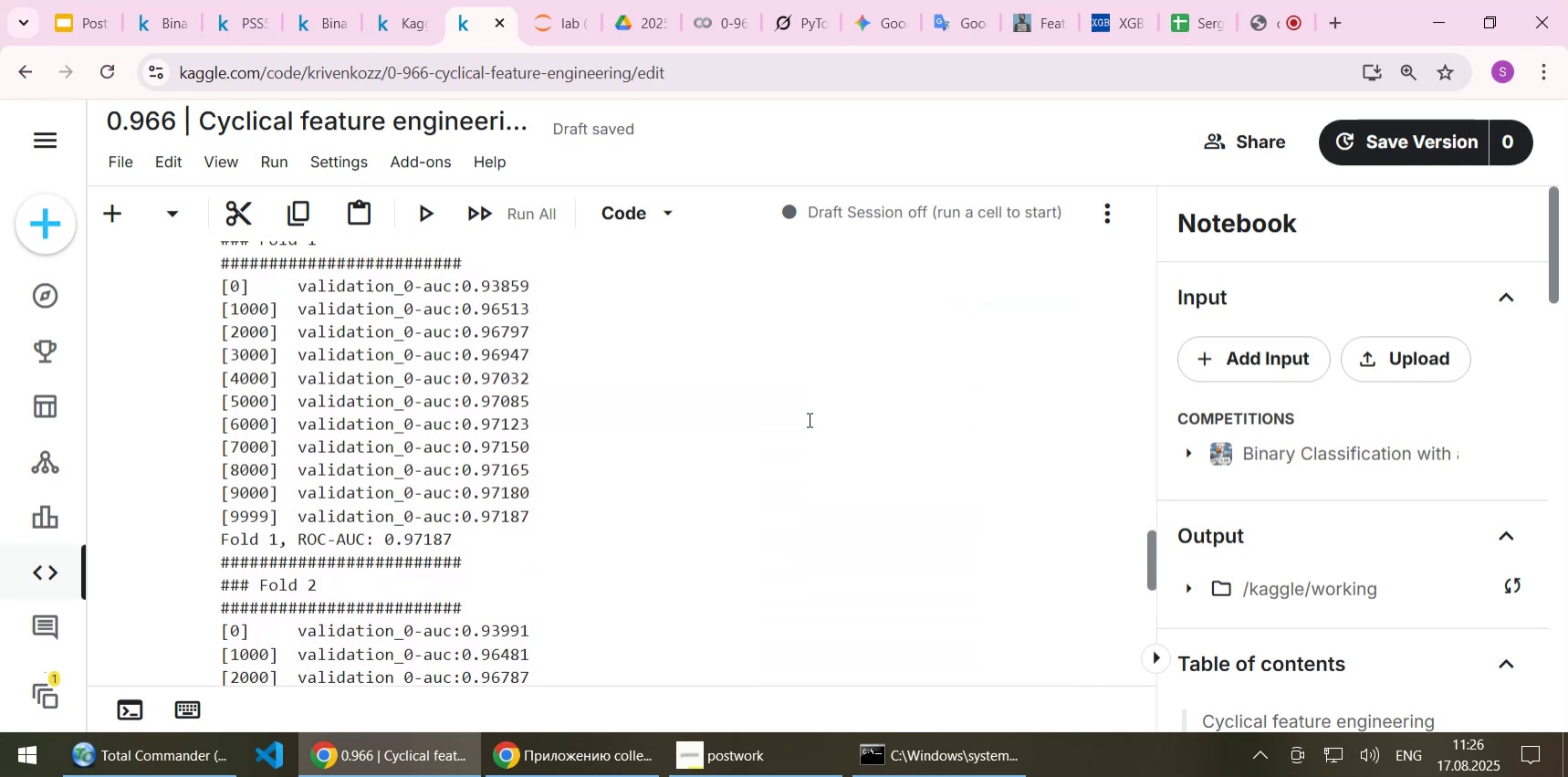 
scroll: coordinate [808, 419], scroll_direction: down, amount: 12.0
 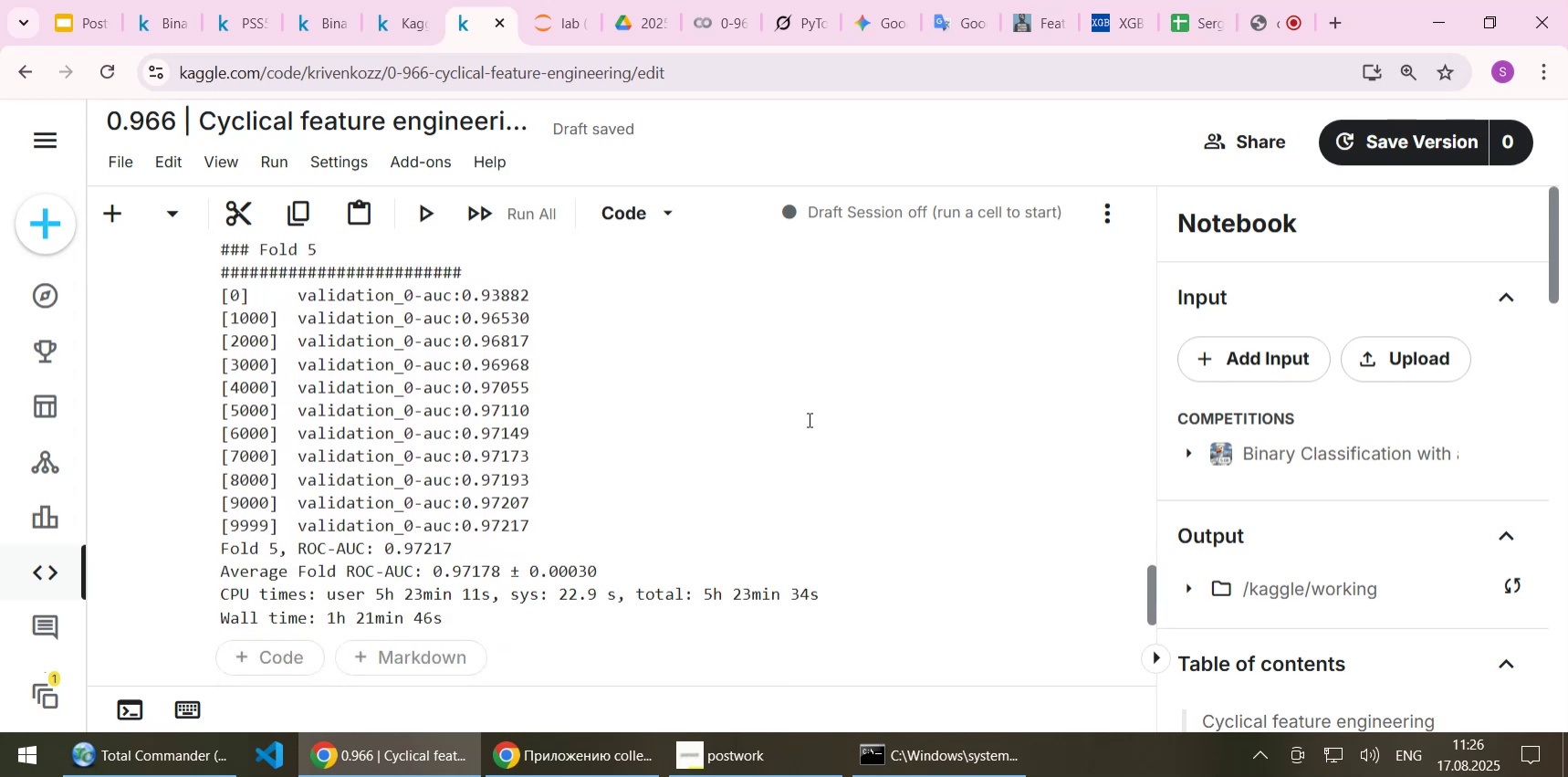 
wait(5.6)
 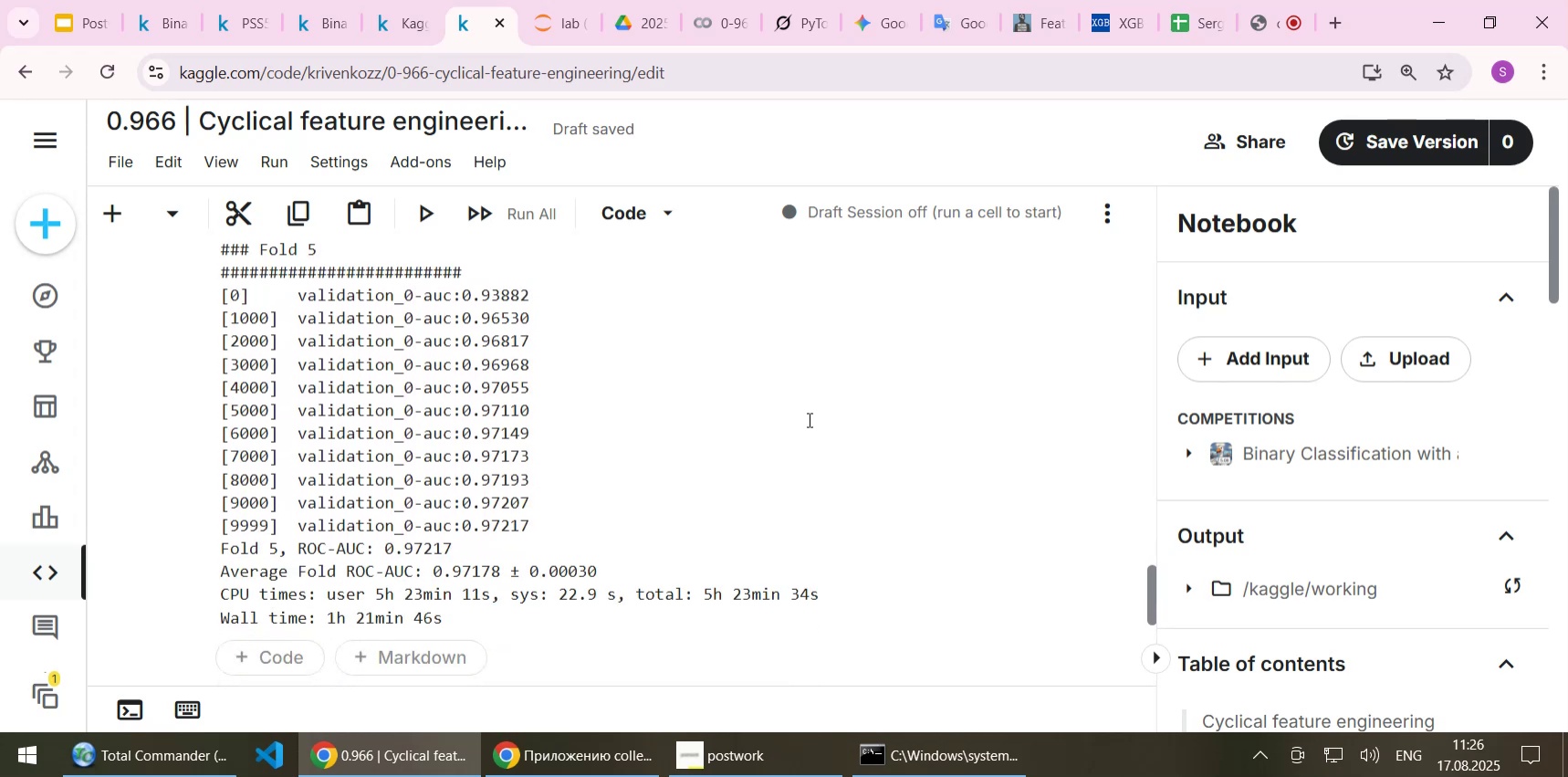 
scroll: coordinate [384, 350], scroll_direction: up, amount: 21.0
 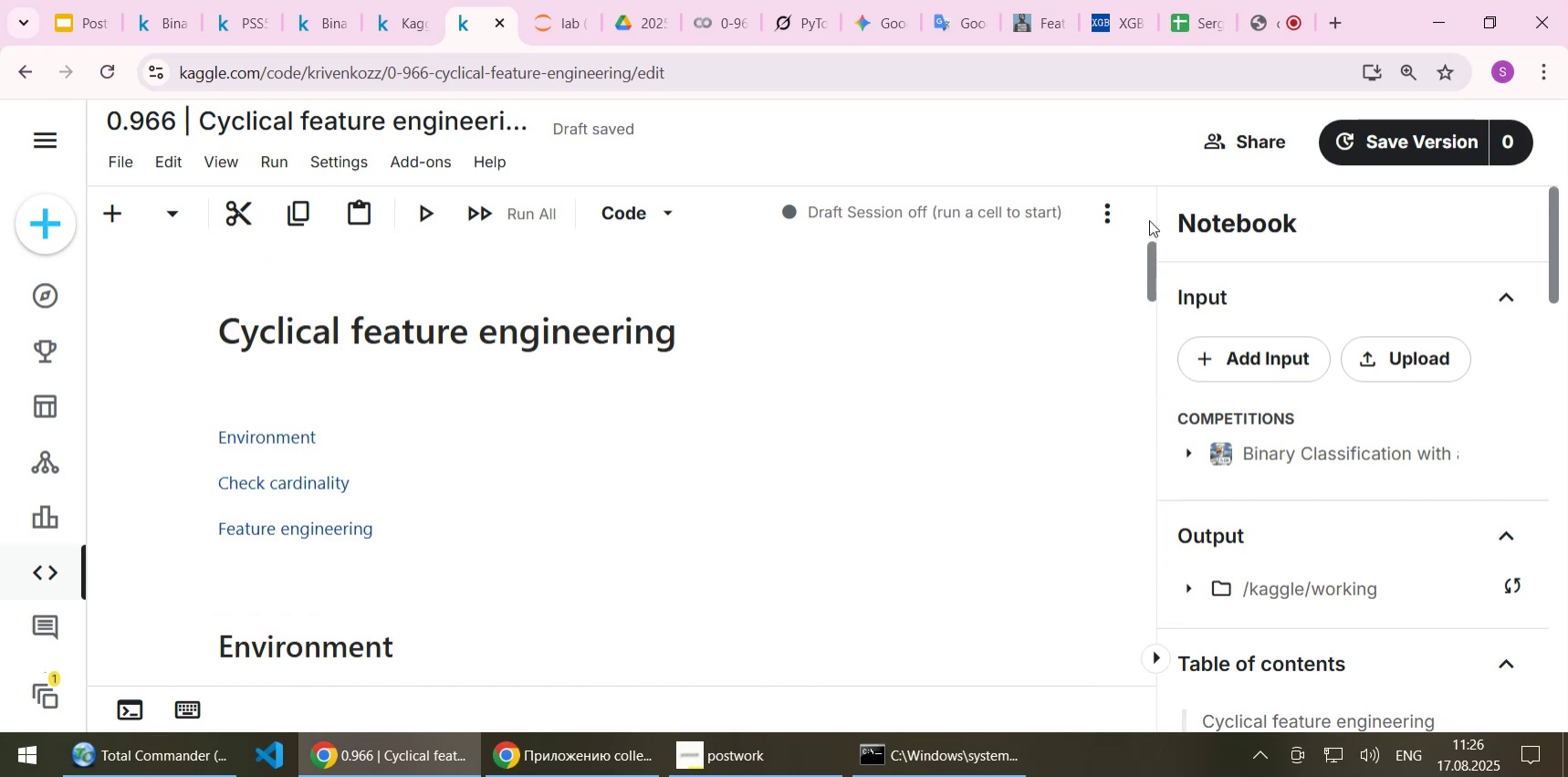 
scroll: coordinate [629, 435], scroll_direction: down, amount: 8.0
 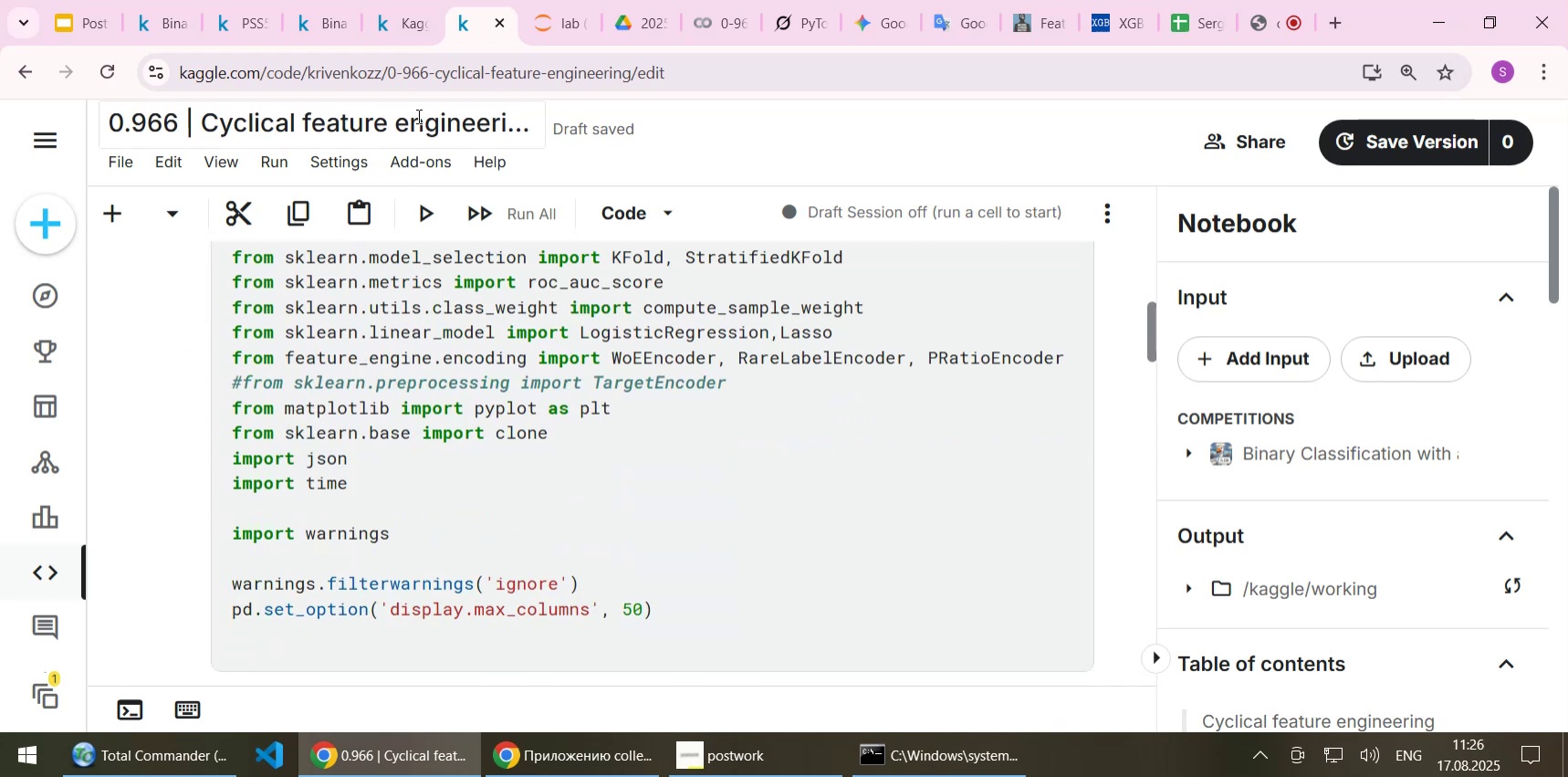 
left_click([403, 28])
 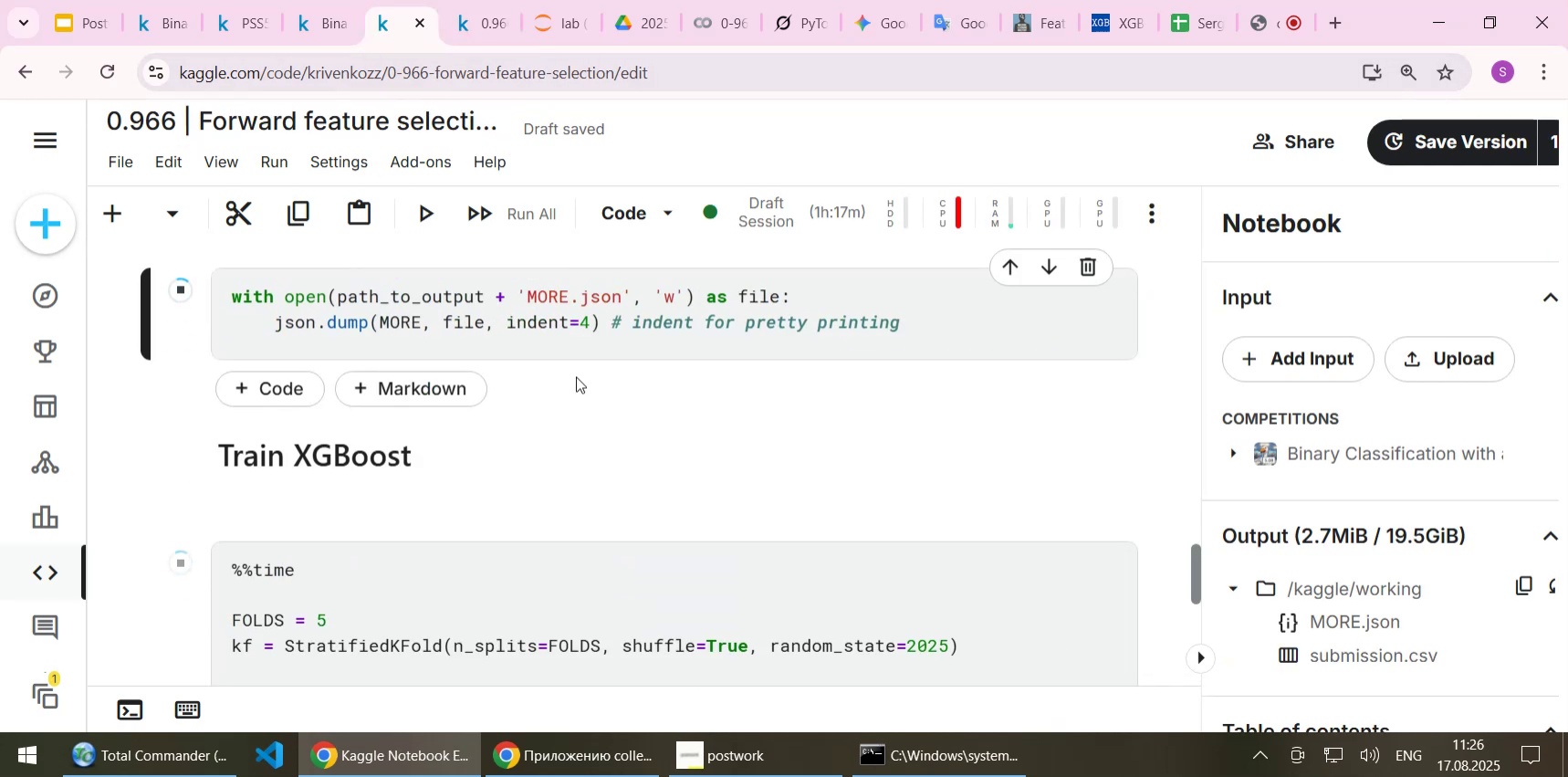 
scroll: coordinate [577, 403], scroll_direction: down, amount: 18.0
 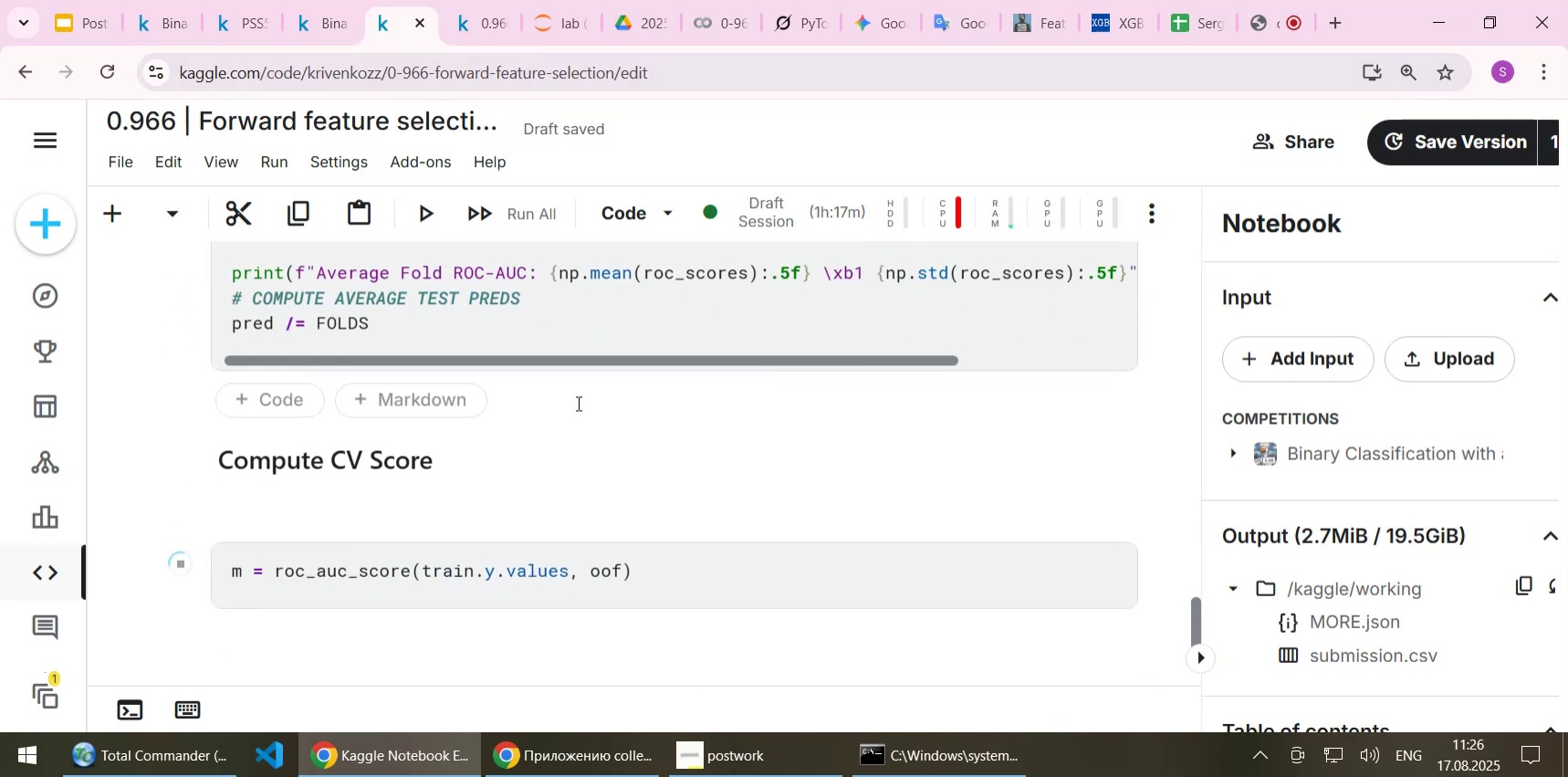 
scroll: coordinate [577, 403], scroll_direction: up, amount: 21.0
 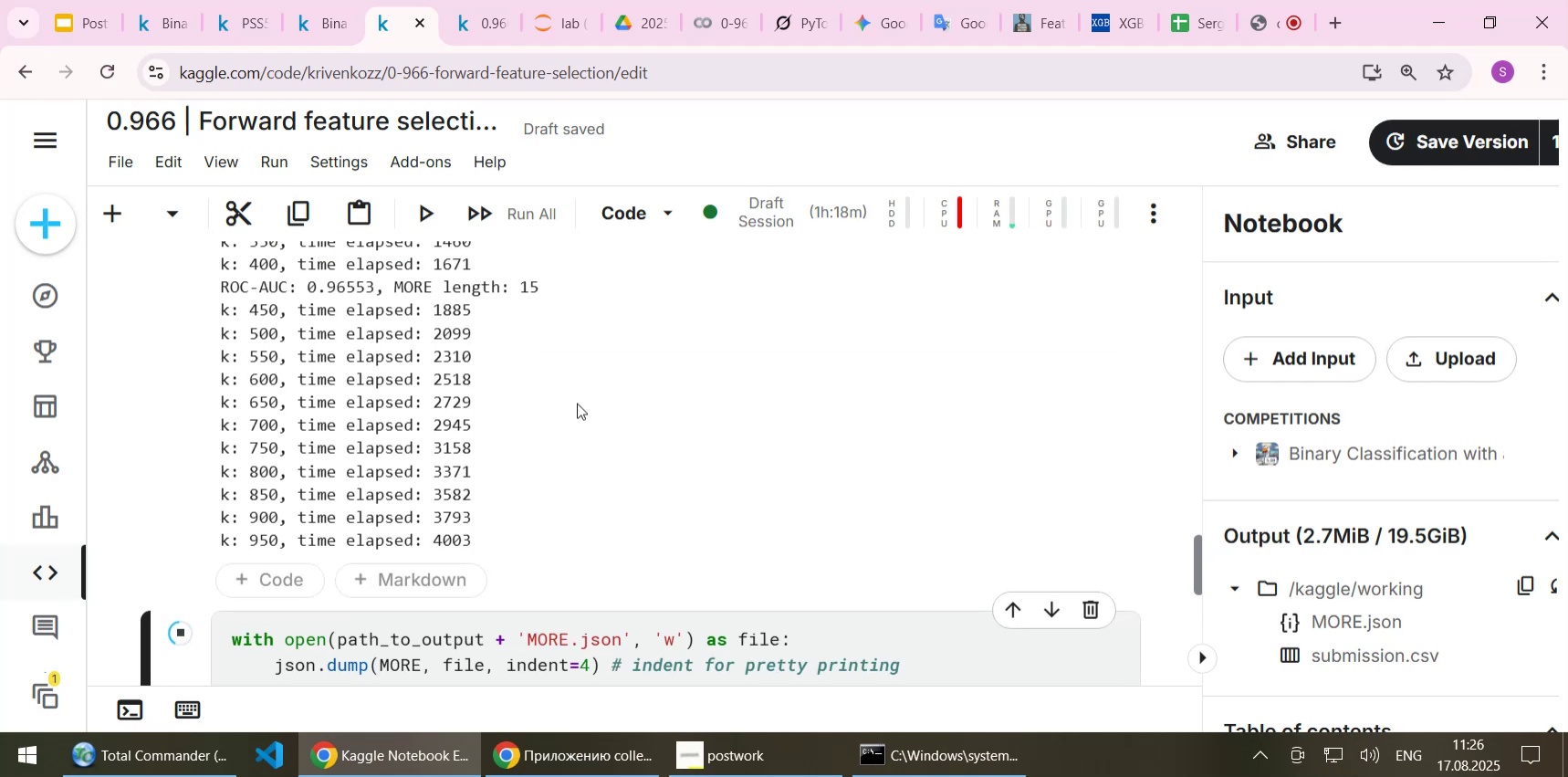 
wait(7.28)
 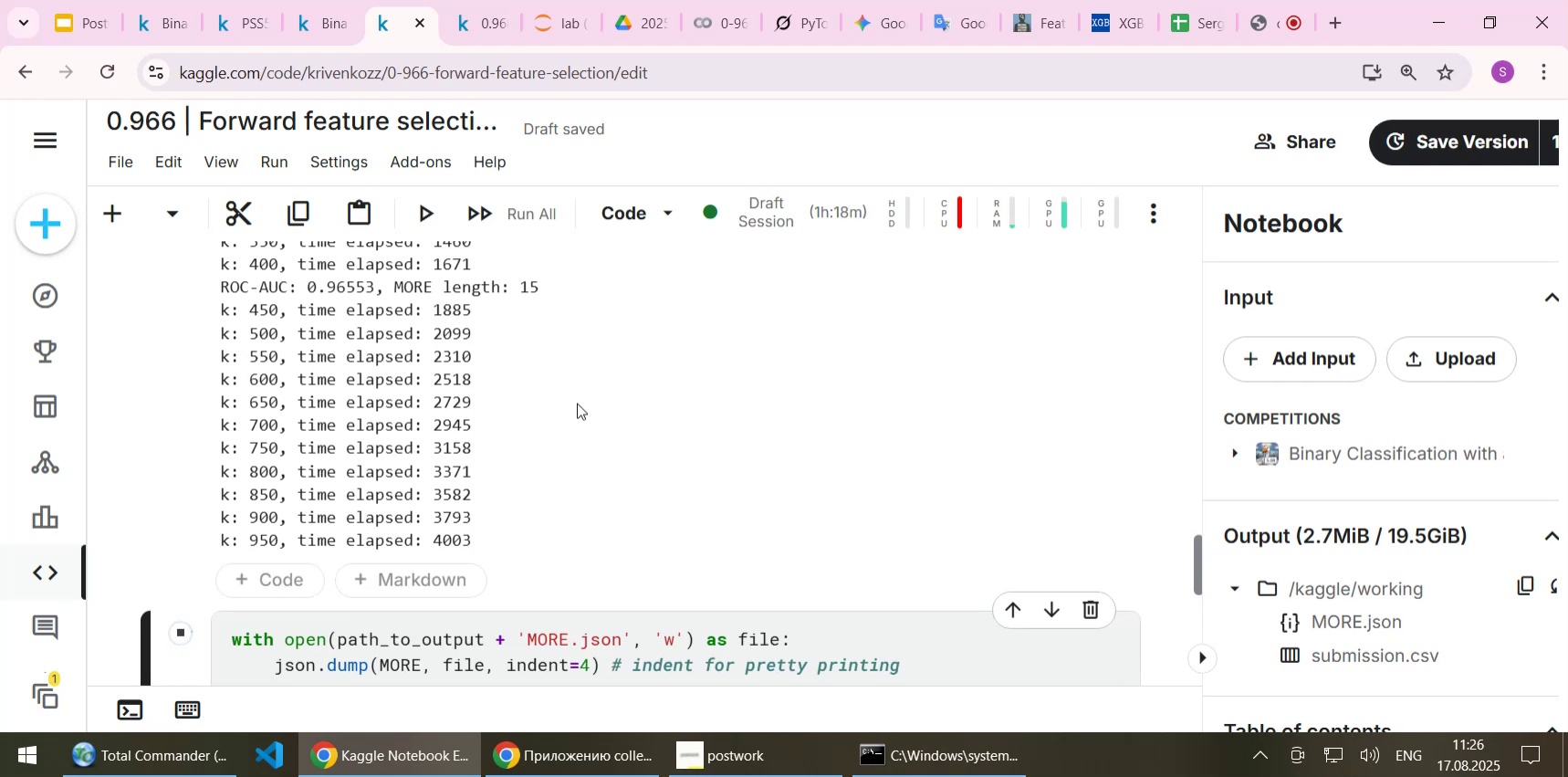 
left_click([341, 167])
 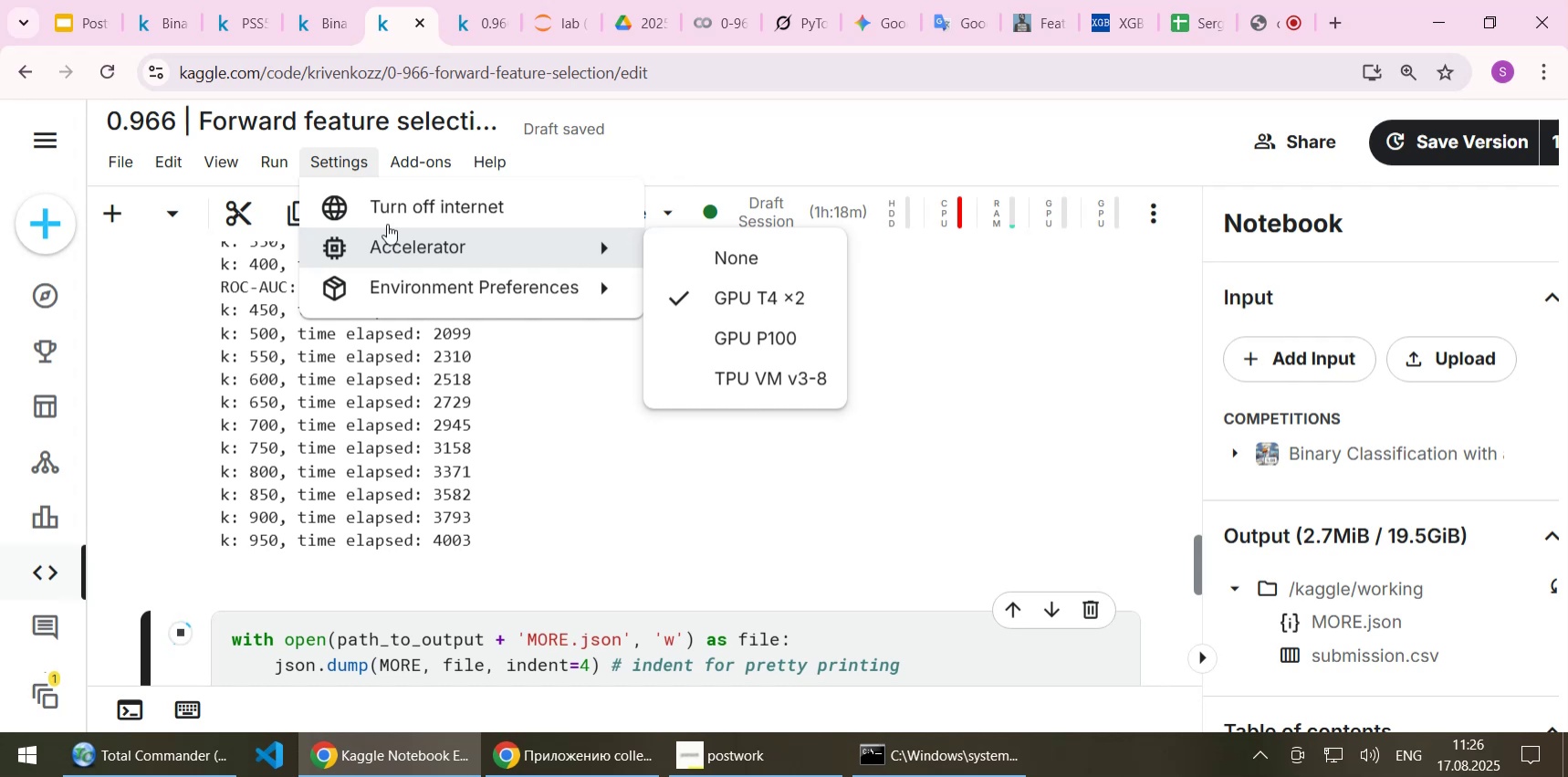 
left_click([340, 158])
 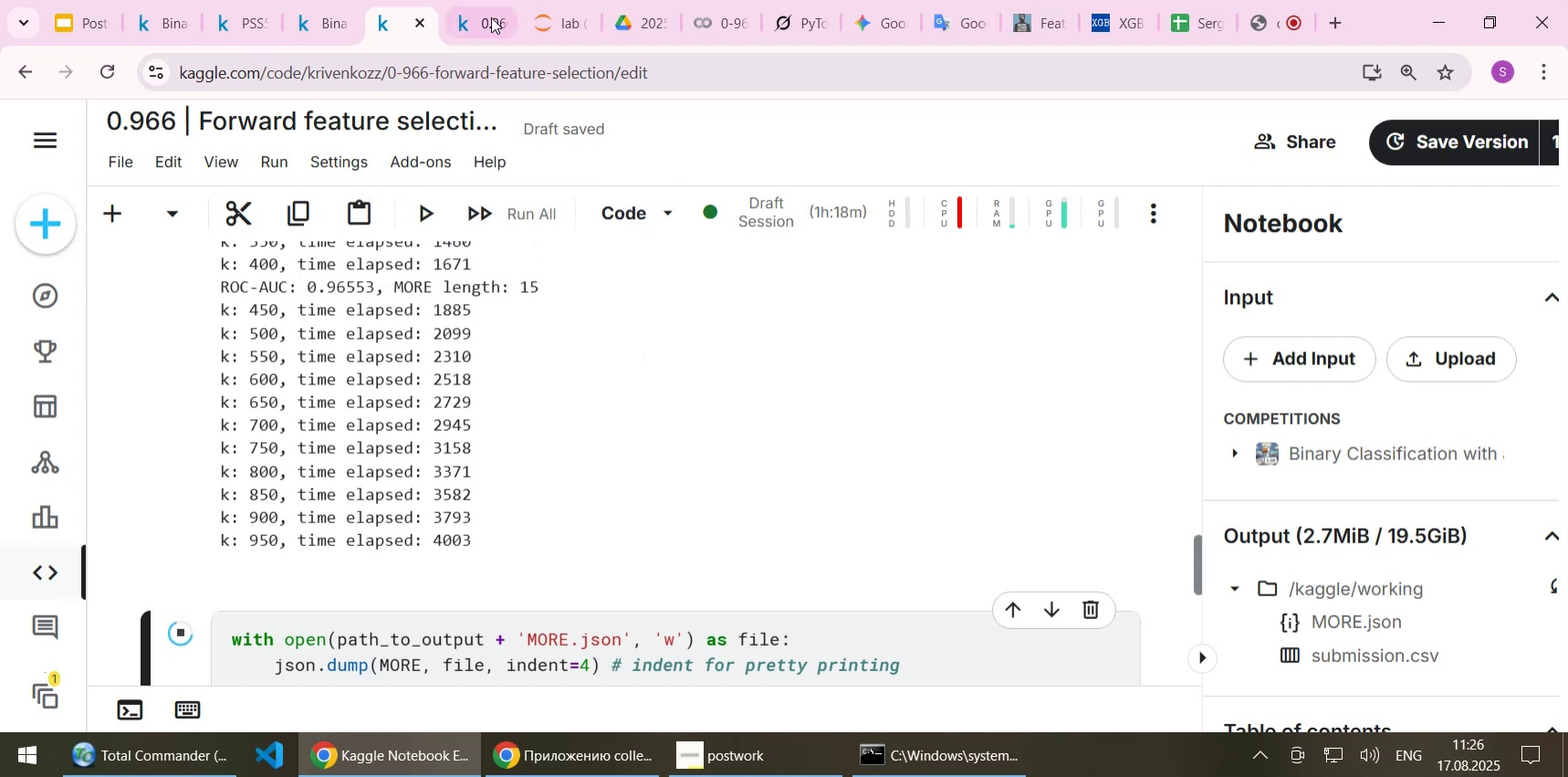 
left_click([497, 15])
 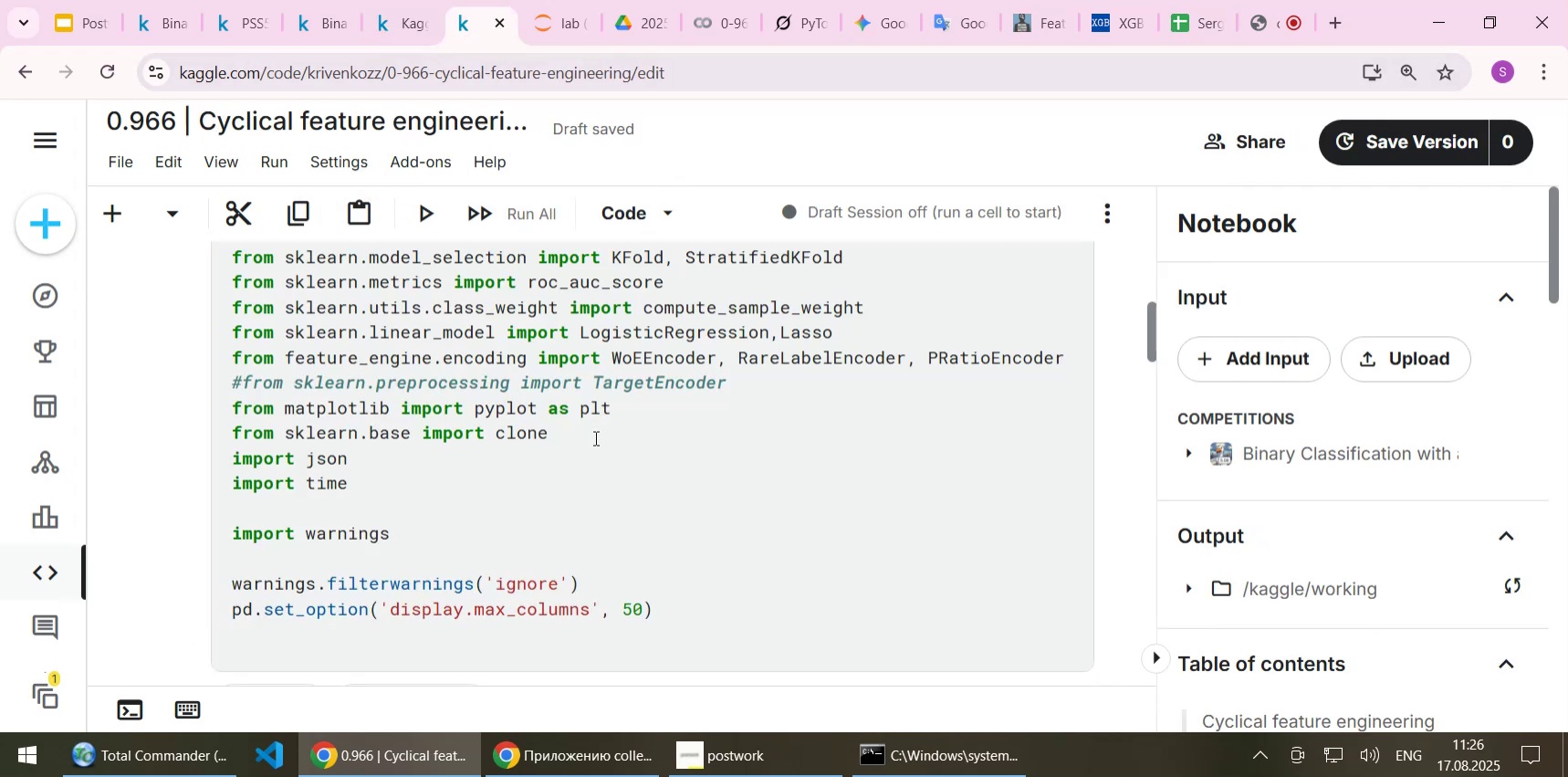 
scroll: coordinate [594, 437], scroll_direction: down, amount: 18.0
 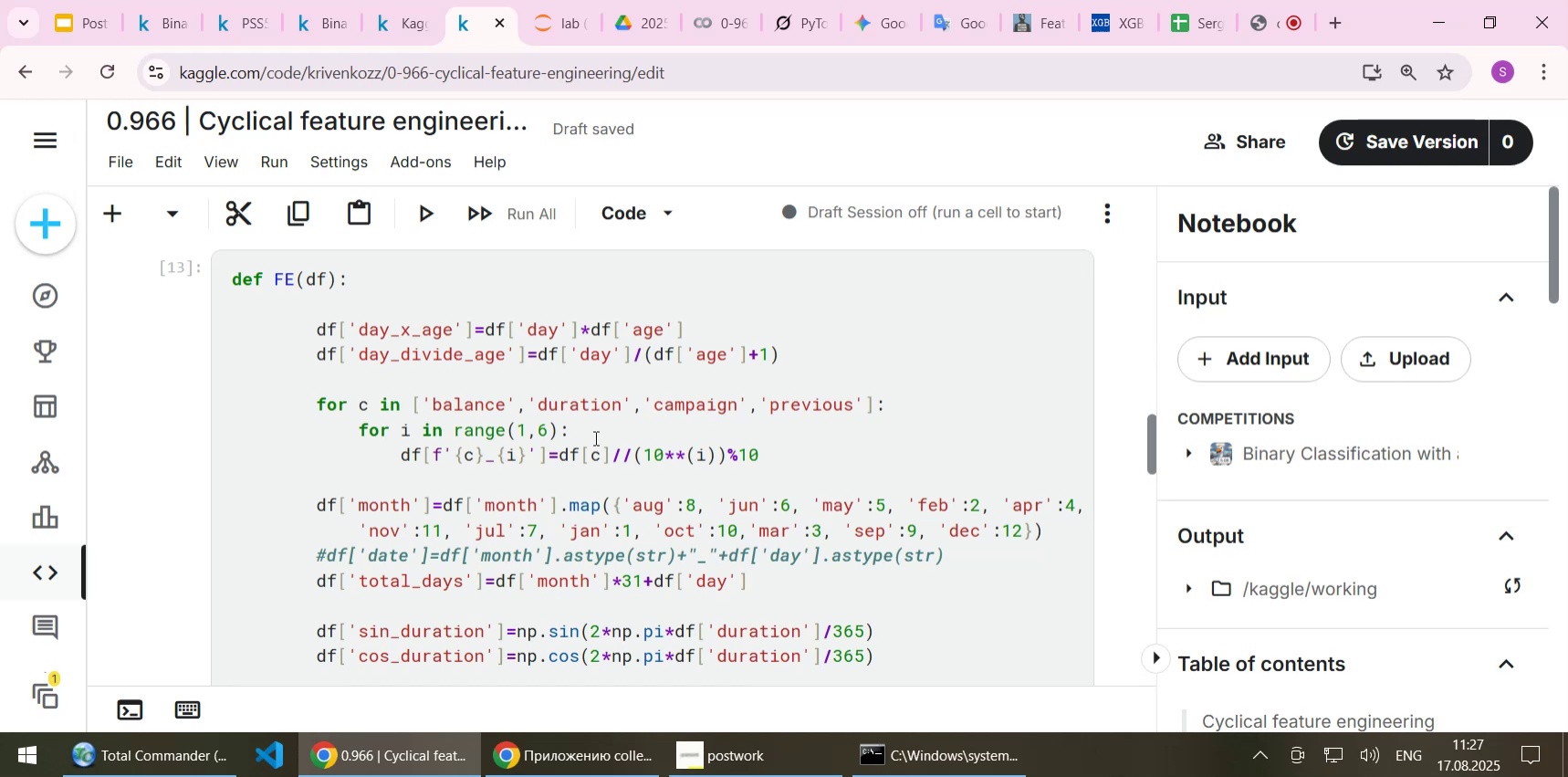 
scroll: coordinate [594, 437], scroll_direction: down, amount: 4.0
 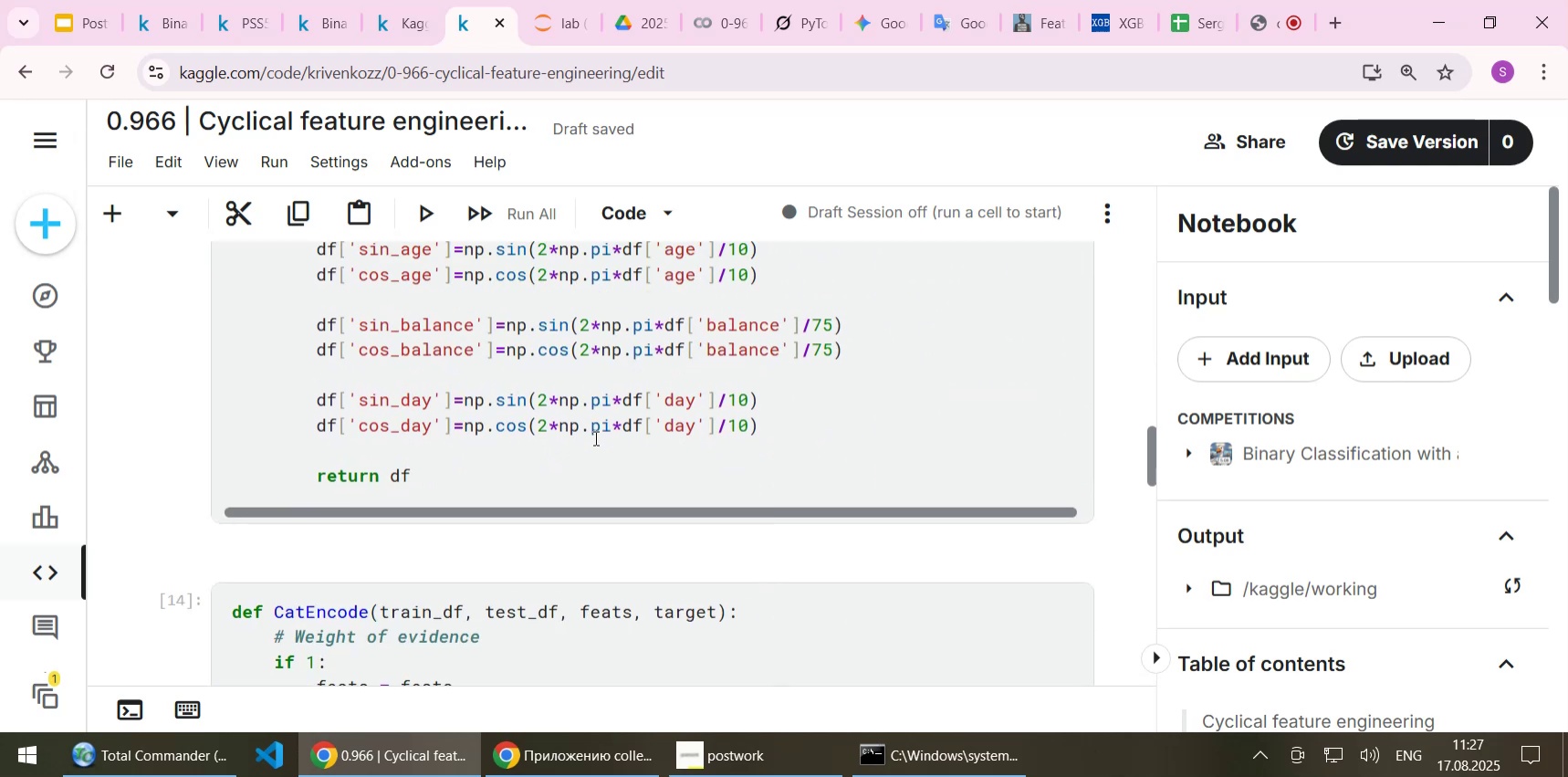 
scroll: coordinate [594, 437], scroll_direction: up, amount: 4.0
 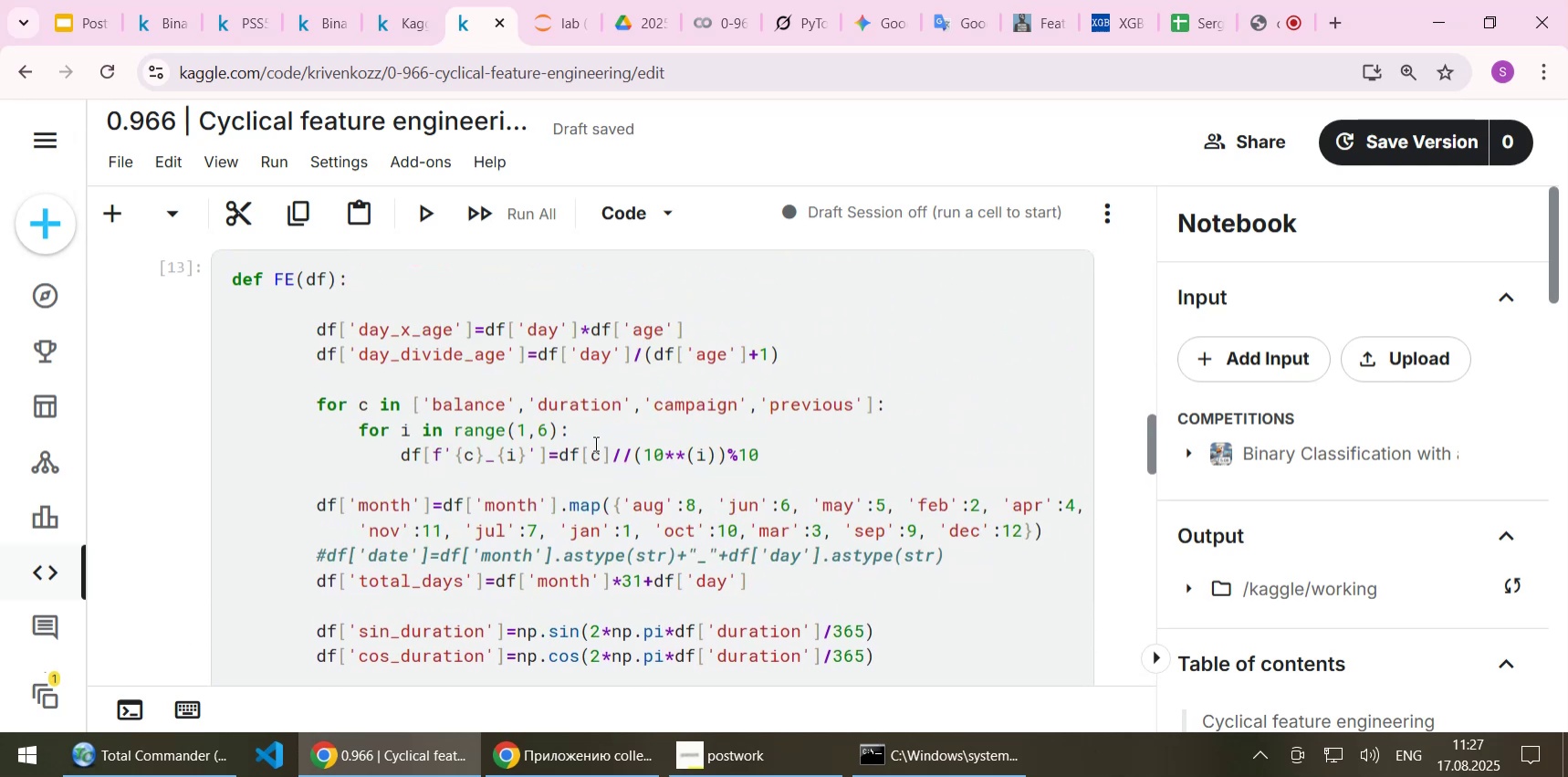 
scroll: coordinate [594, 443], scroll_direction: down, amount: 2.0
 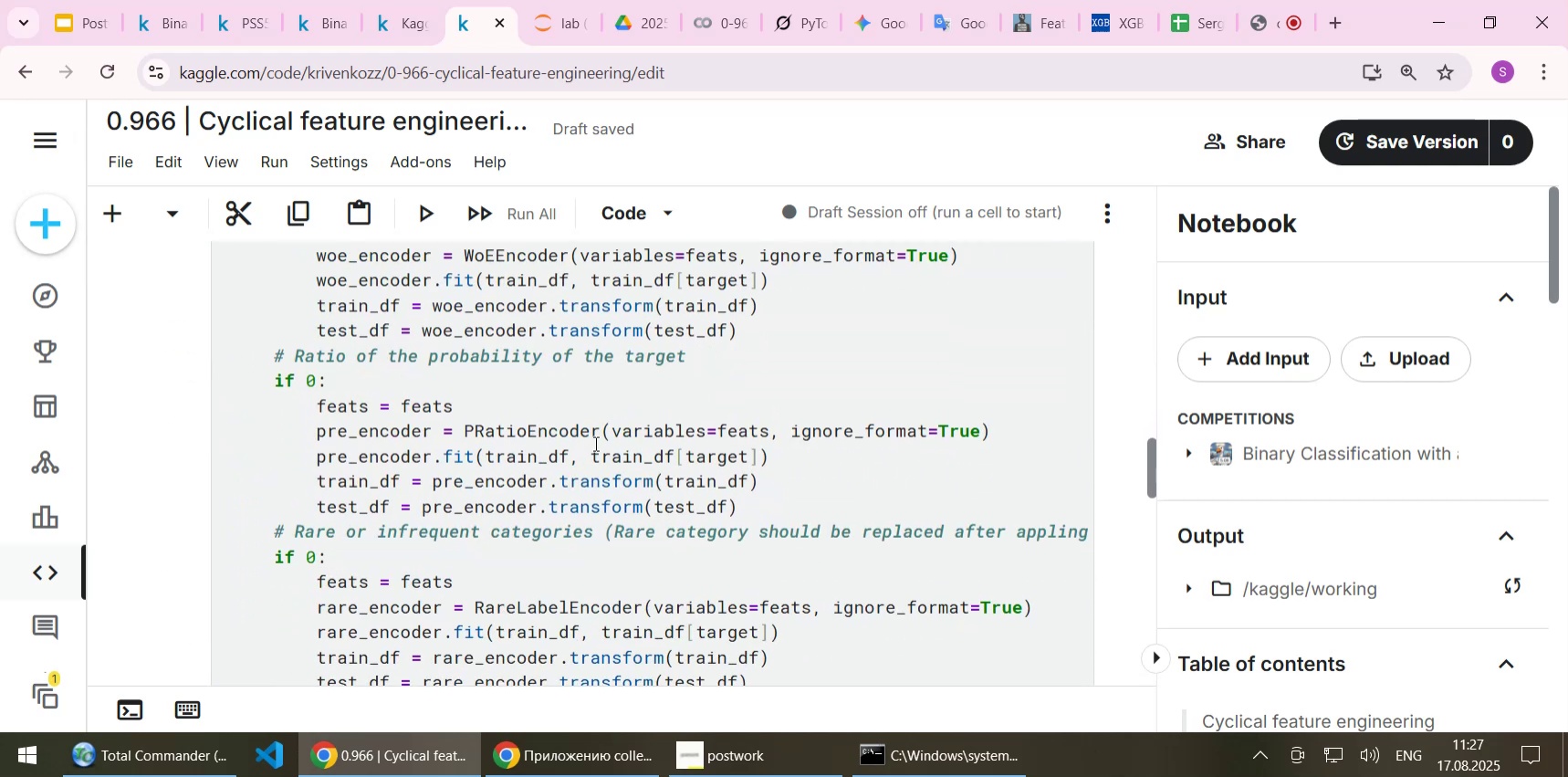 
scroll: coordinate [594, 443], scroll_direction: up, amount: 1.0
 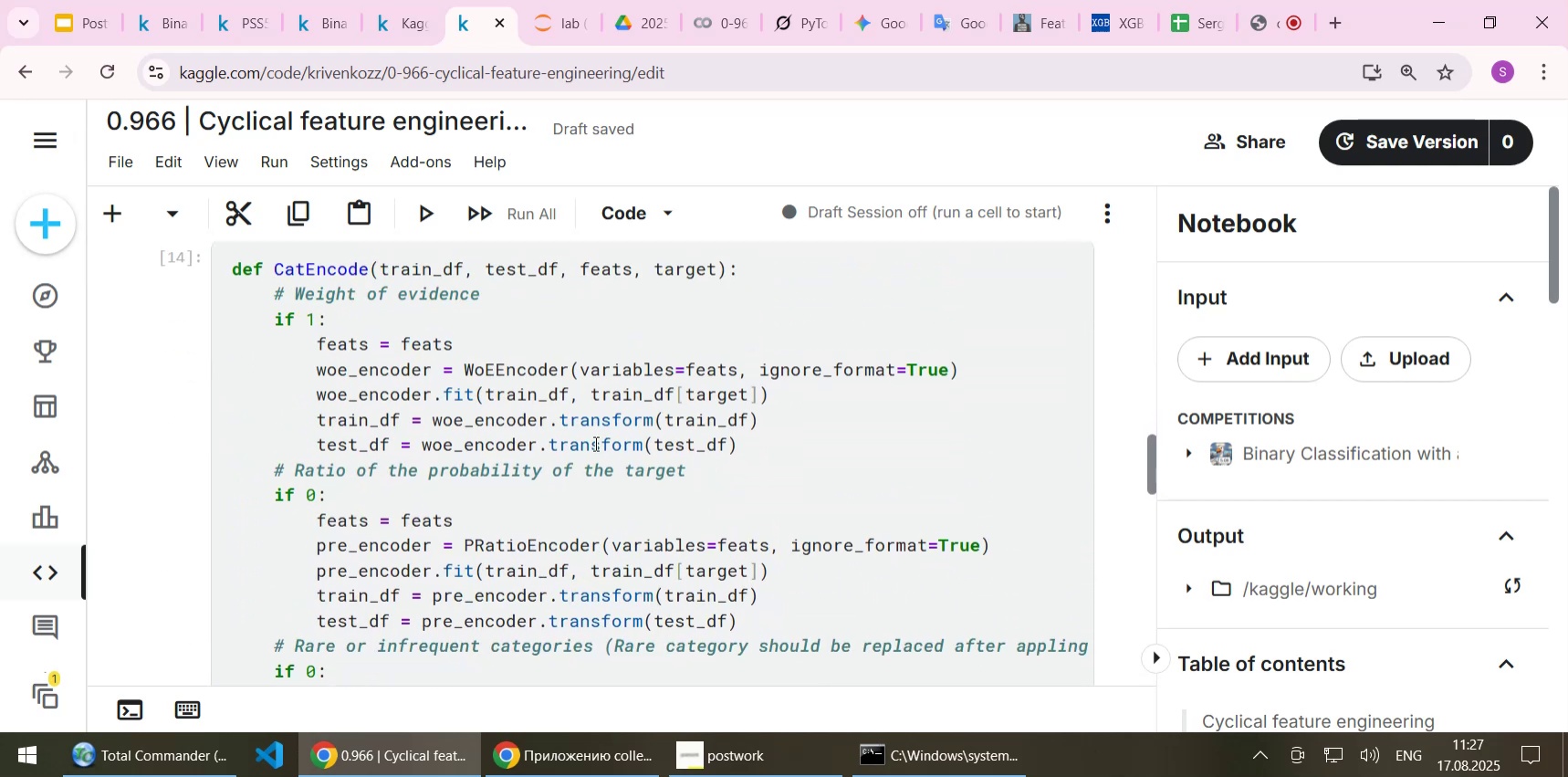 
scroll: coordinate [594, 444], scroll_direction: down, amount: 9.0
 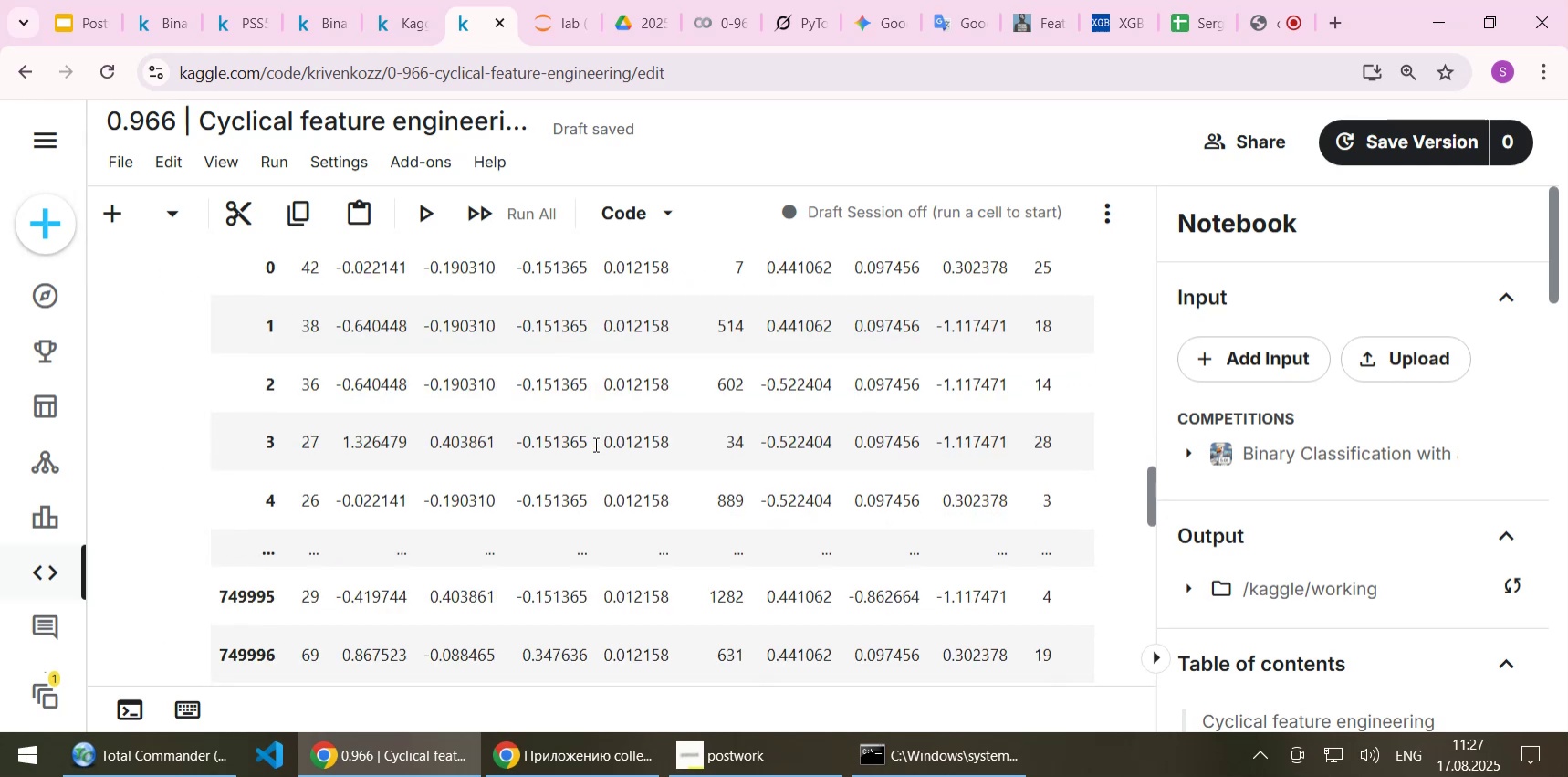 
scroll: coordinate [594, 444], scroll_direction: up, amount: 1.0
 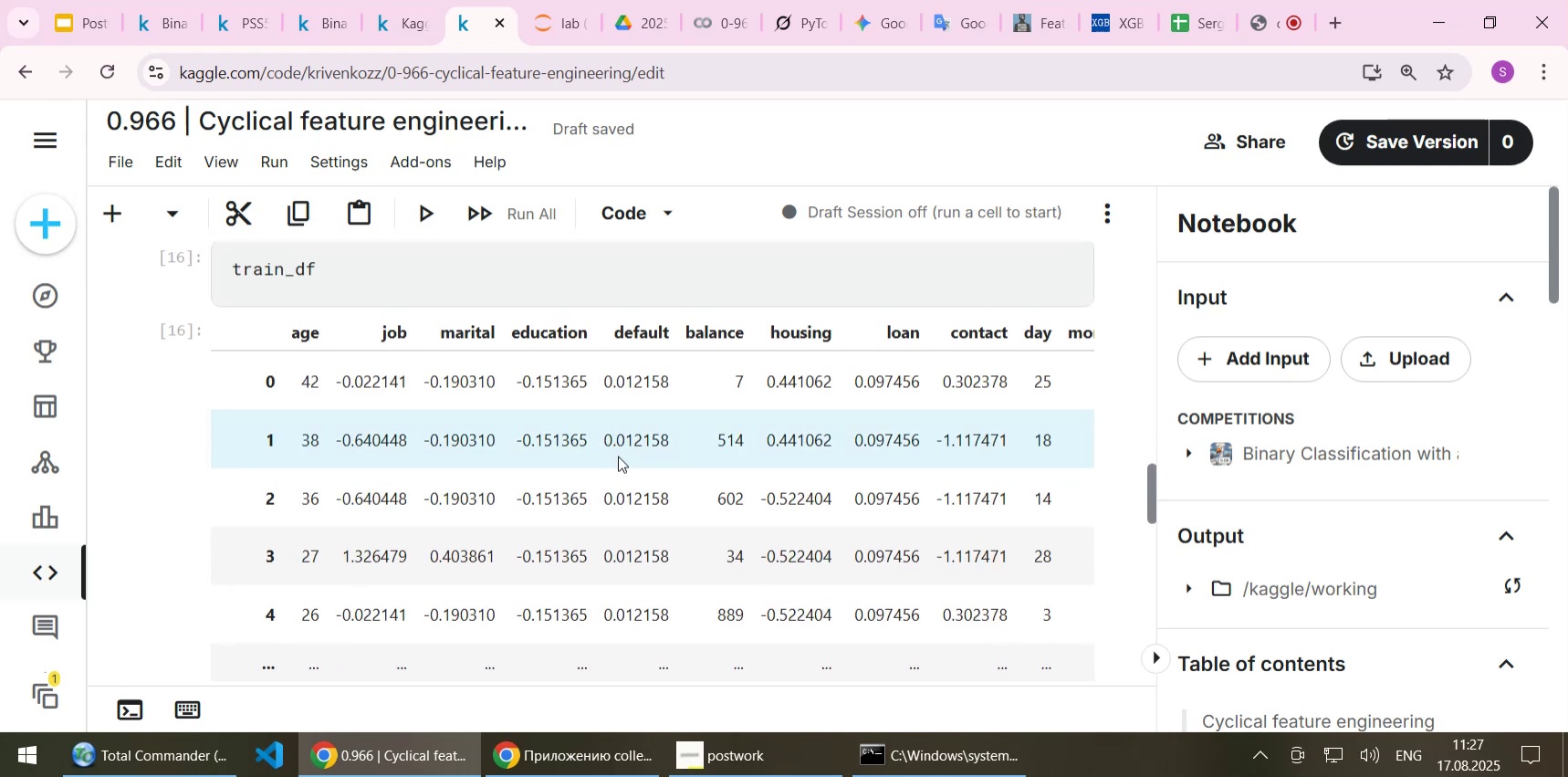 
scroll: coordinate [709, 385], scroll_direction: down, amount: 5.0
 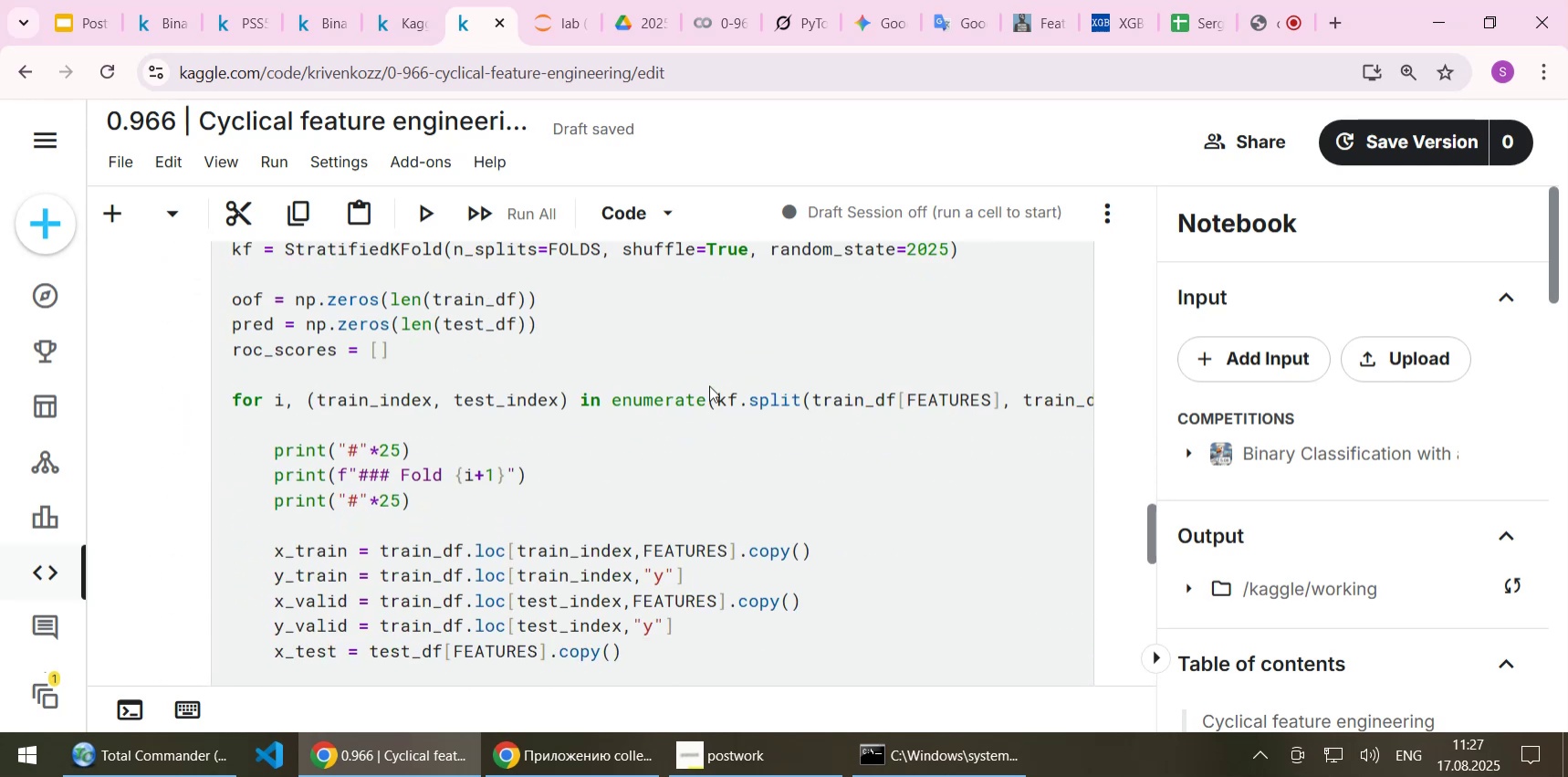 
scroll: coordinate [709, 385], scroll_direction: up, amount: 2.0
 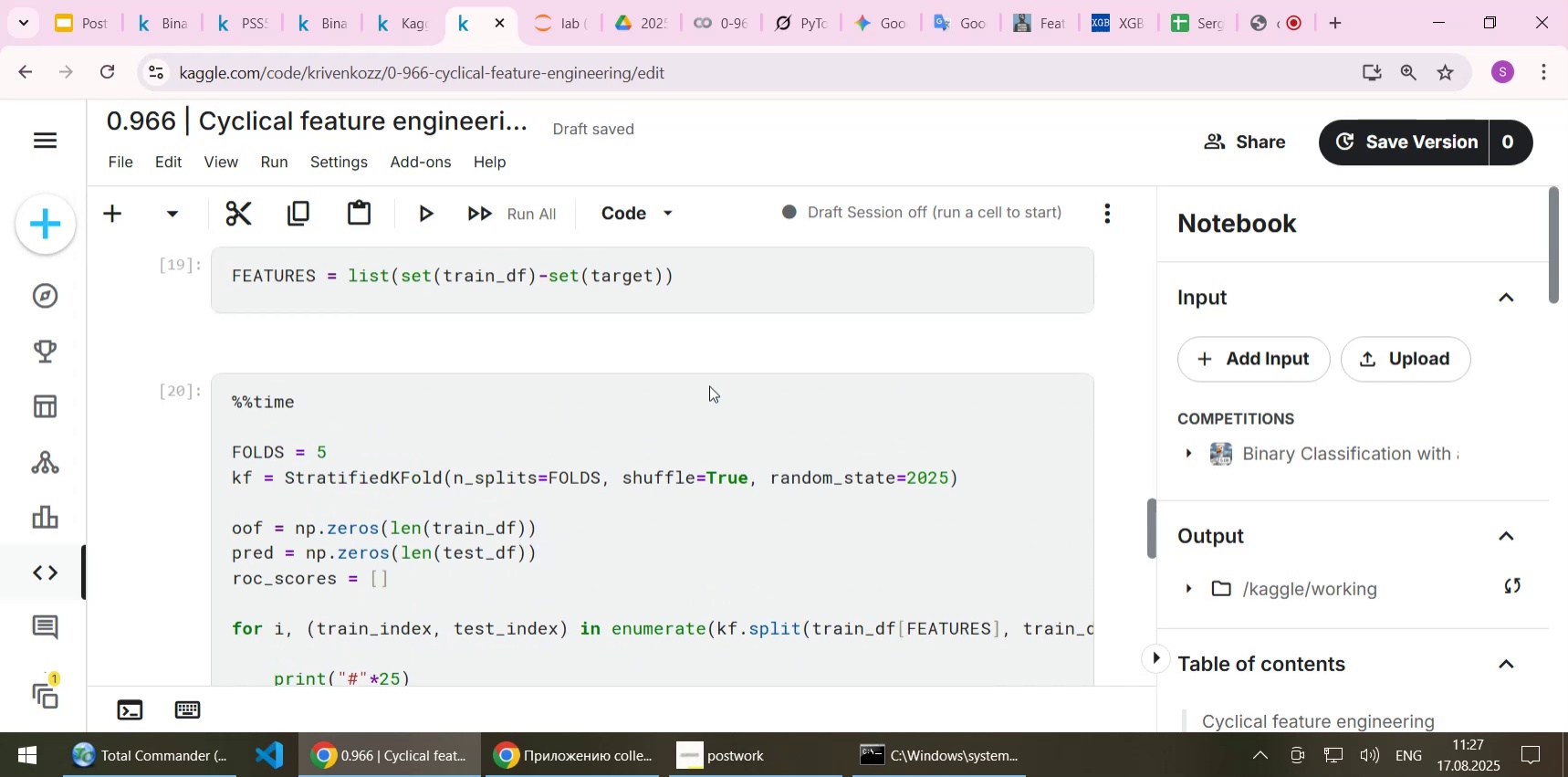 
scroll: coordinate [709, 385], scroll_direction: down, amount: 18.0
 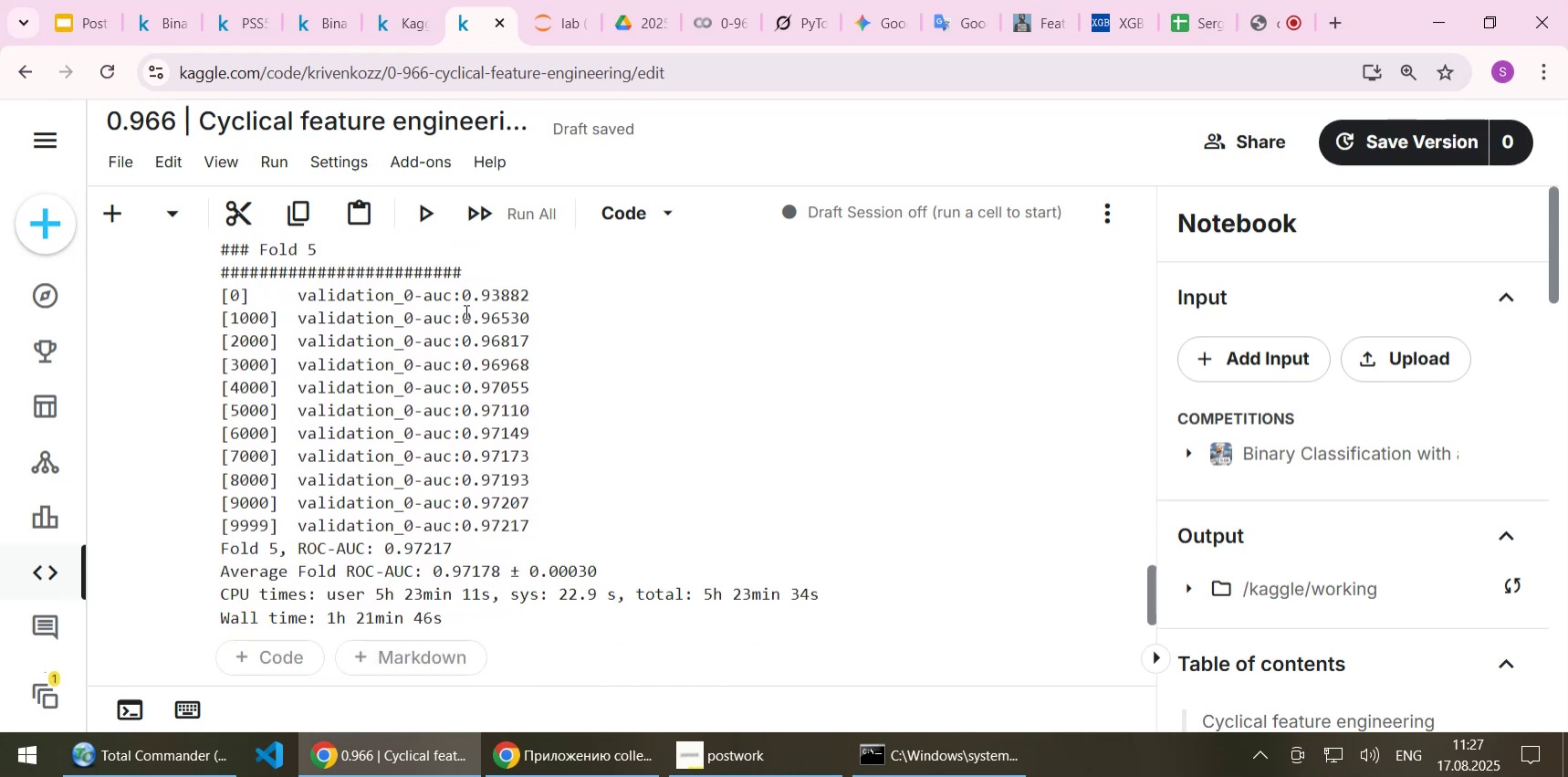 
left_click([150, 121])
 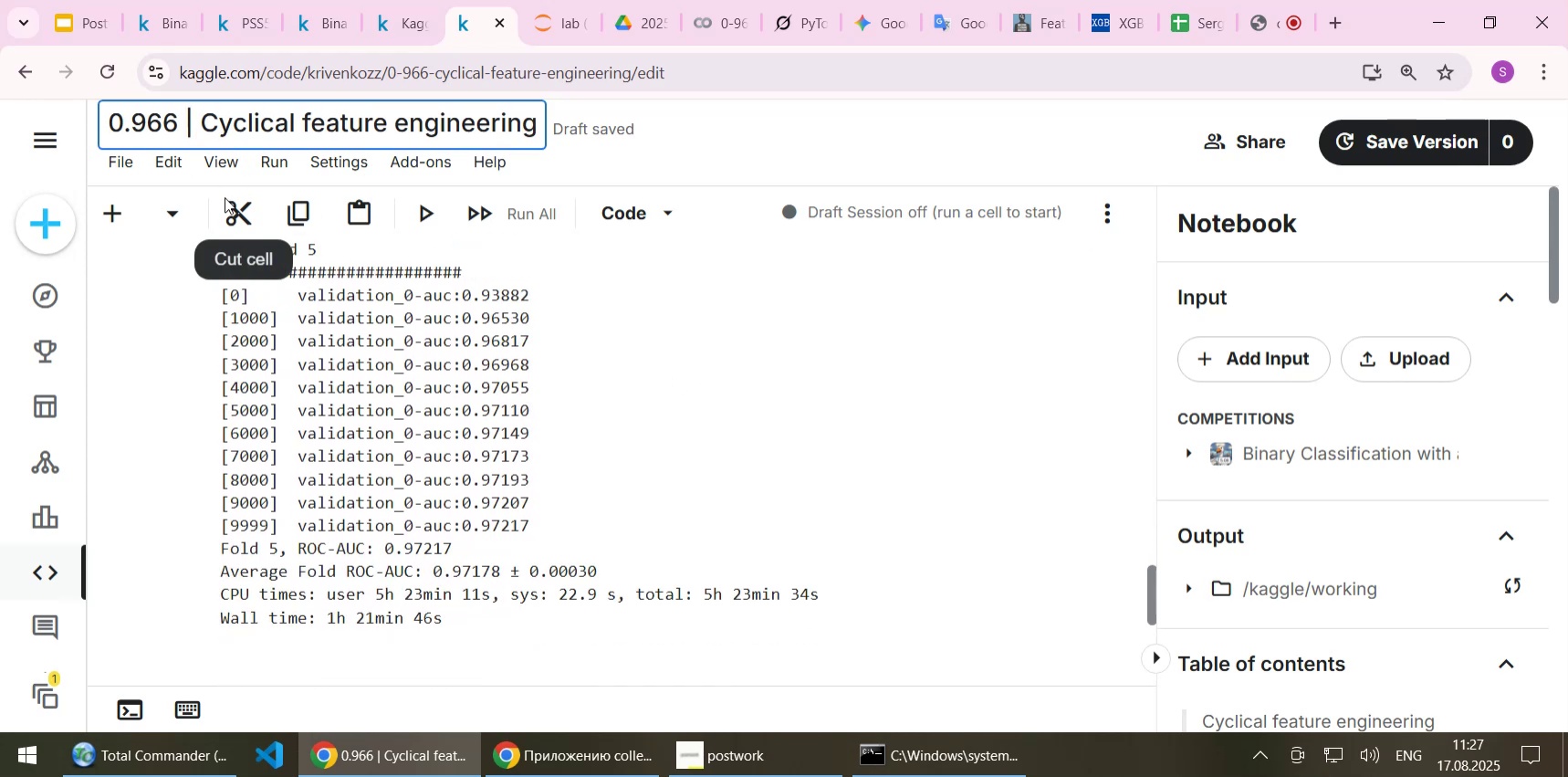 
type([Delete][Delete]71)
 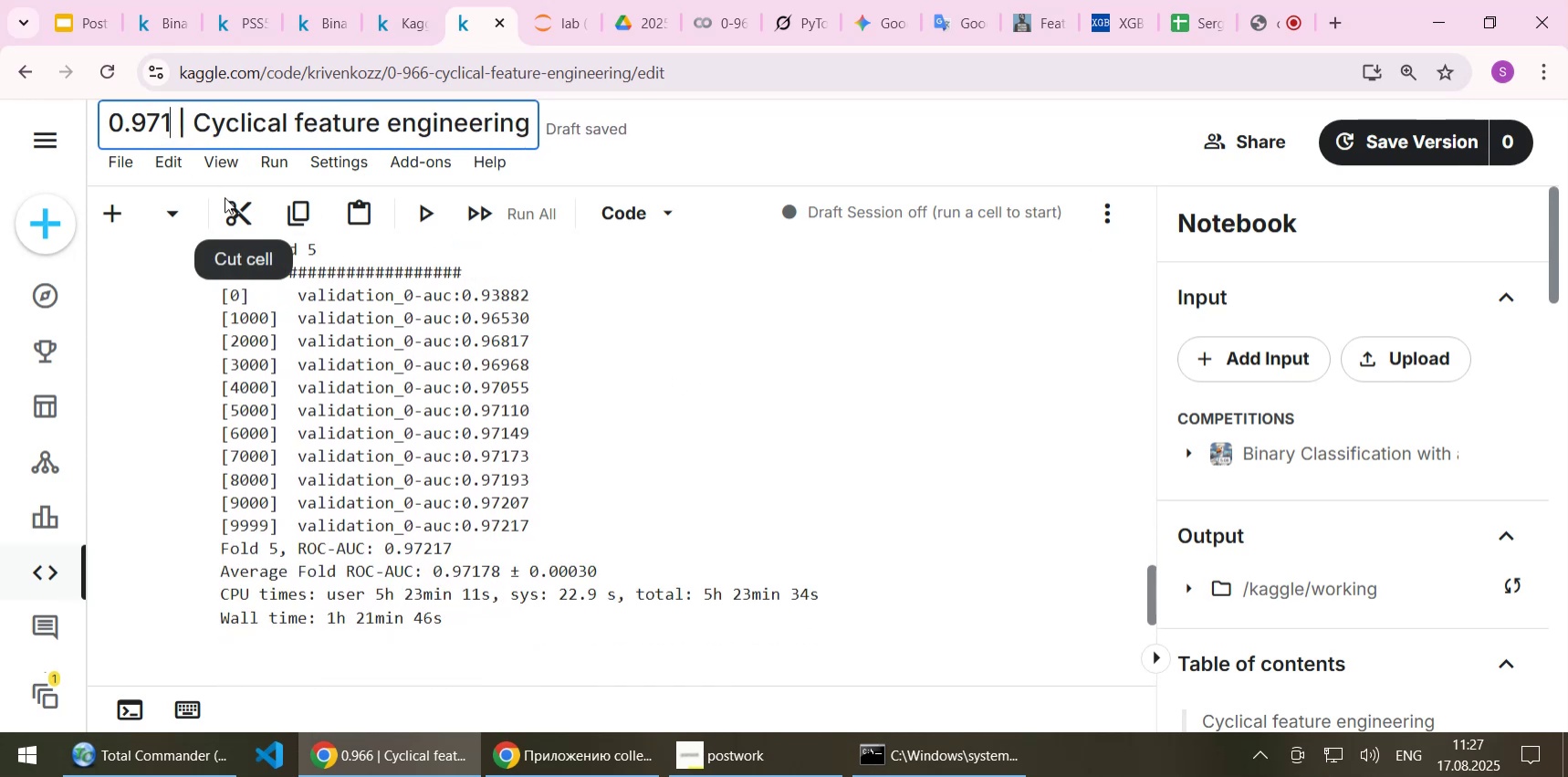 
key(Enter)
 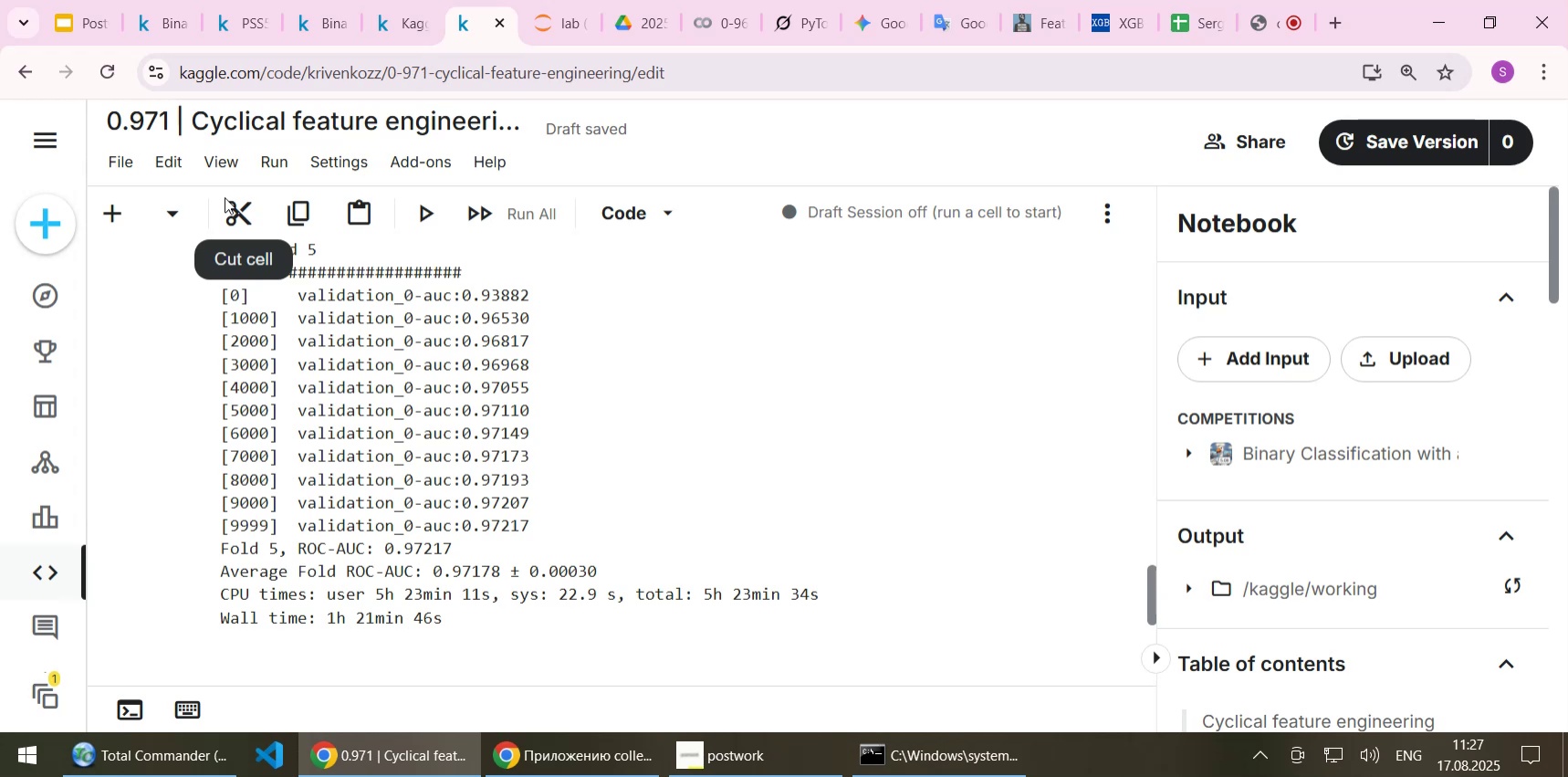 
wait(9.51)
 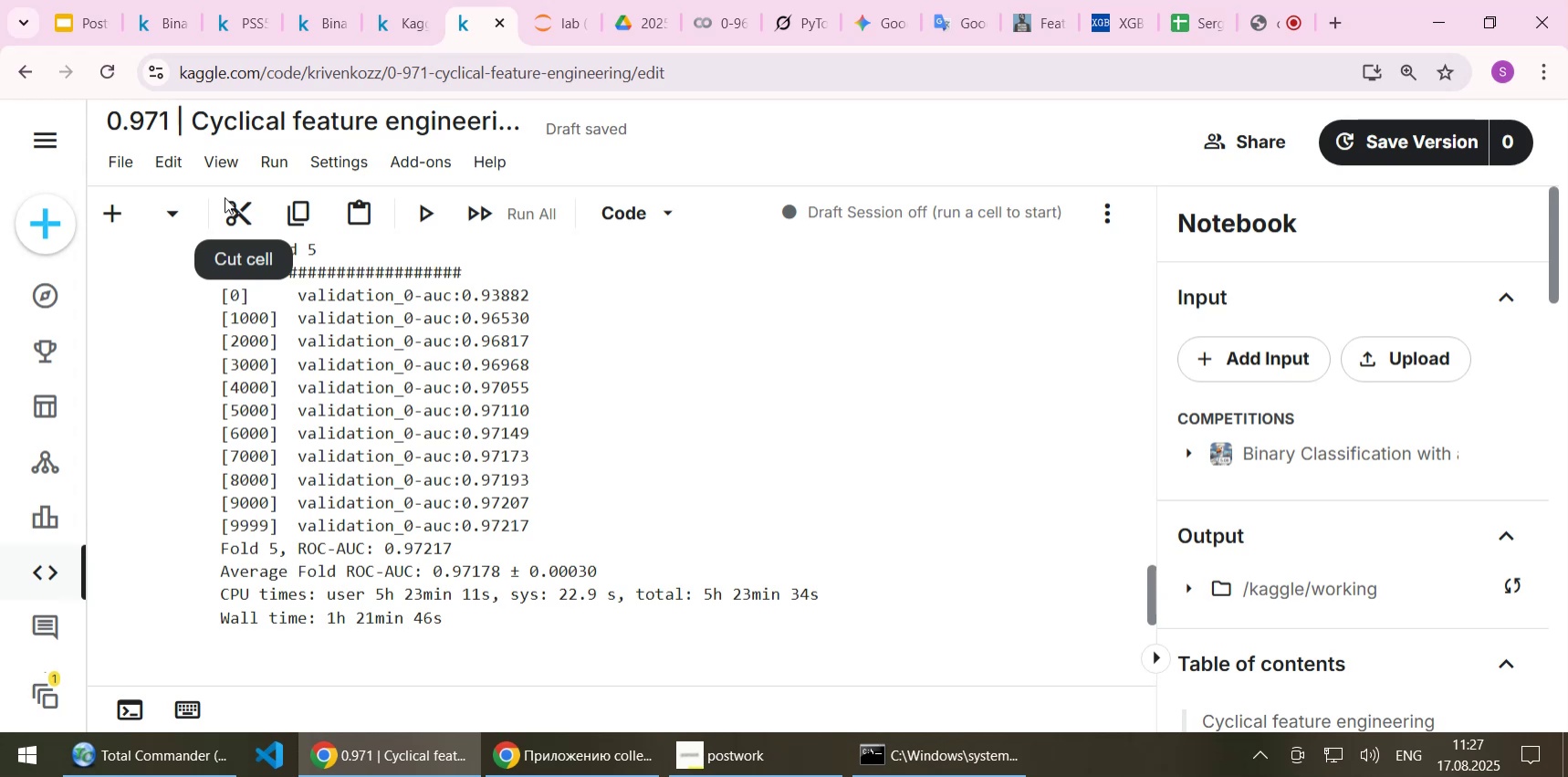 
scroll: coordinate [676, 450], scroll_direction: up, amount: 1.0
 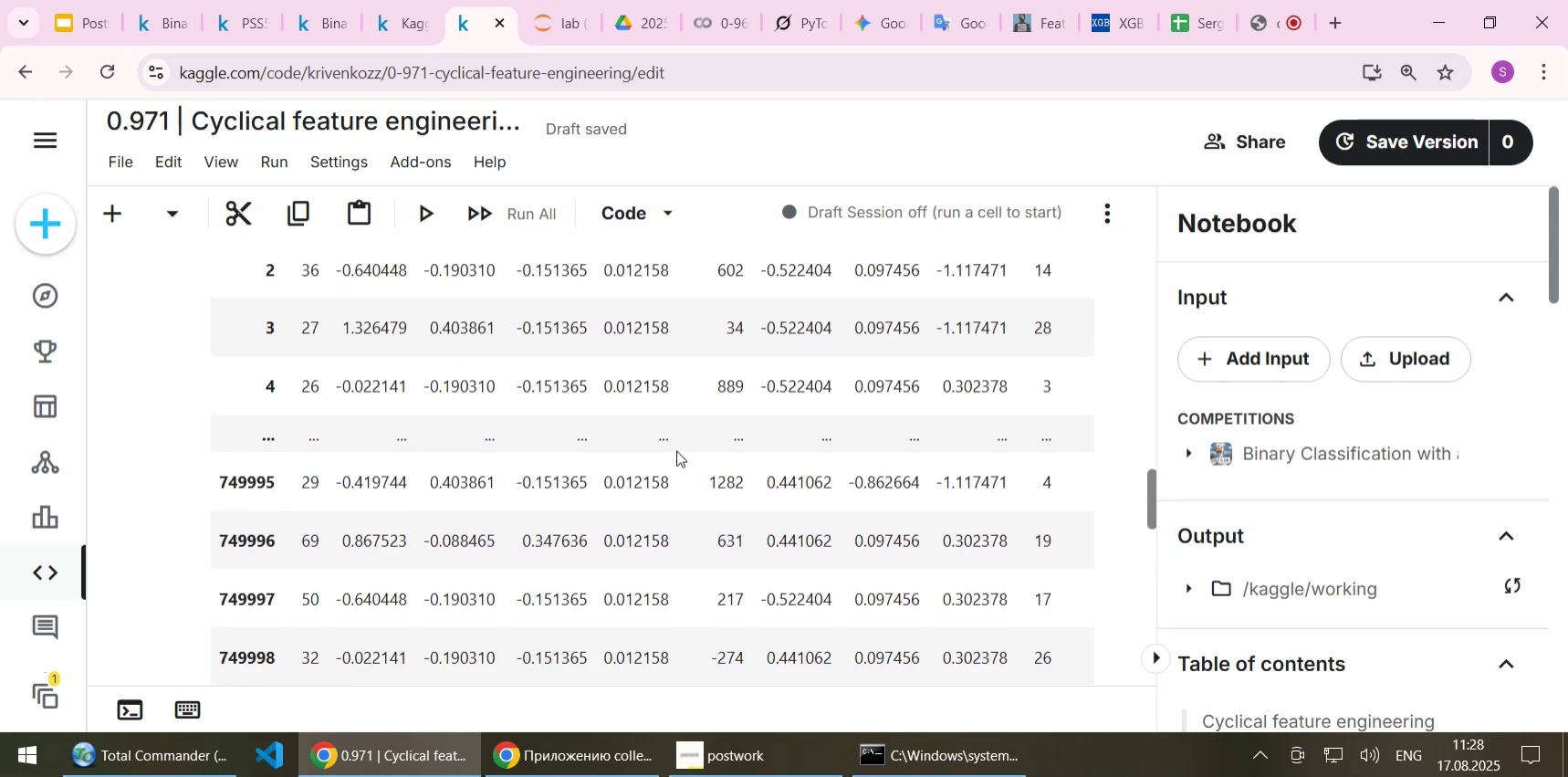 
scroll: coordinate [676, 450], scroll_direction: down, amount: 1.0
 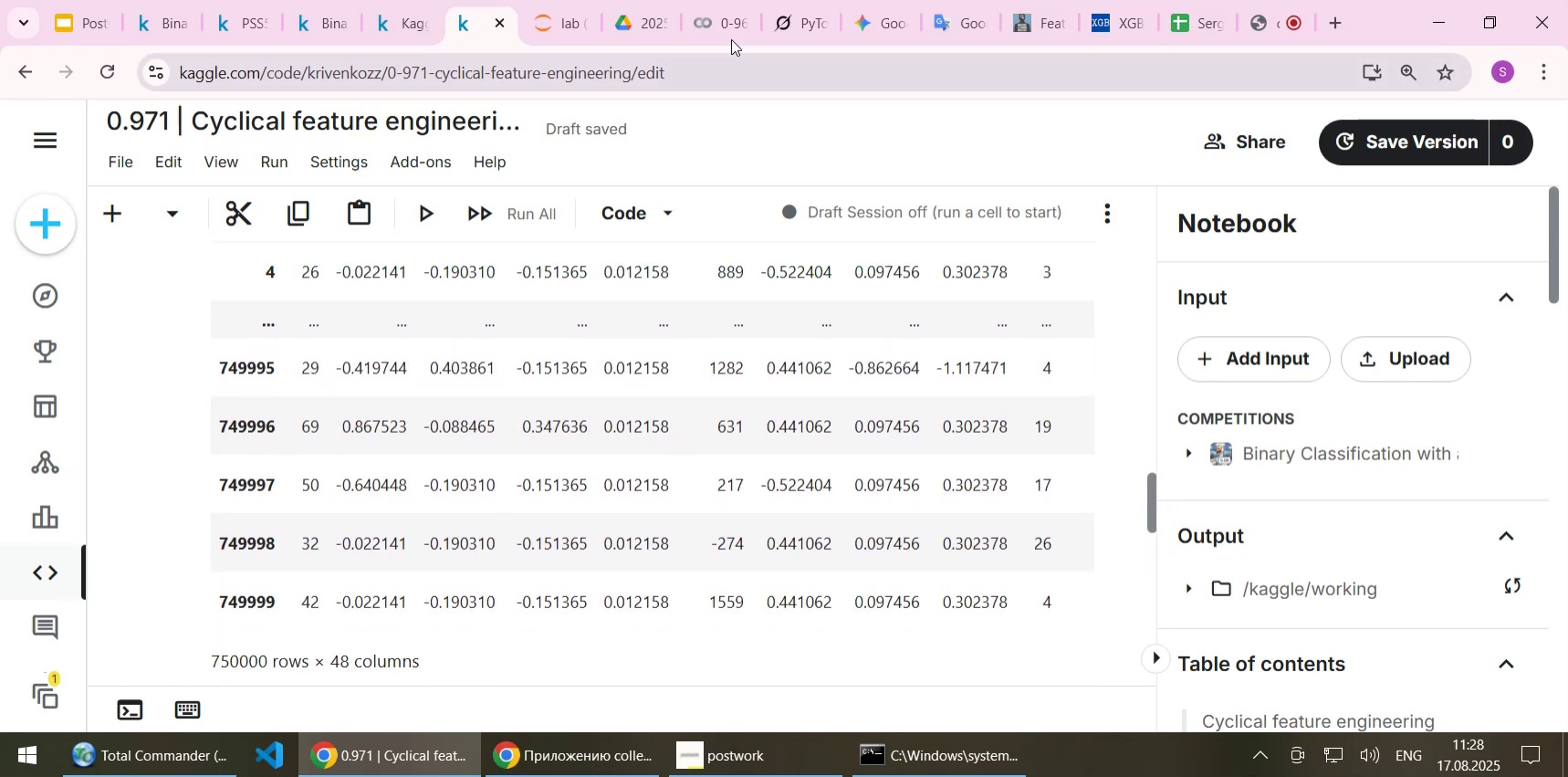 
left_click([721, 19])
 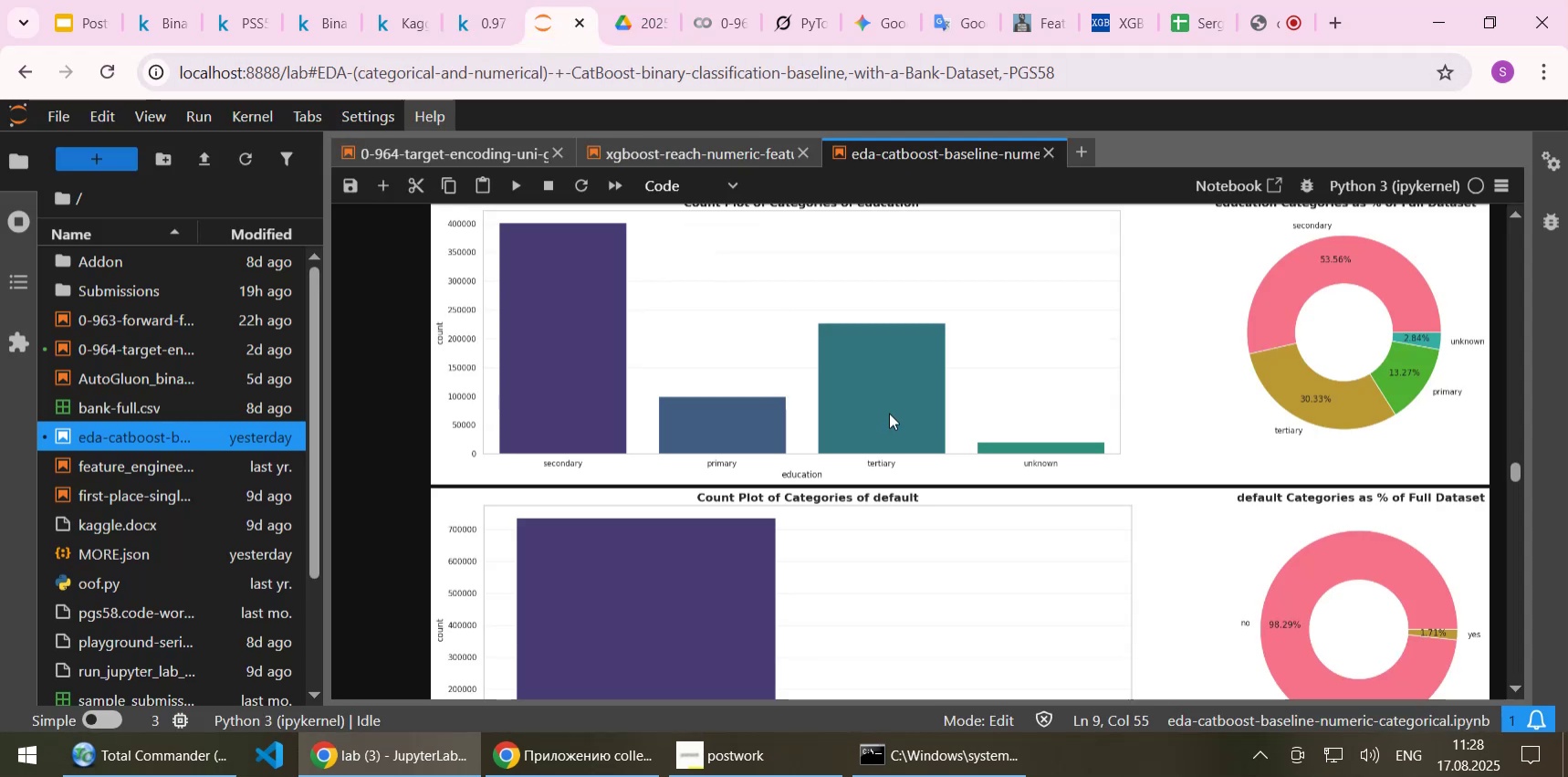 
left_click([699, 171])
 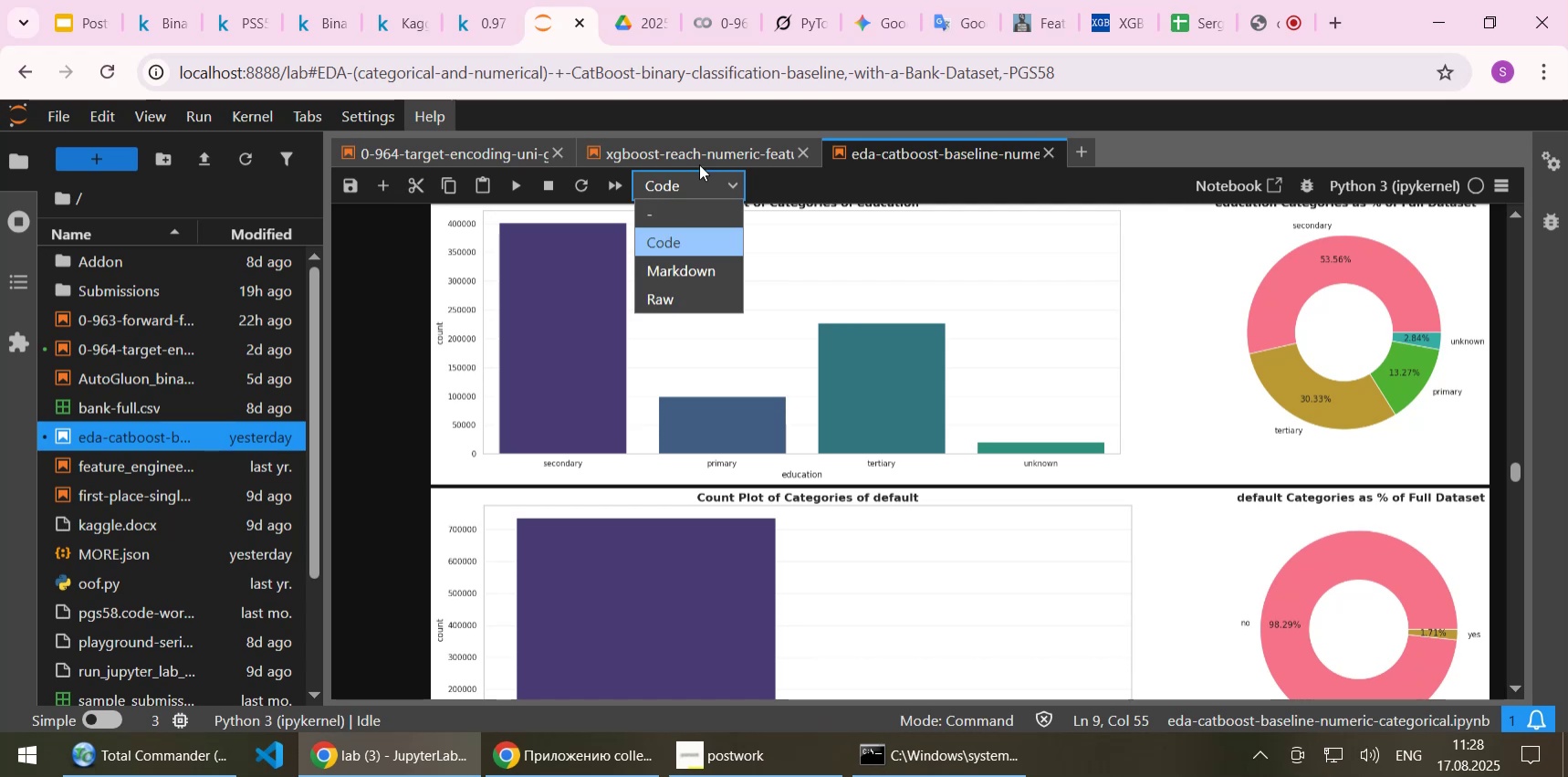 
left_click([699, 159])
 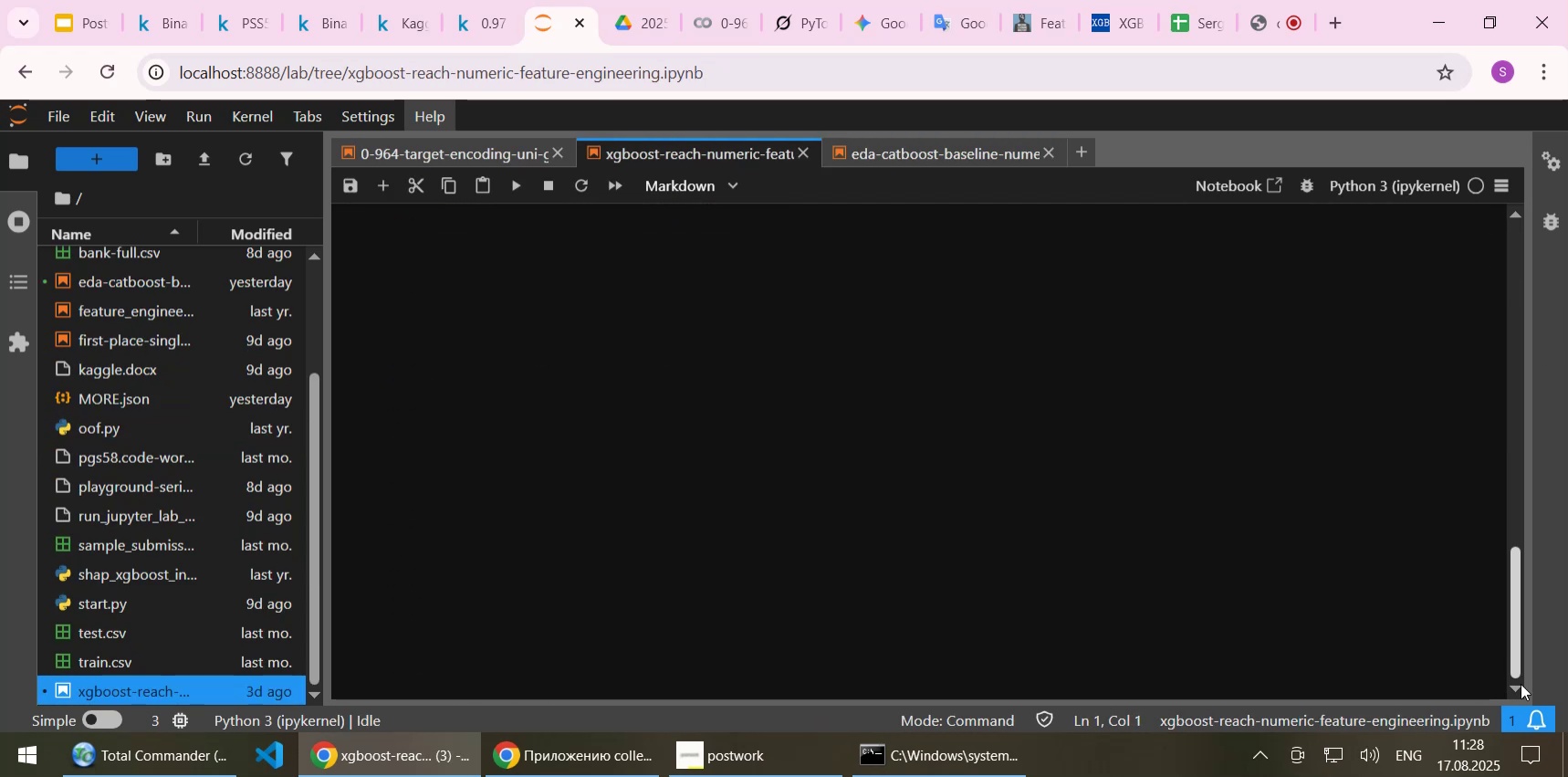 
scroll: coordinate [1264, 581], scroll_direction: down, amount: 6.0
 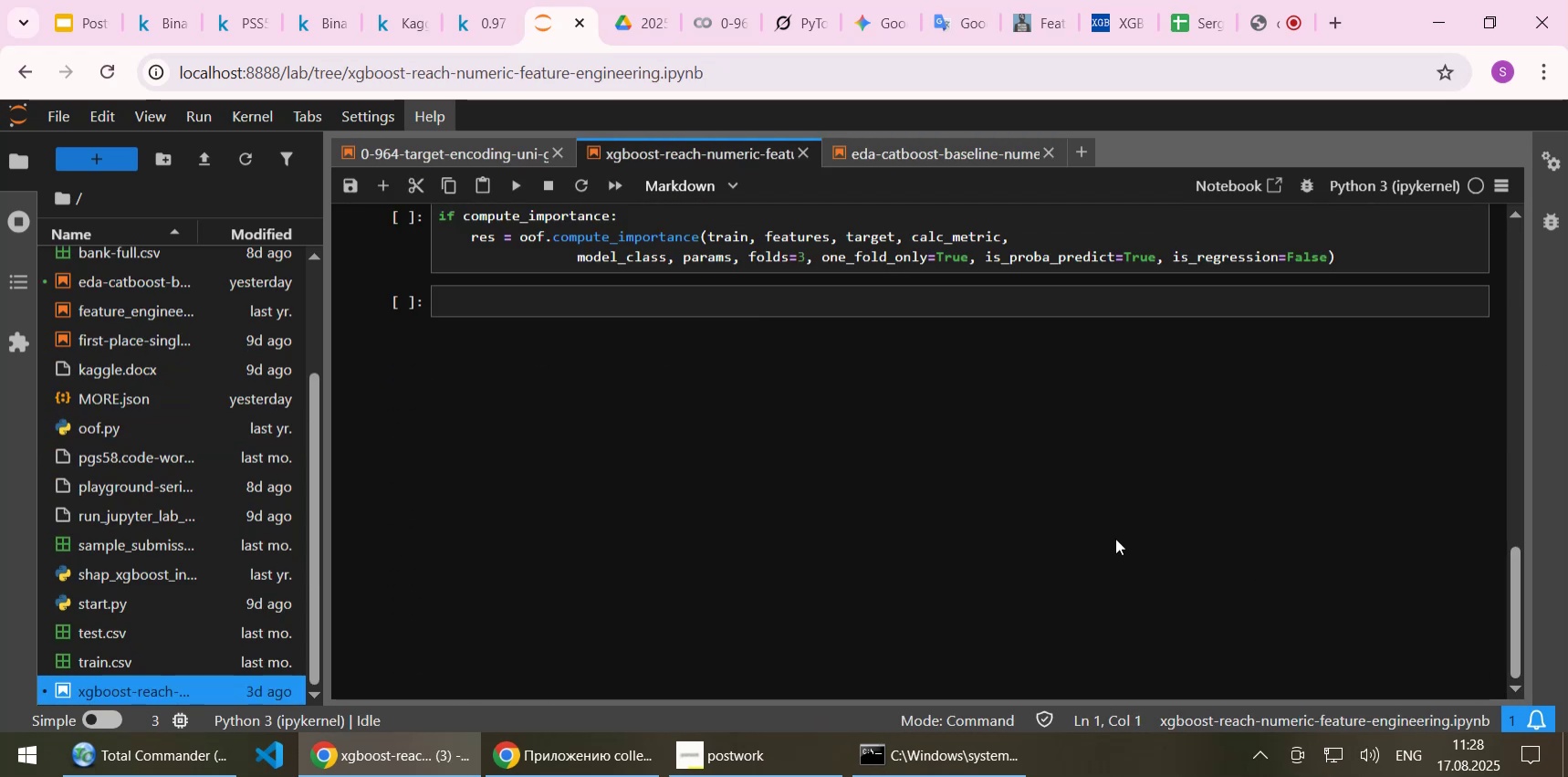 
scroll: coordinate [1115, 538], scroll_direction: up, amount: 2.0
 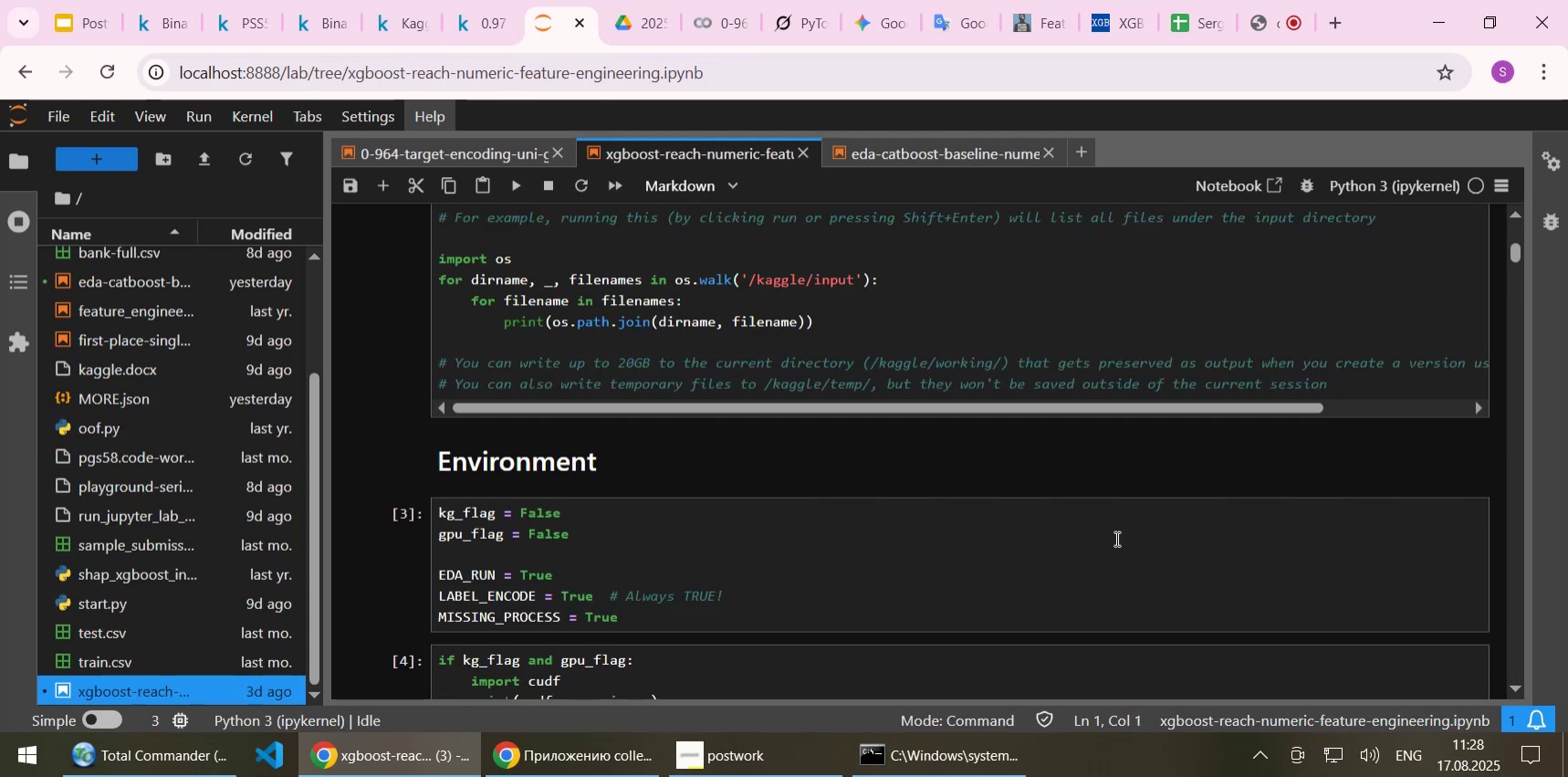 
scroll: coordinate [1115, 539], scroll_direction: down, amount: 31.0
 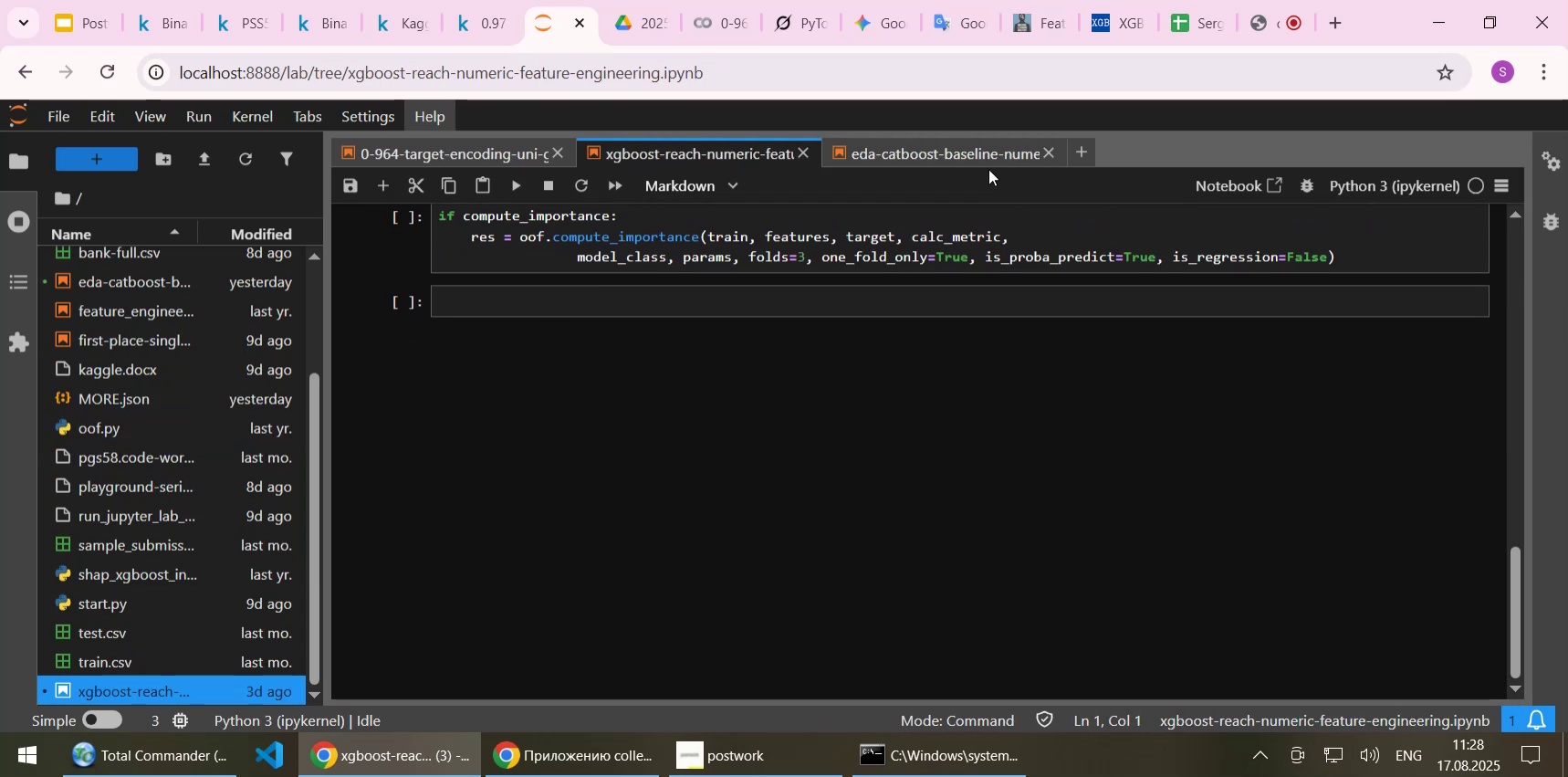 
left_click([978, 150])
 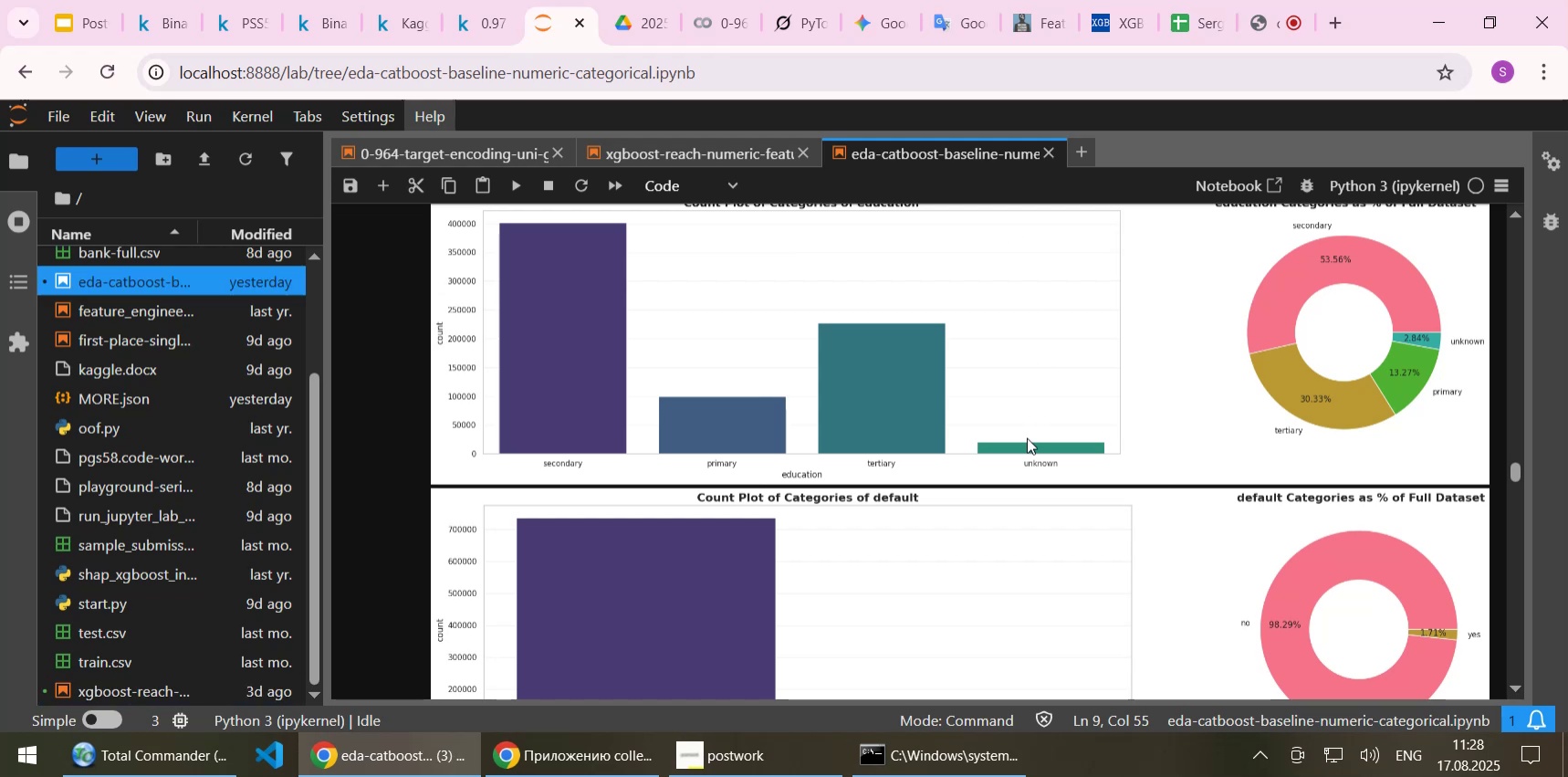 
scroll: coordinate [1032, 482], scroll_direction: down, amount: 61.0
 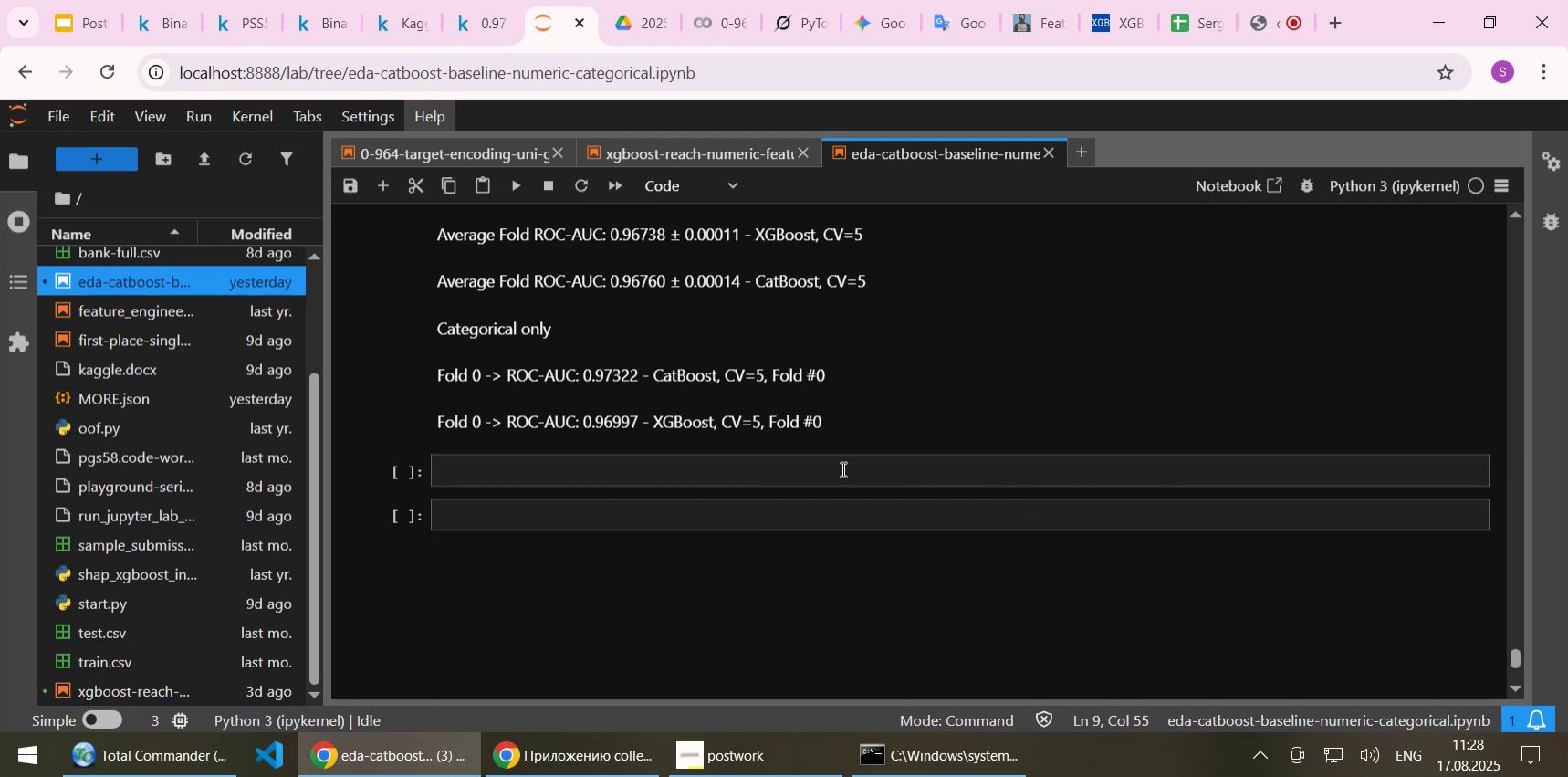 
left_click([601, 475])
 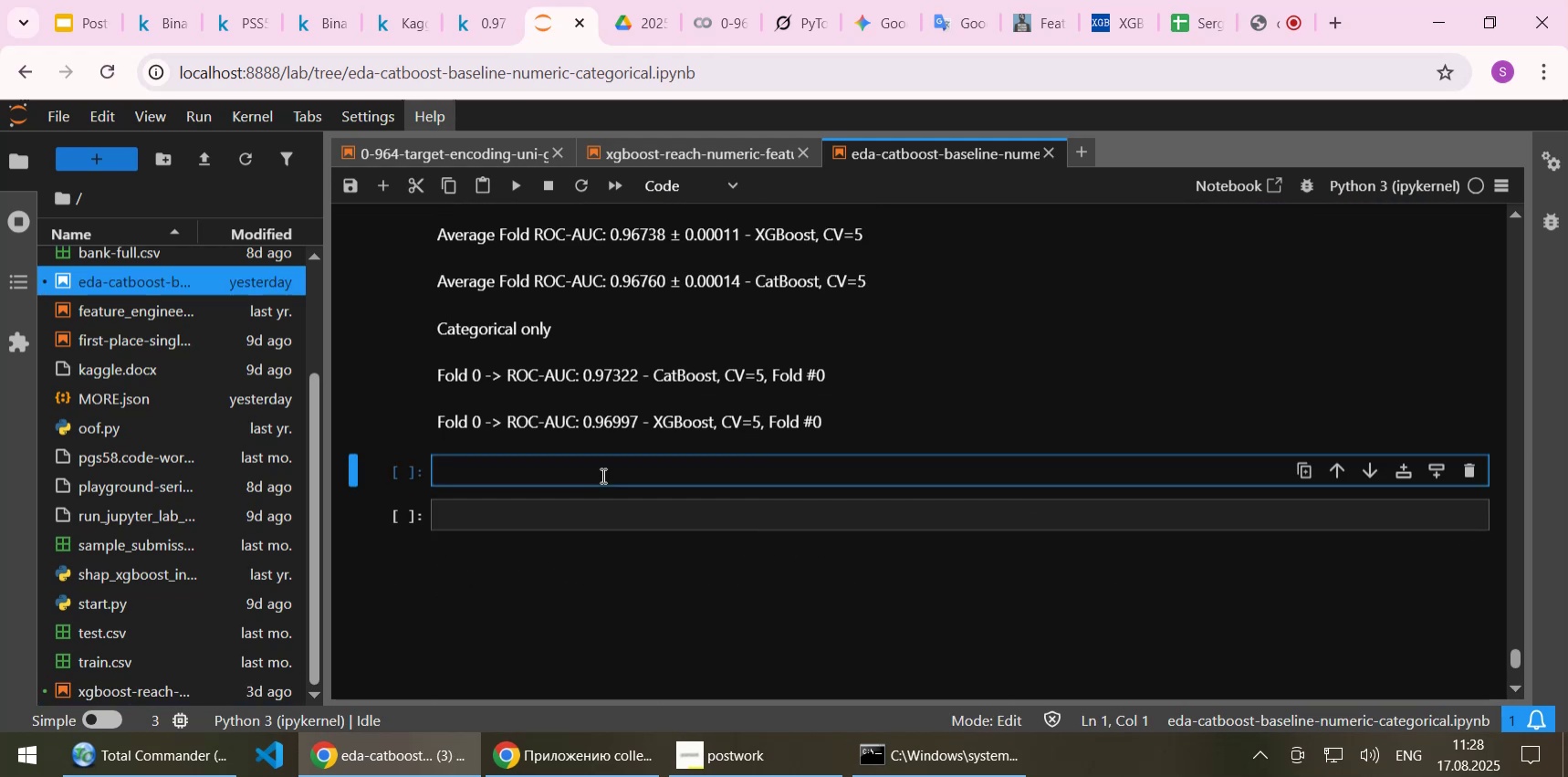 
type(Cyclical featru)
key(Backspace)
key(Backspace)
type(ures)
 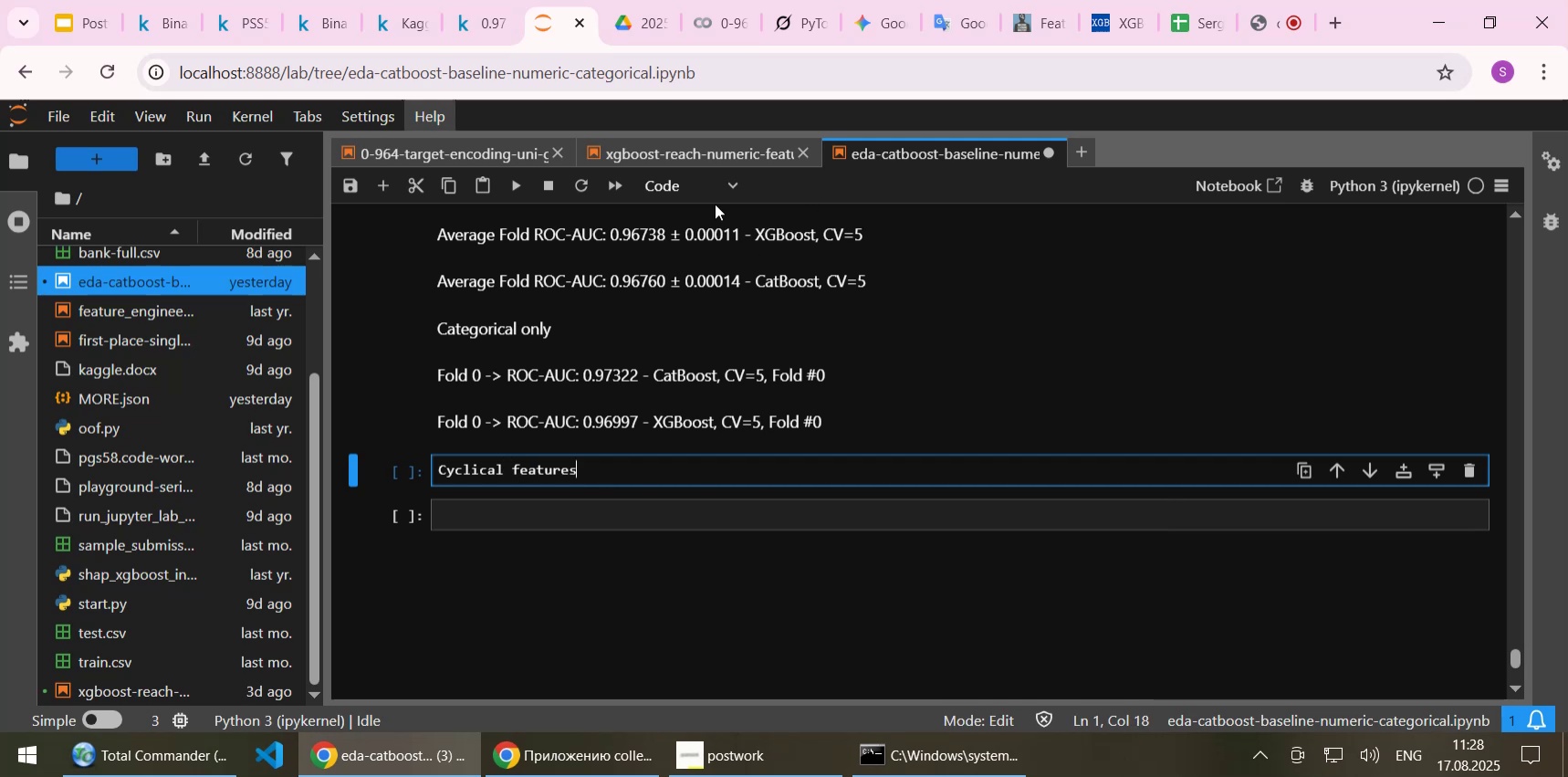 
left_click([651, 185])
 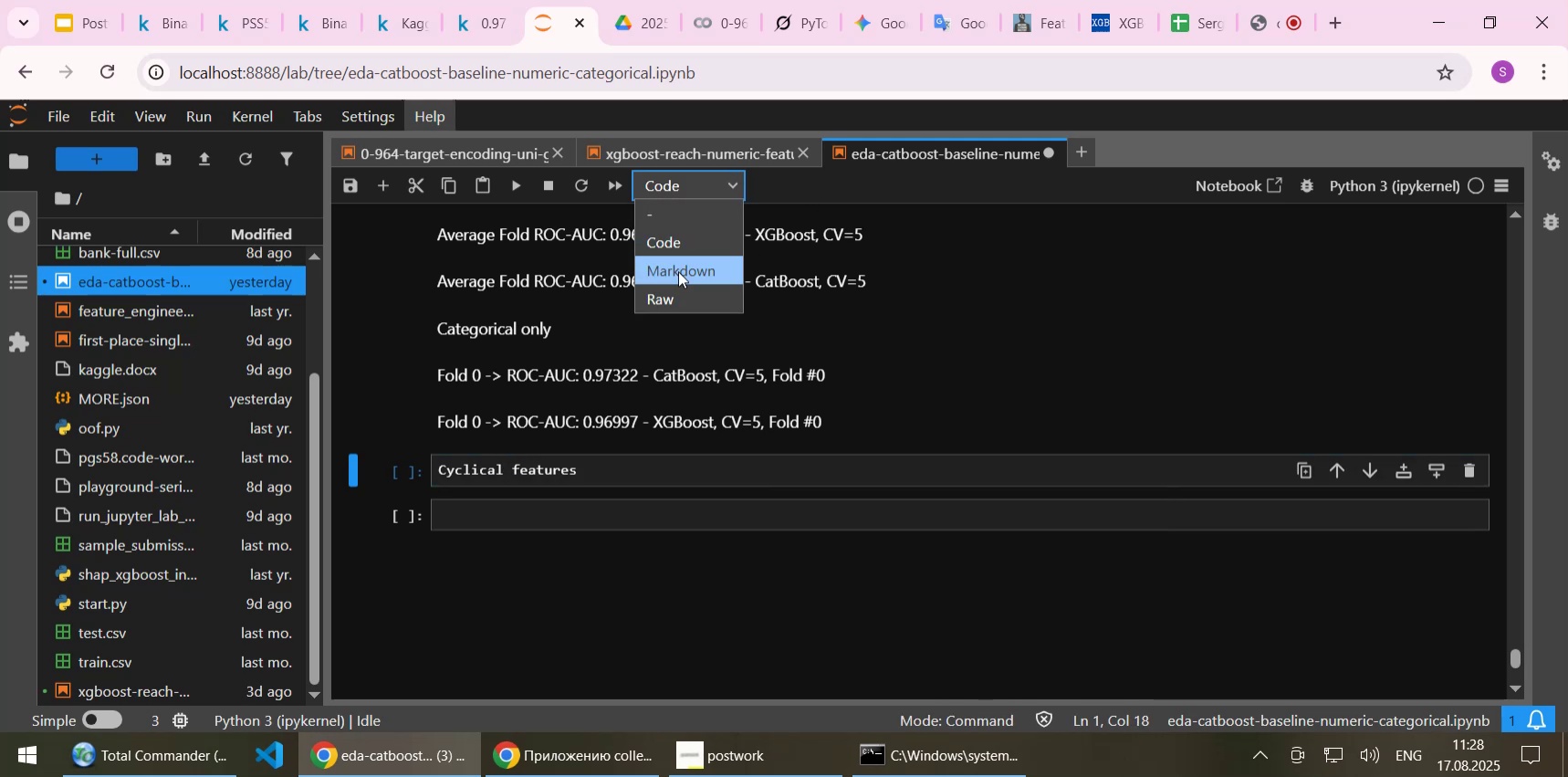 
left_click([678, 271])
 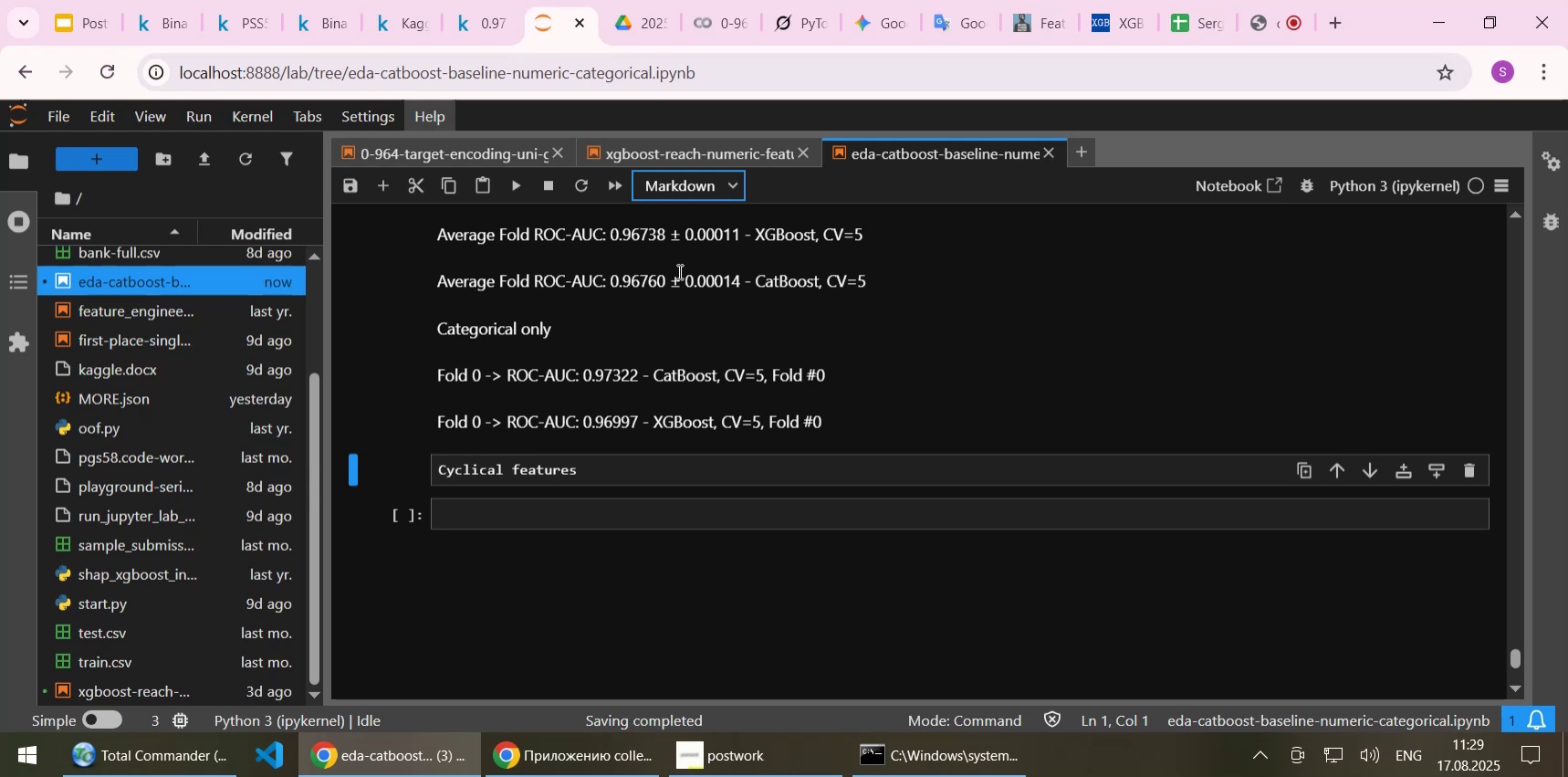 
wait(23.28)
 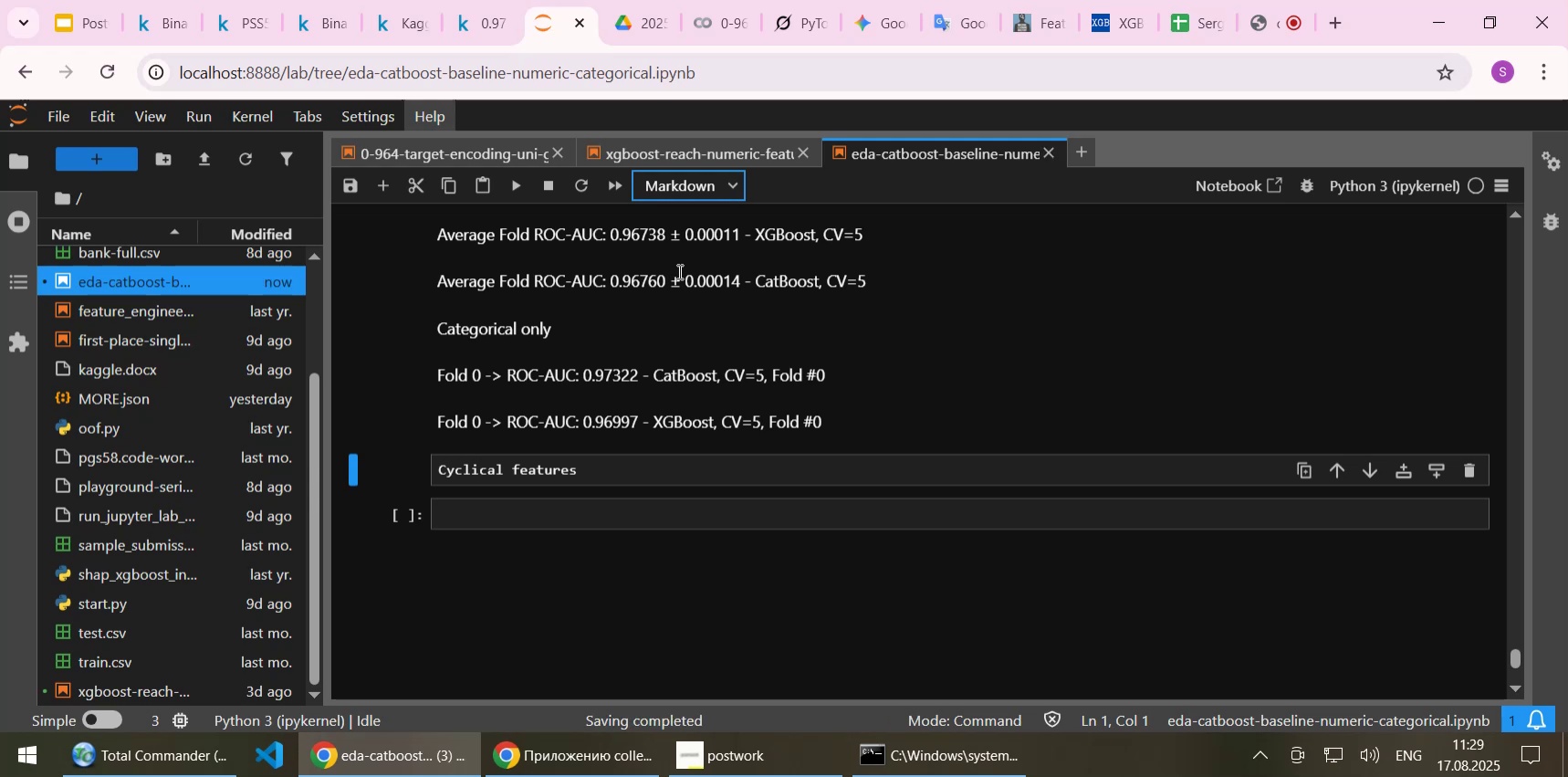 
left_click([622, 466])
 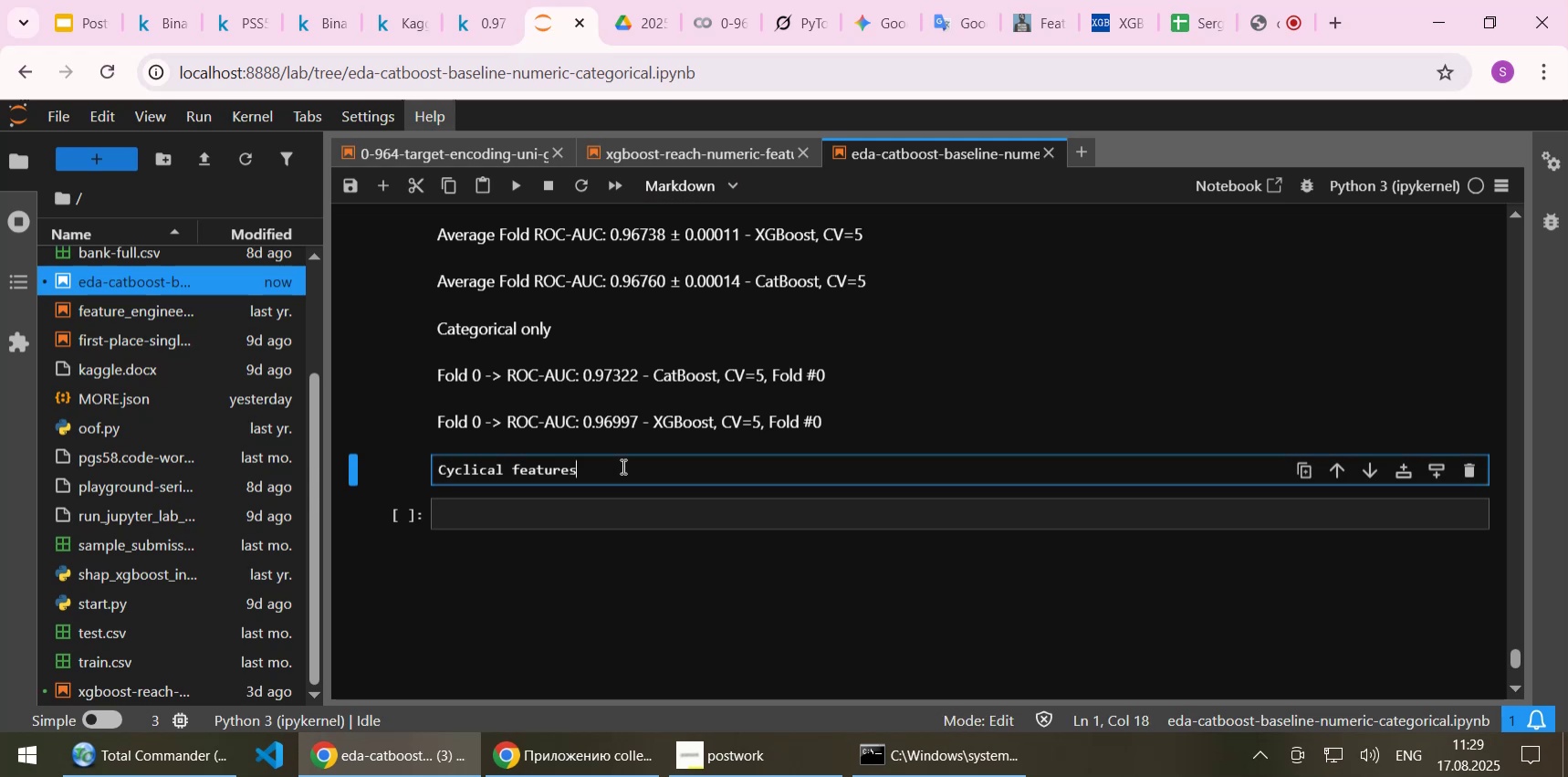 
key(Shift+ShiftLeft)
 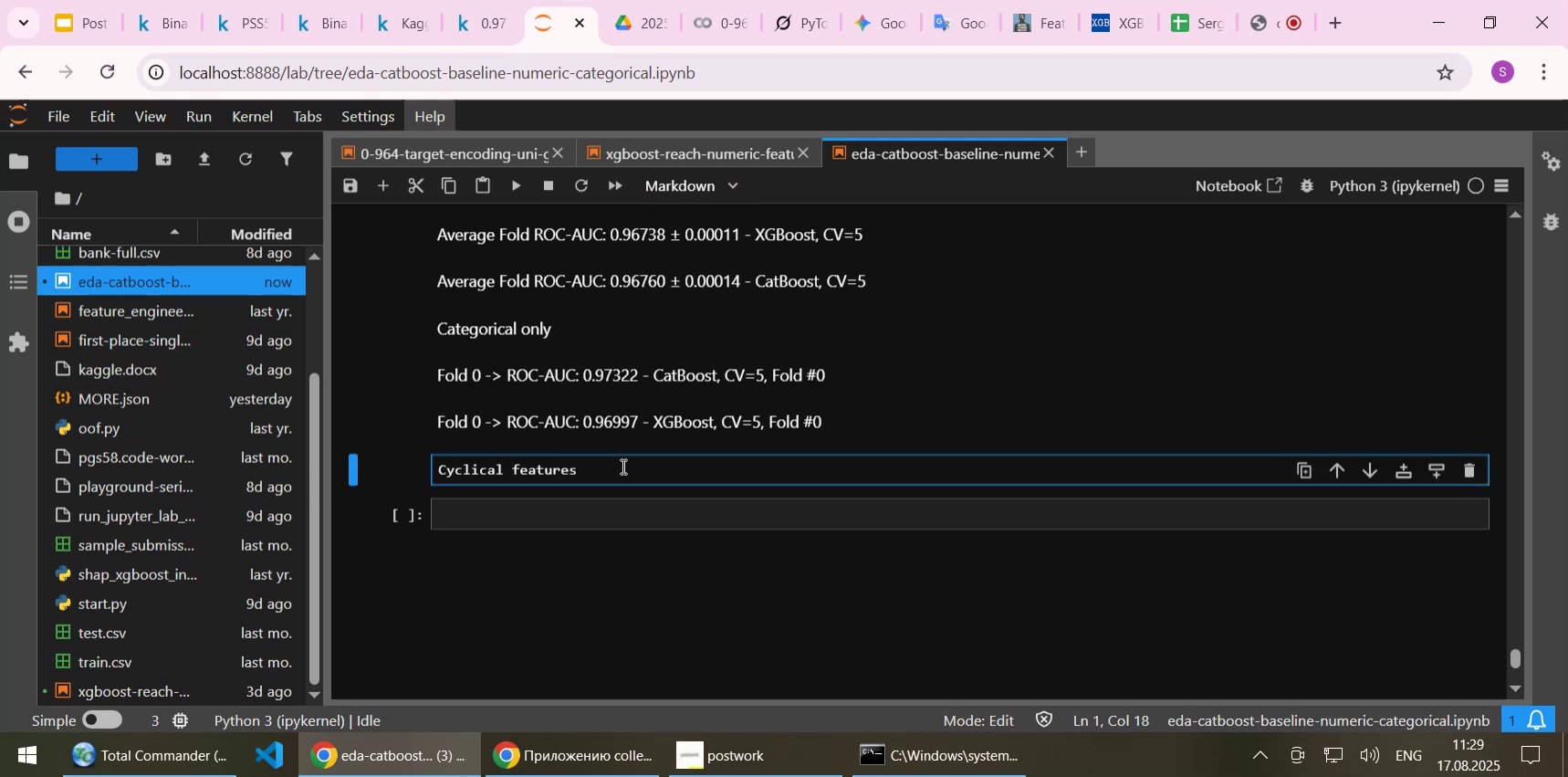 
key(Shift+Enter)
 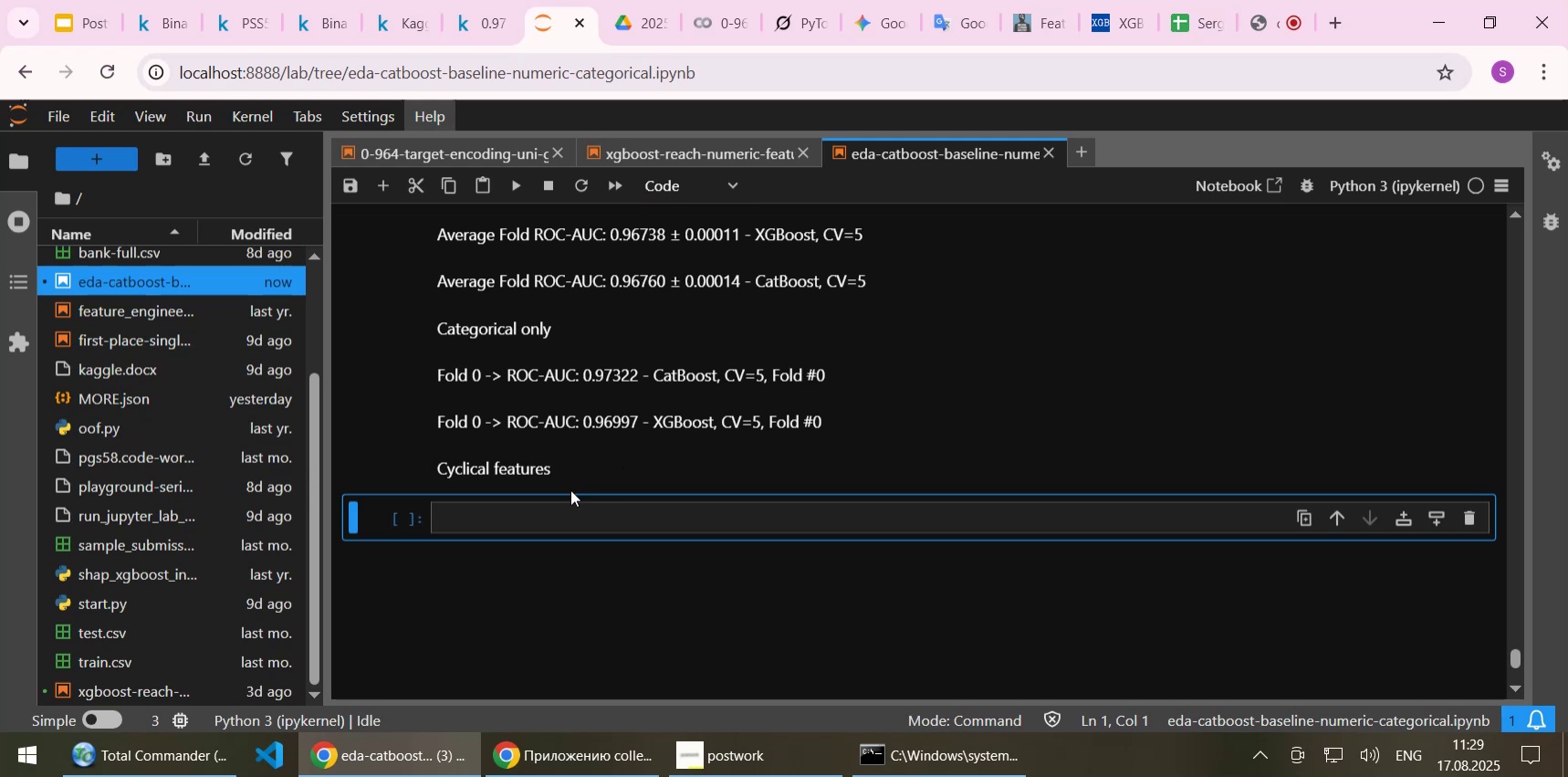 
left_click([538, 521])
 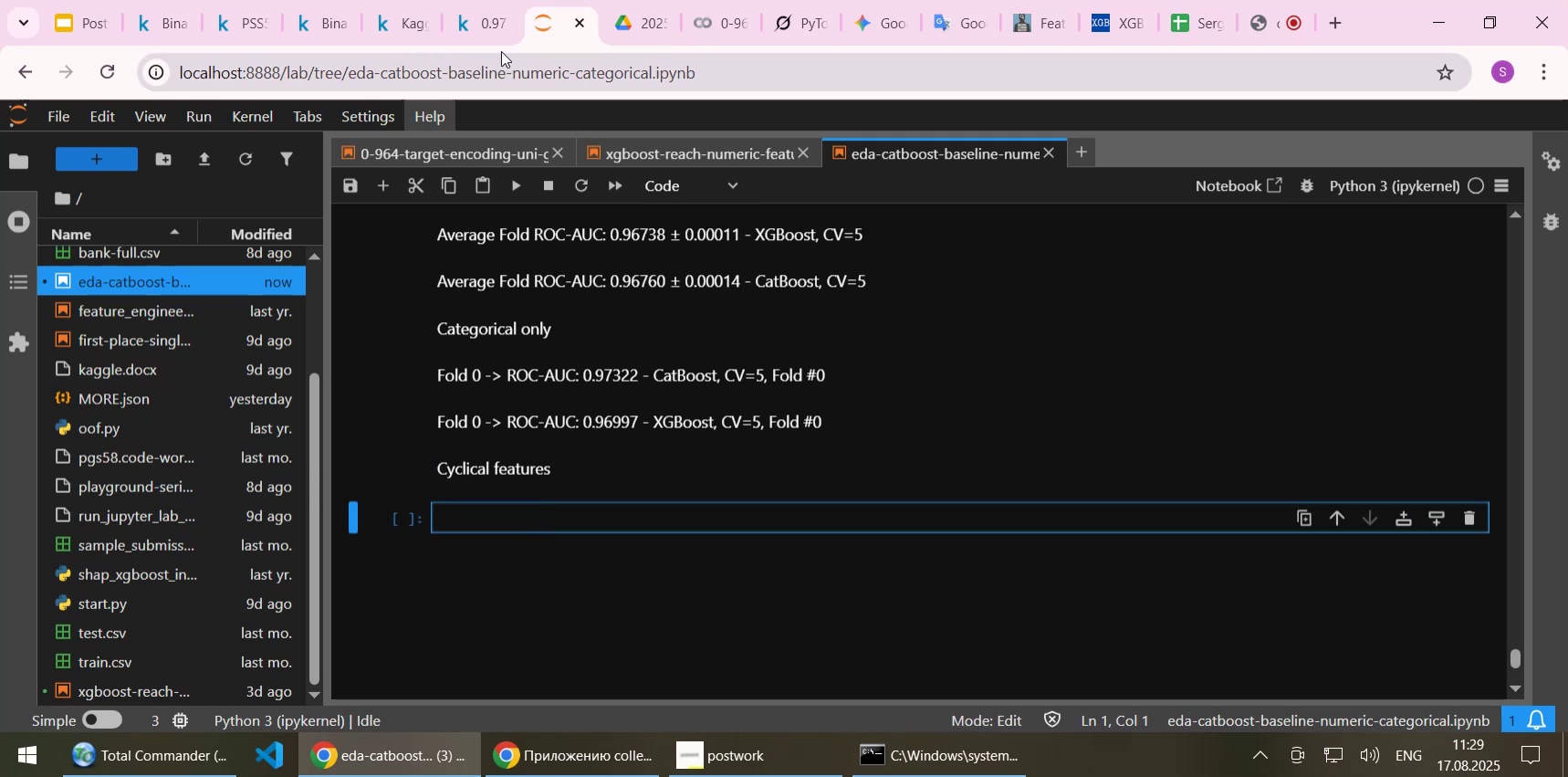 
left_click([486, 28])
 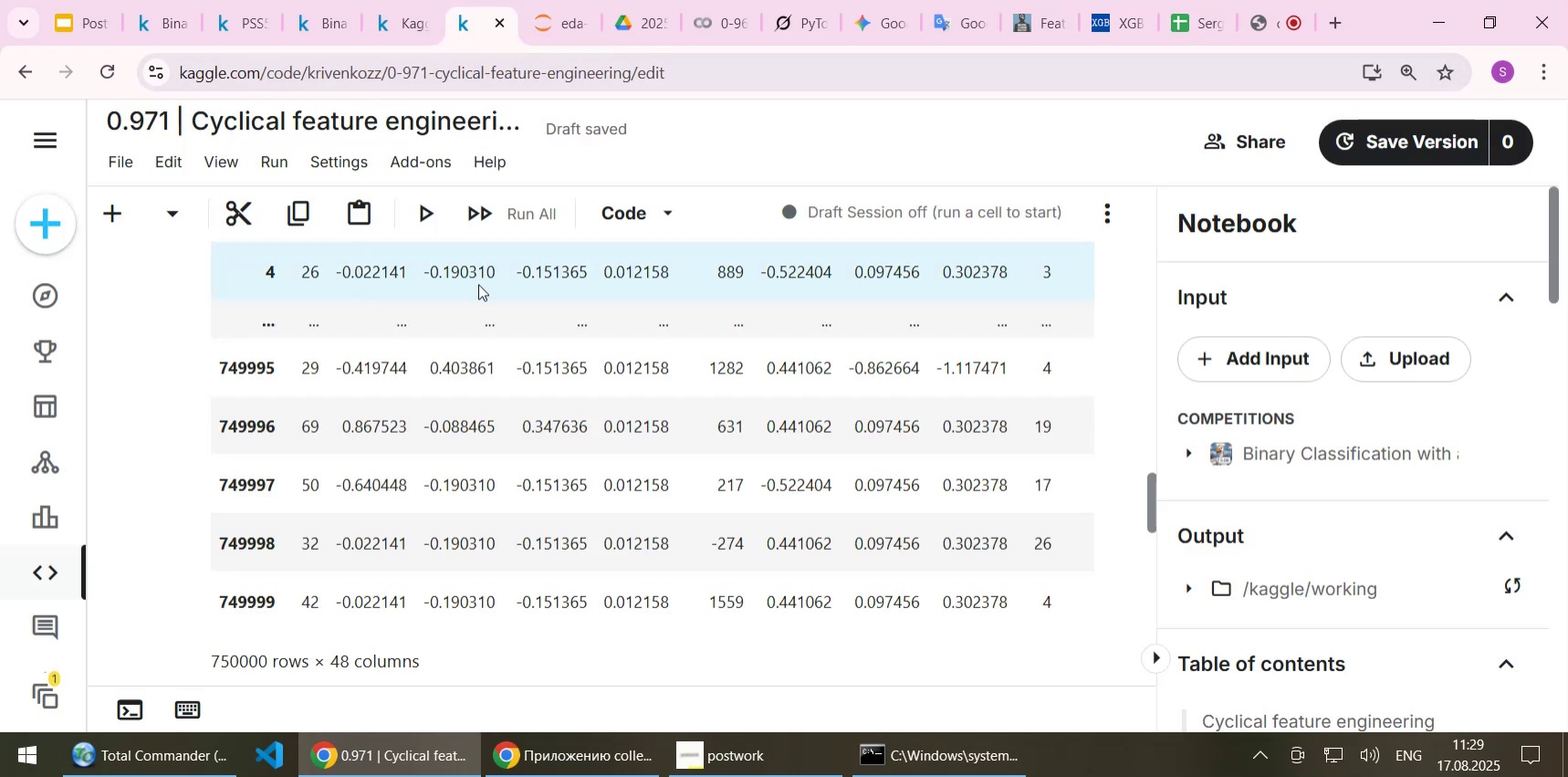 
scroll: coordinate [476, 398], scroll_direction: up, amount: 4.0
 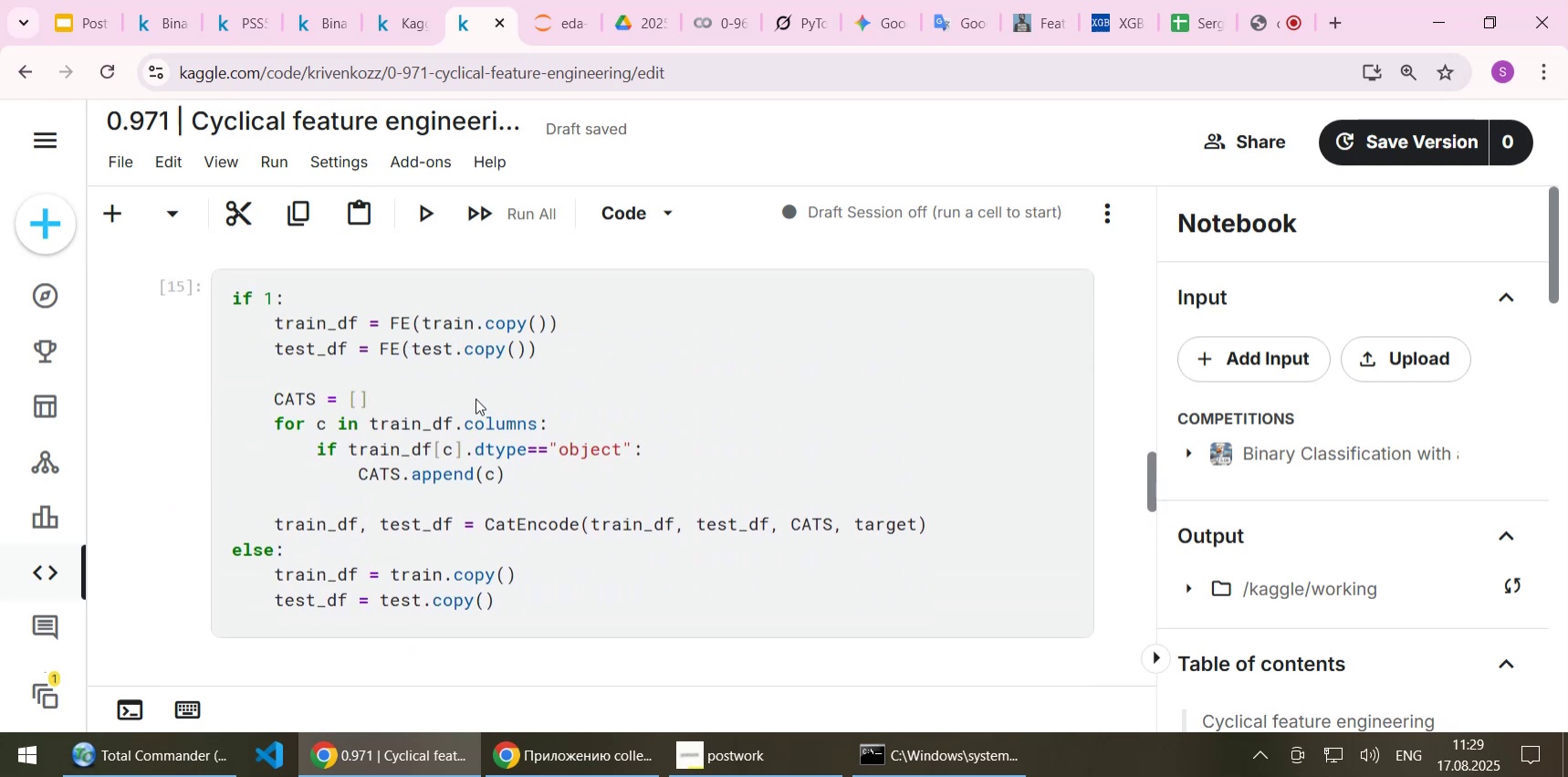 
scroll: coordinate [476, 398], scroll_direction: down, amount: 1.0
 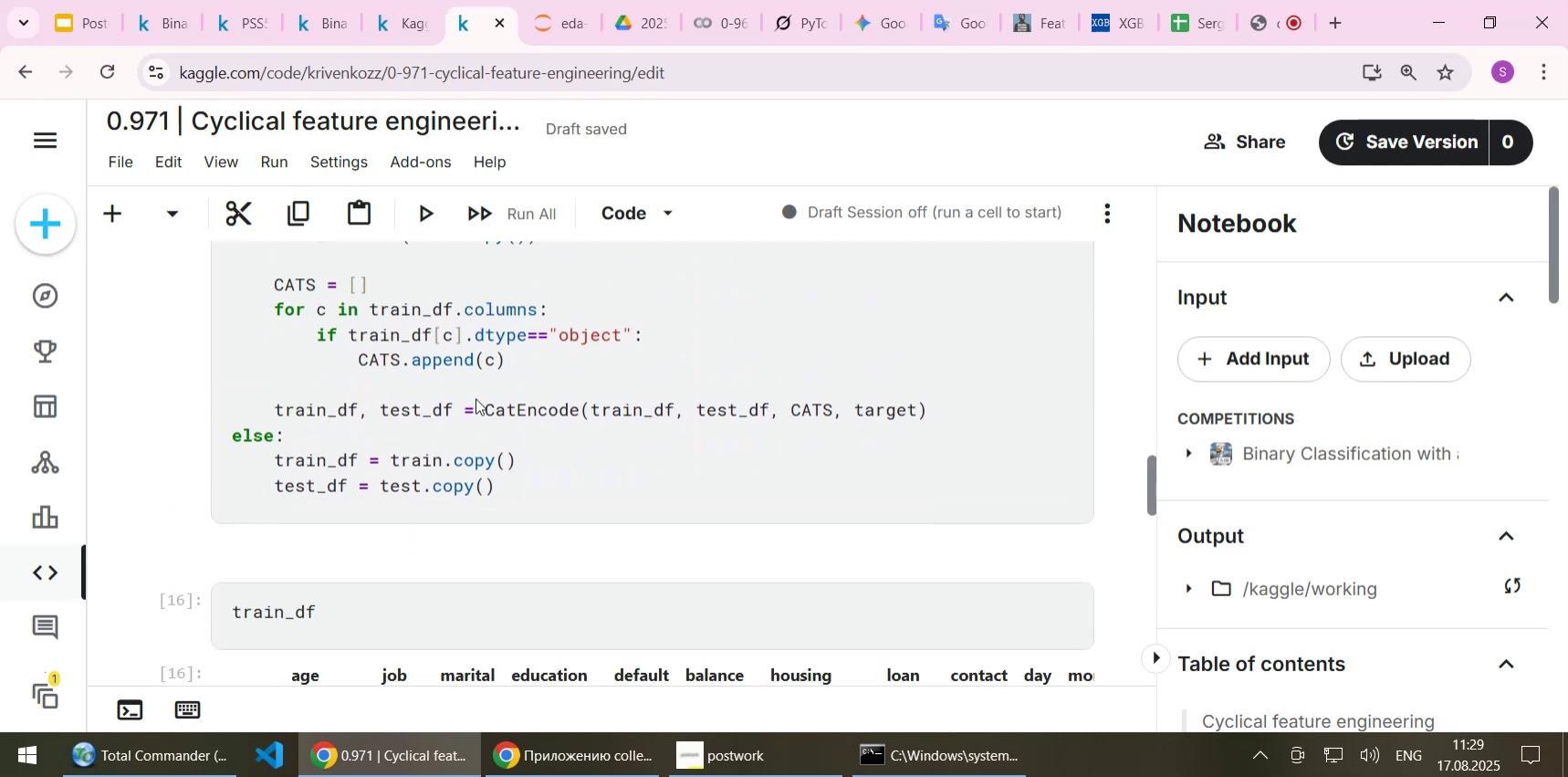 
scroll: coordinate [476, 398], scroll_direction: up, amount: 7.0
 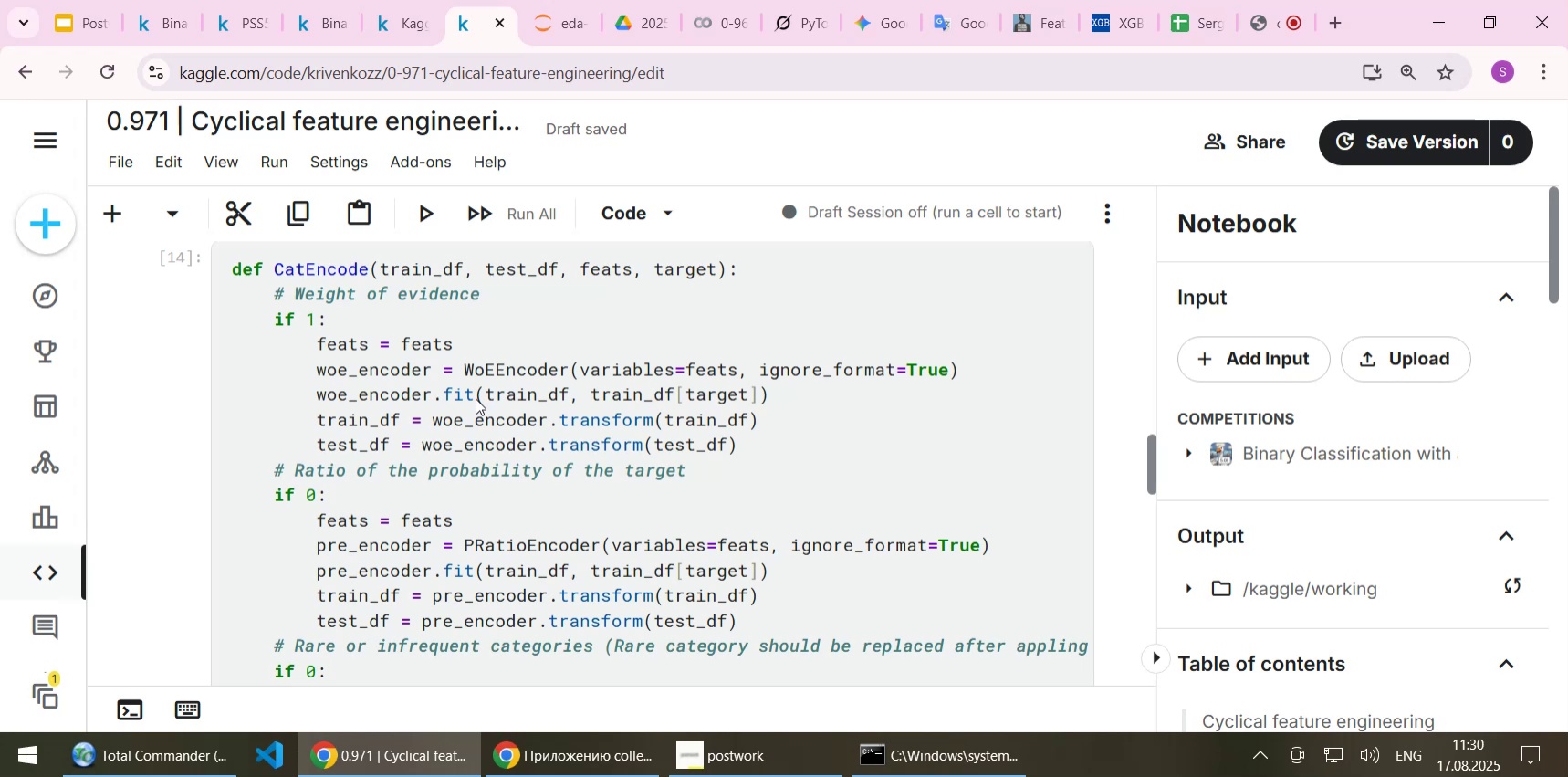 
wait(60.48)
 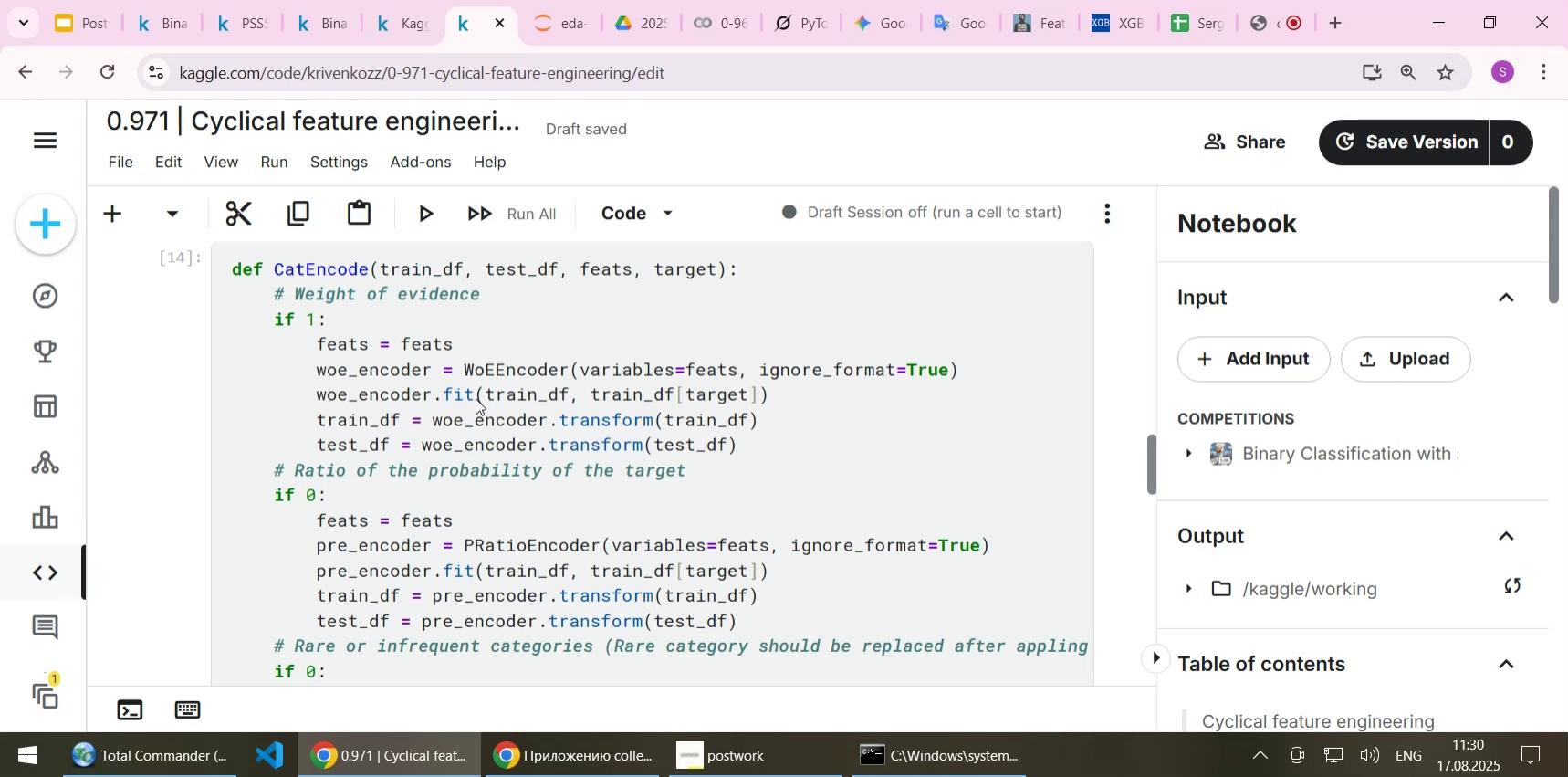 
scroll: coordinate [476, 399], scroll_direction: up, amount: 5.0
 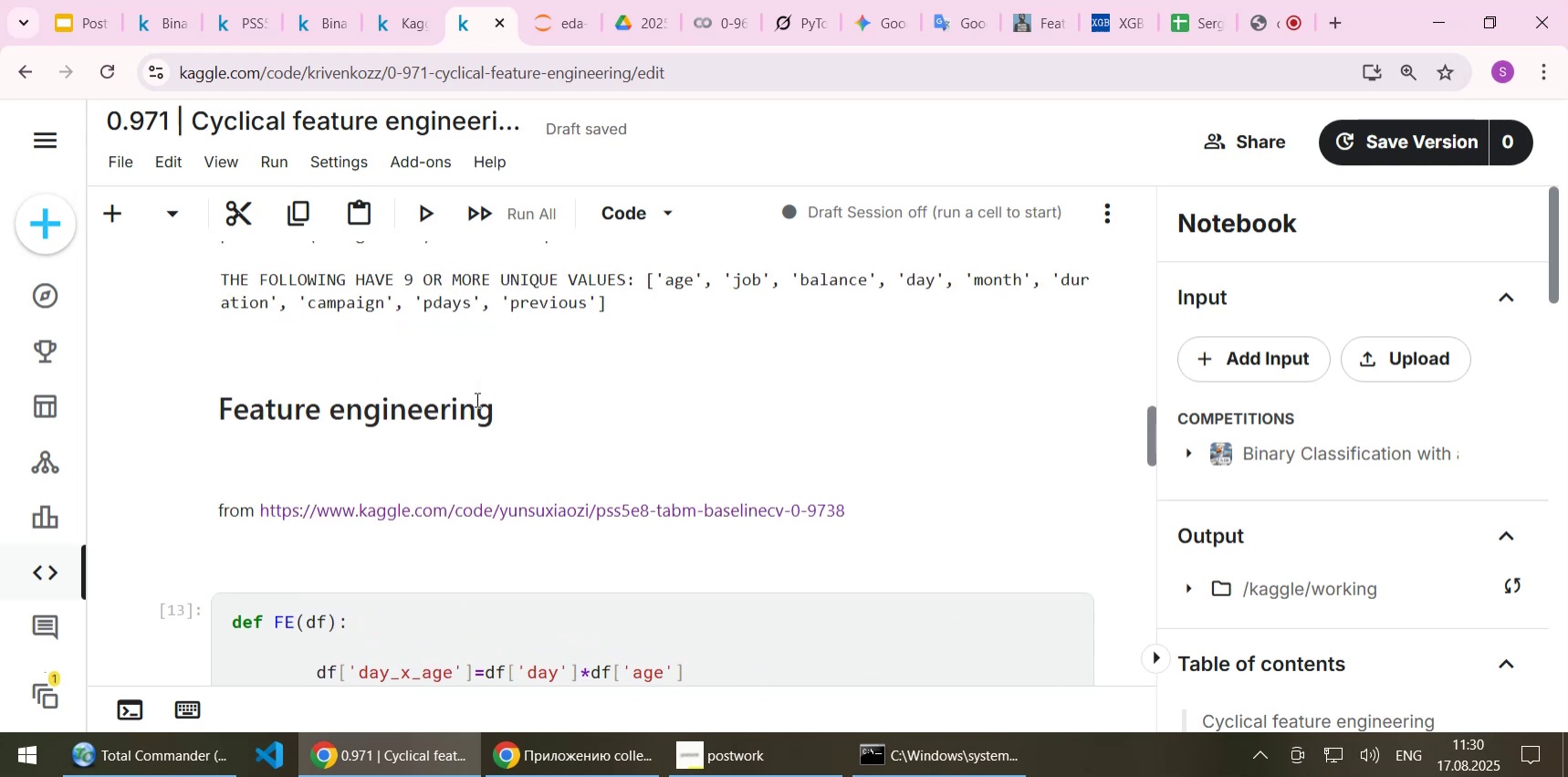 
scroll: coordinate [490, 407], scroll_direction: down, amount: 5.0
 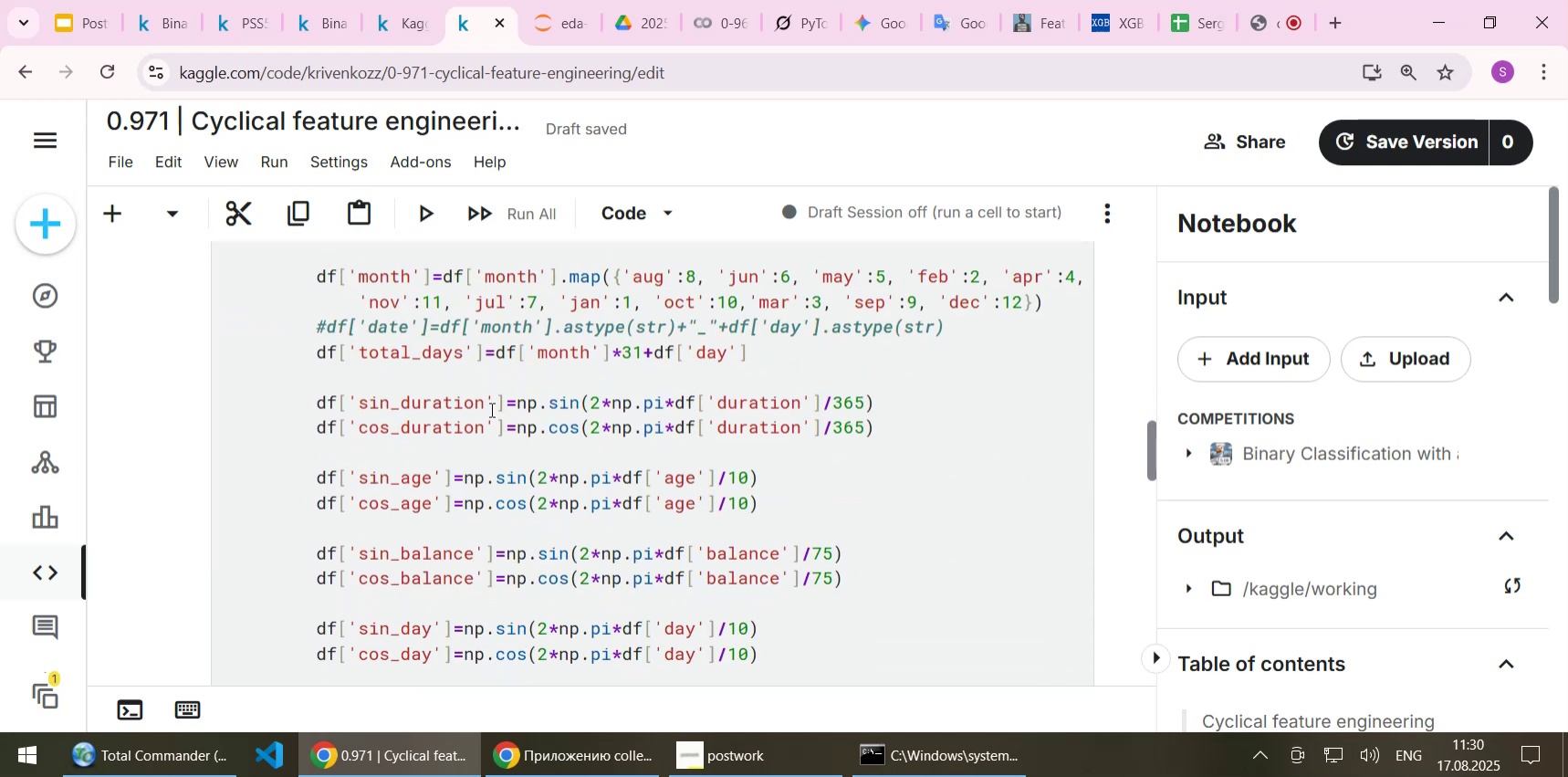 
scroll: coordinate [490, 409], scroll_direction: up, amount: 2.0
 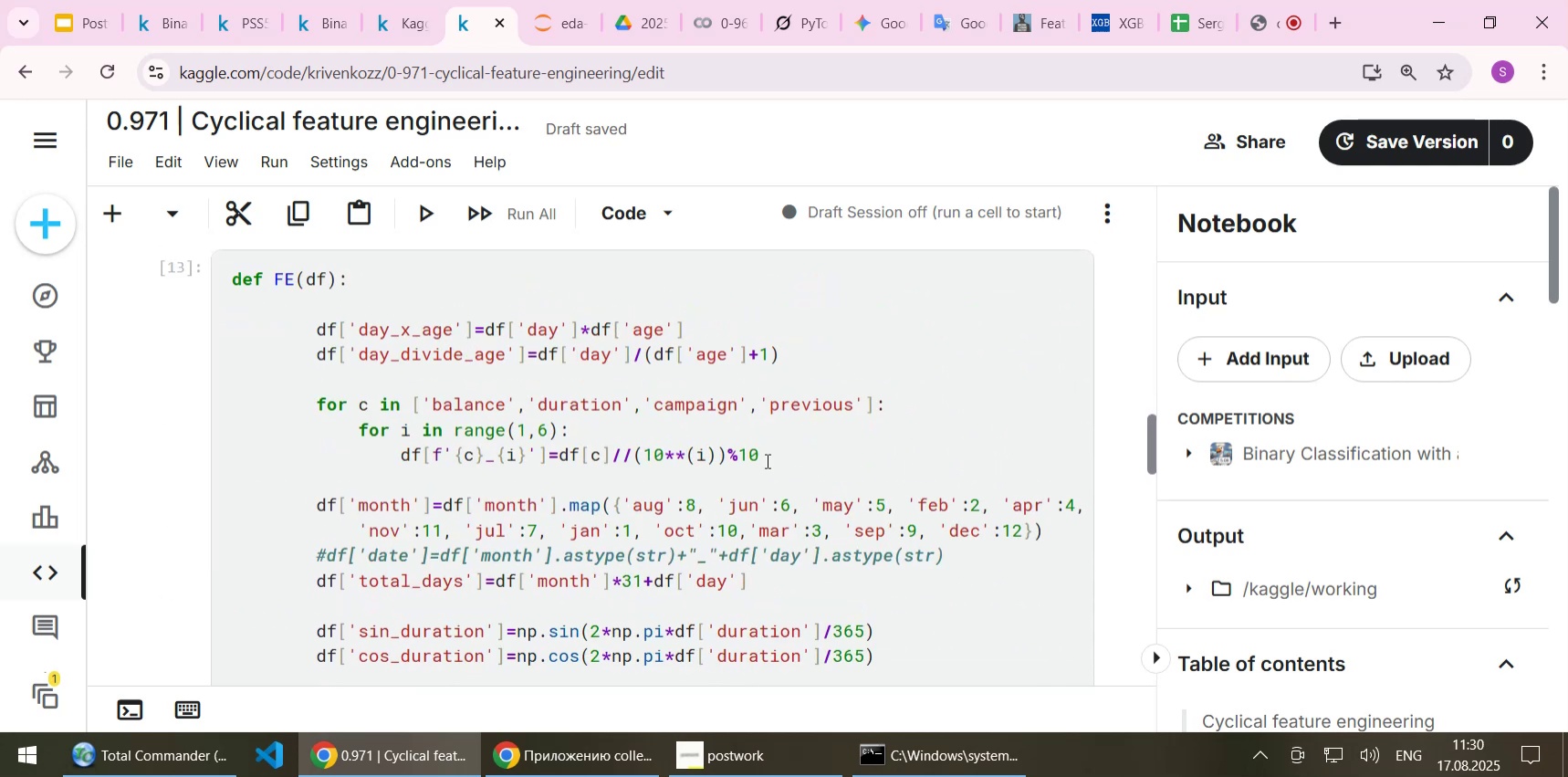 
scroll: coordinate [373, 530], scroll_direction: down, amount: 49.0
 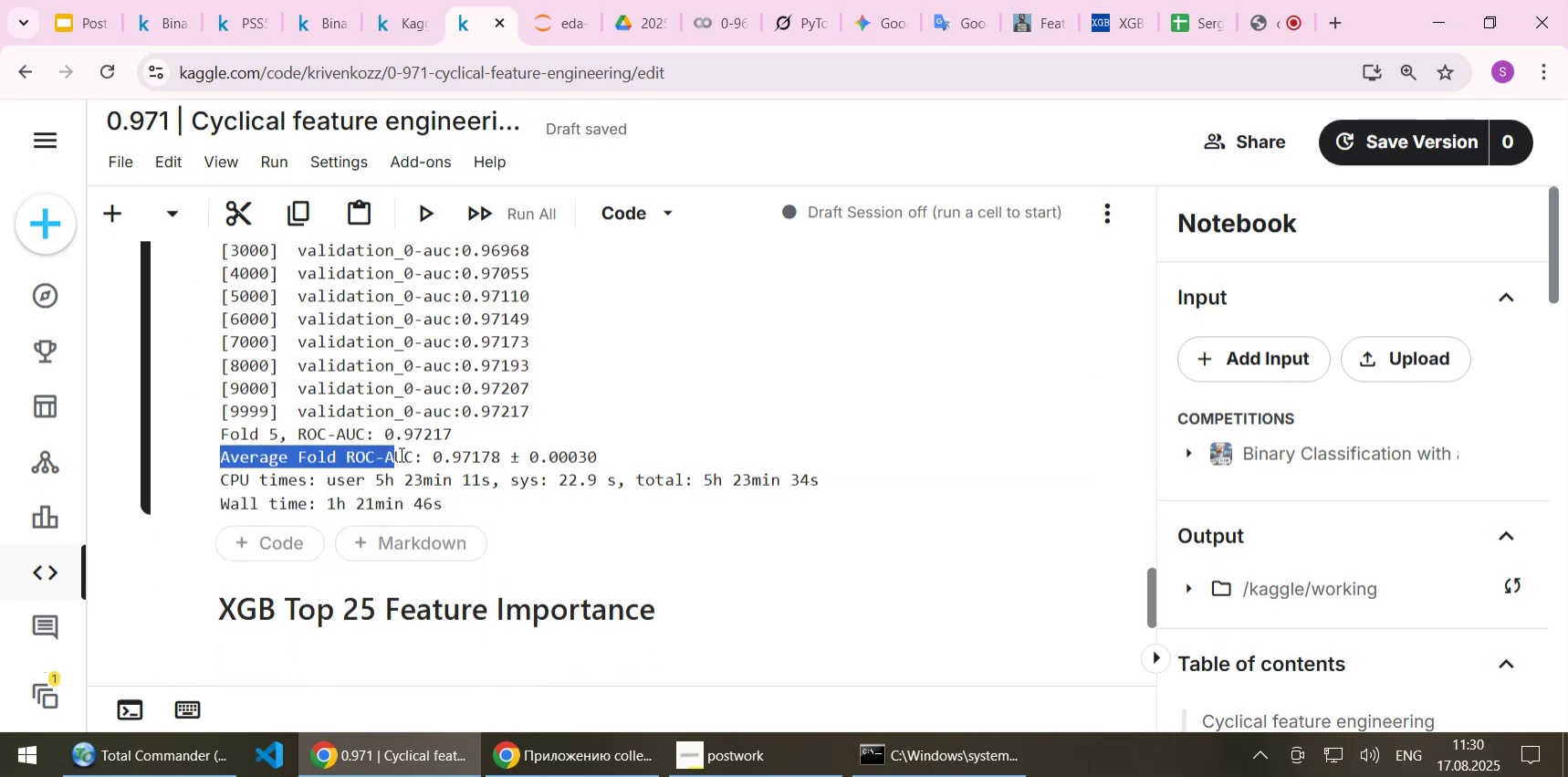 
key(Control+C)
 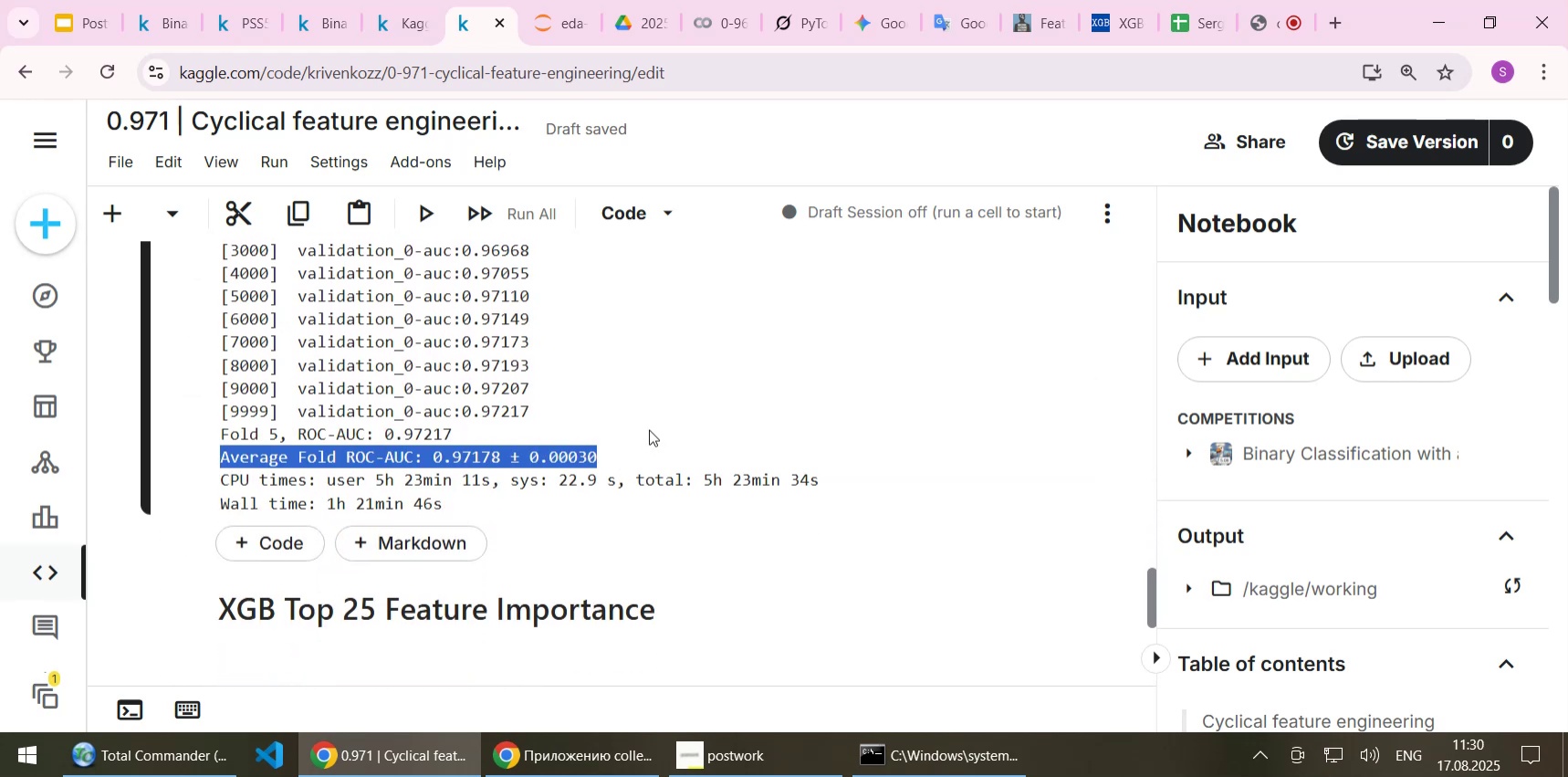 
scroll: coordinate [690, 400], scroll_direction: down, amount: 5.0
 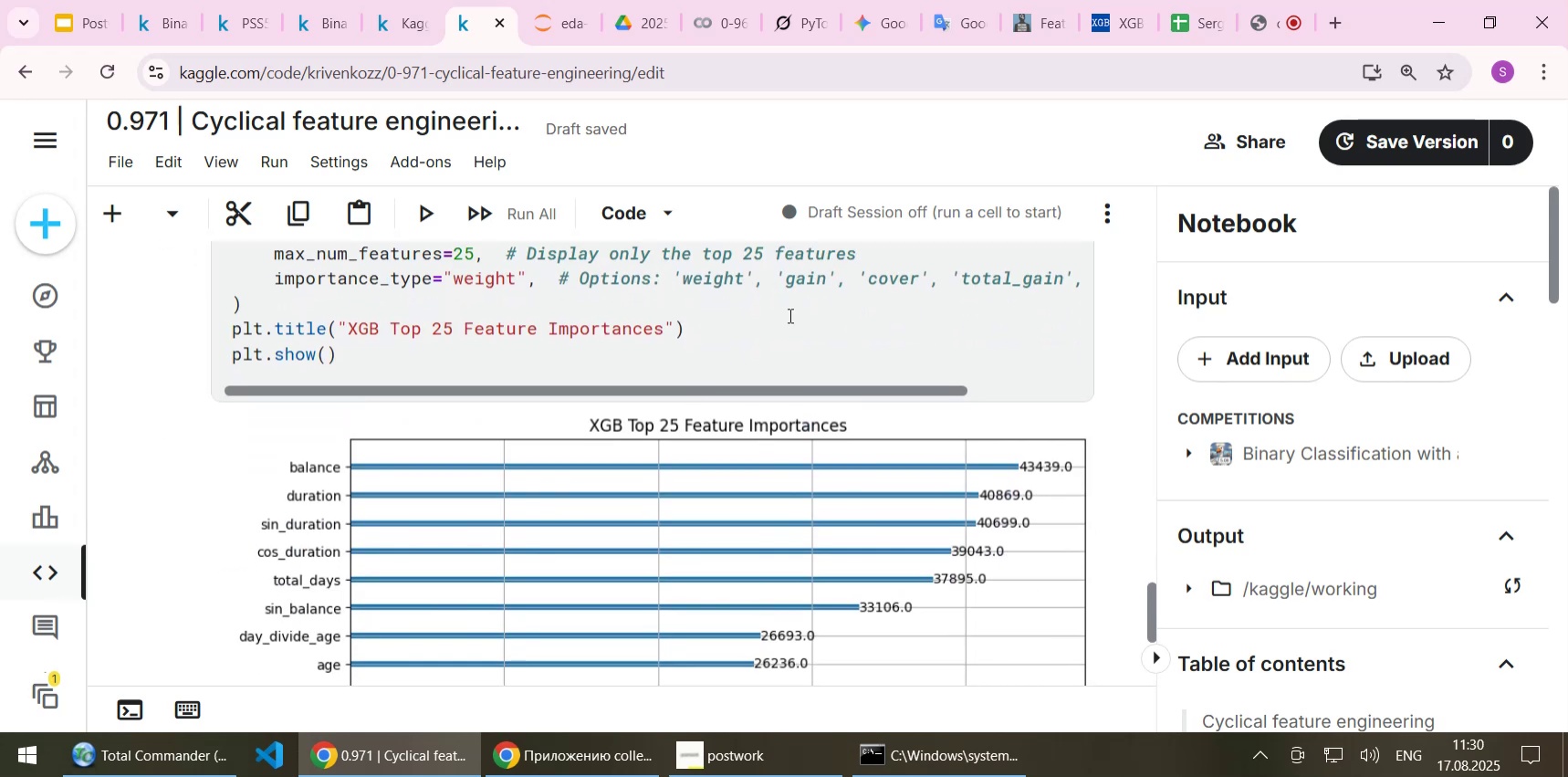 
wait(8.19)
 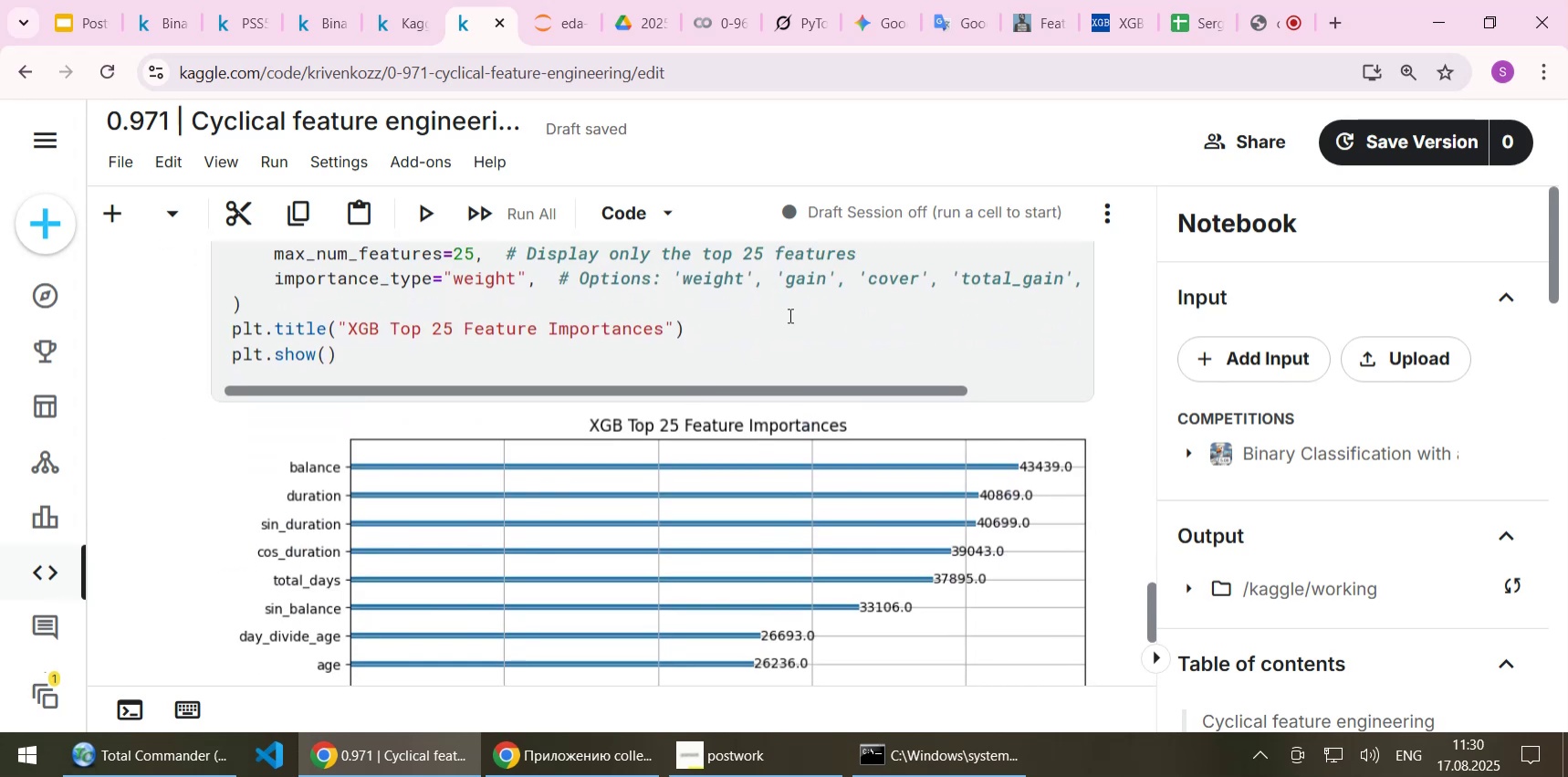 
scroll: coordinate [789, 315], scroll_direction: down, amount: 1.0
 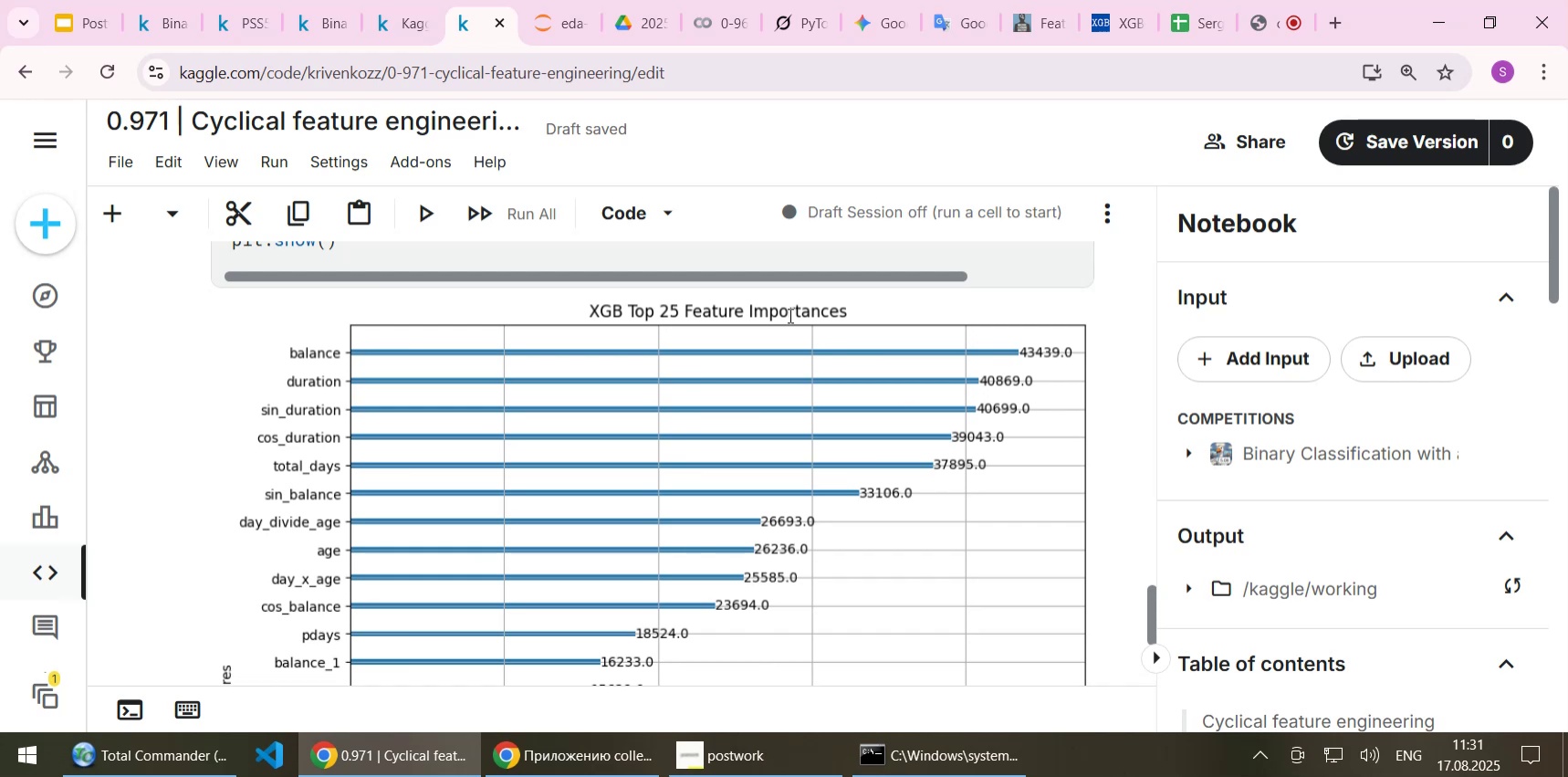 
wait(14.85)
 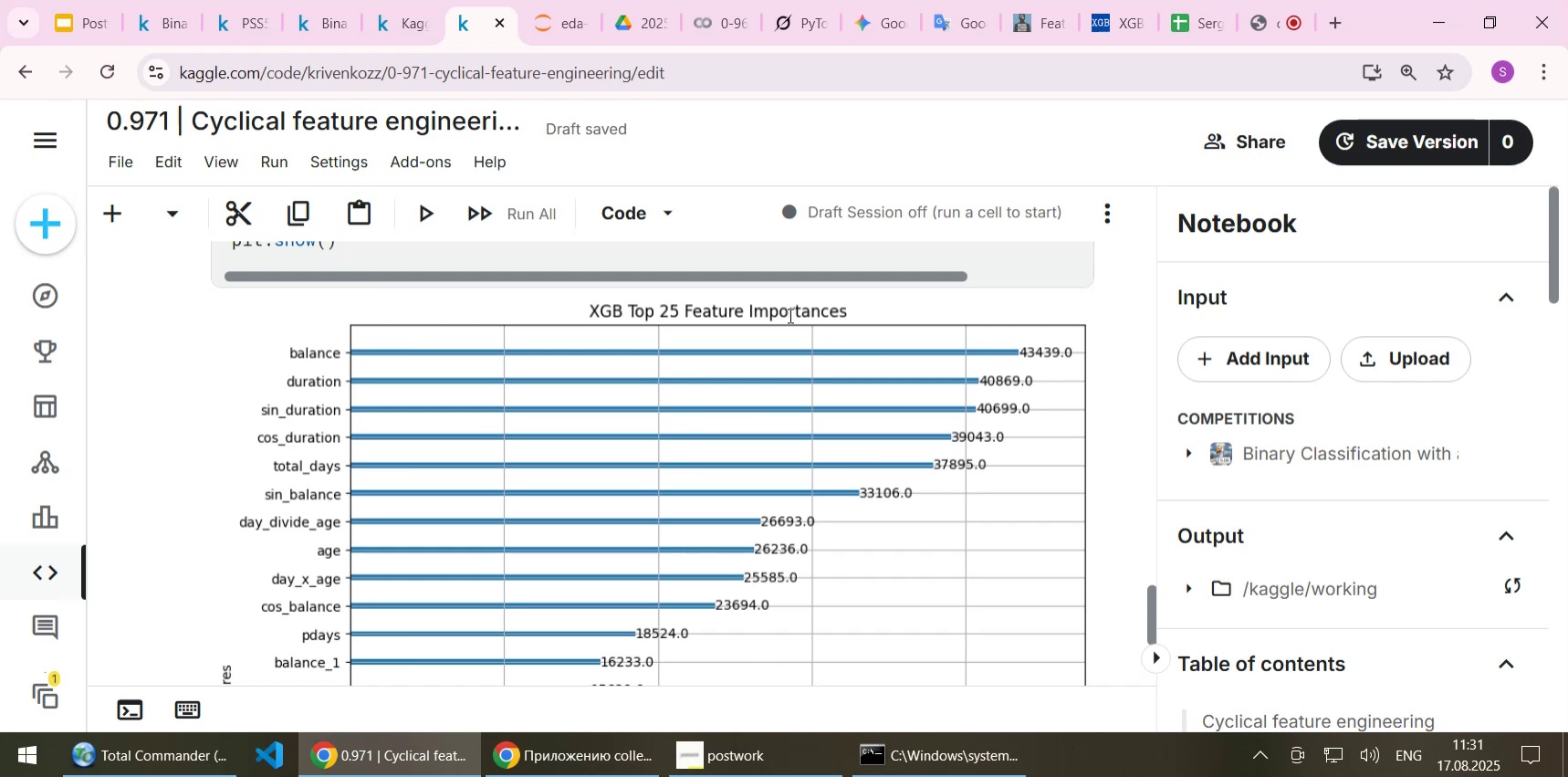 
scroll: coordinate [793, 357], scroll_direction: down, amount: 4.0
 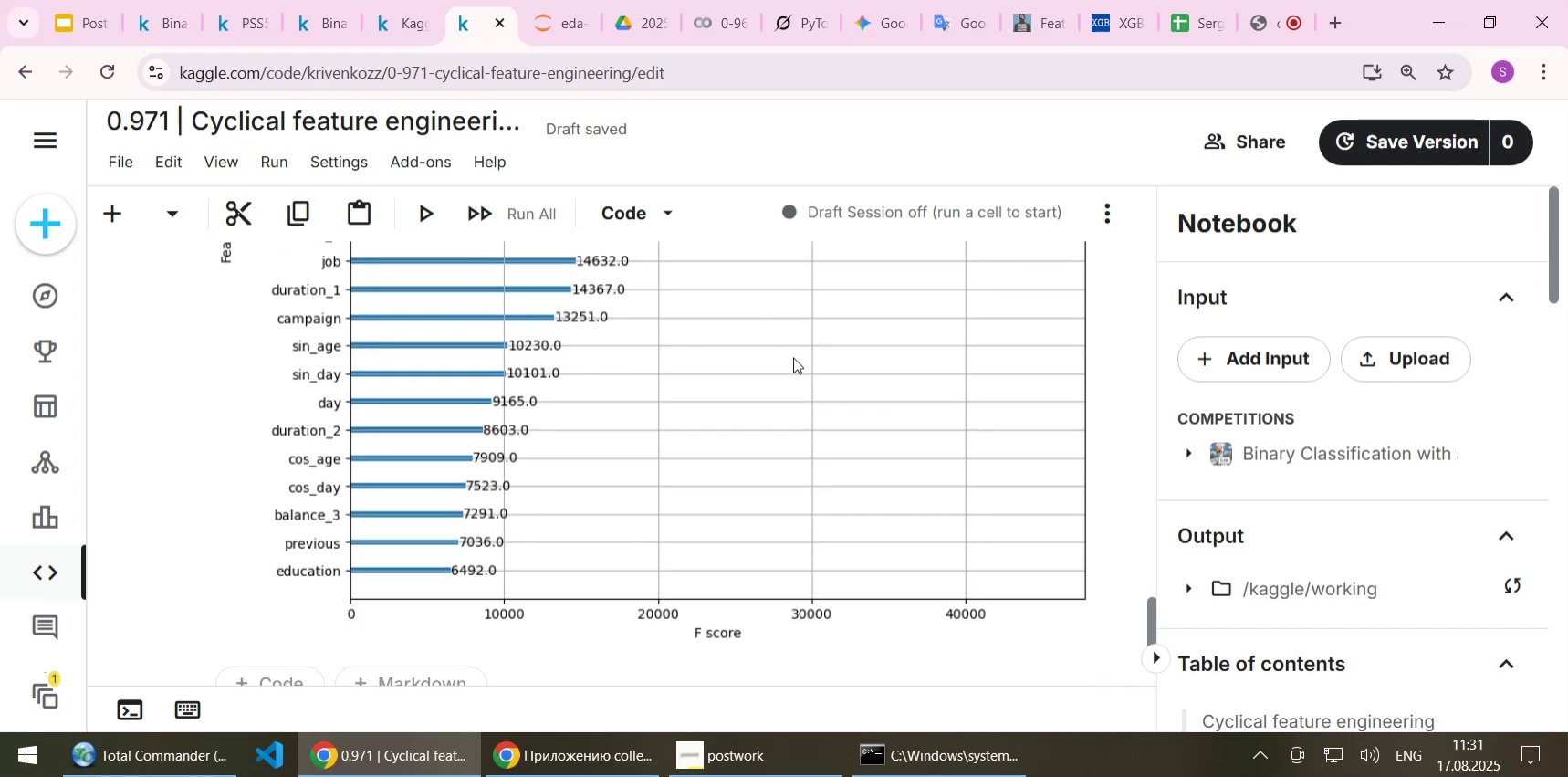 
scroll: coordinate [793, 357], scroll_direction: up, amount: 1.0
 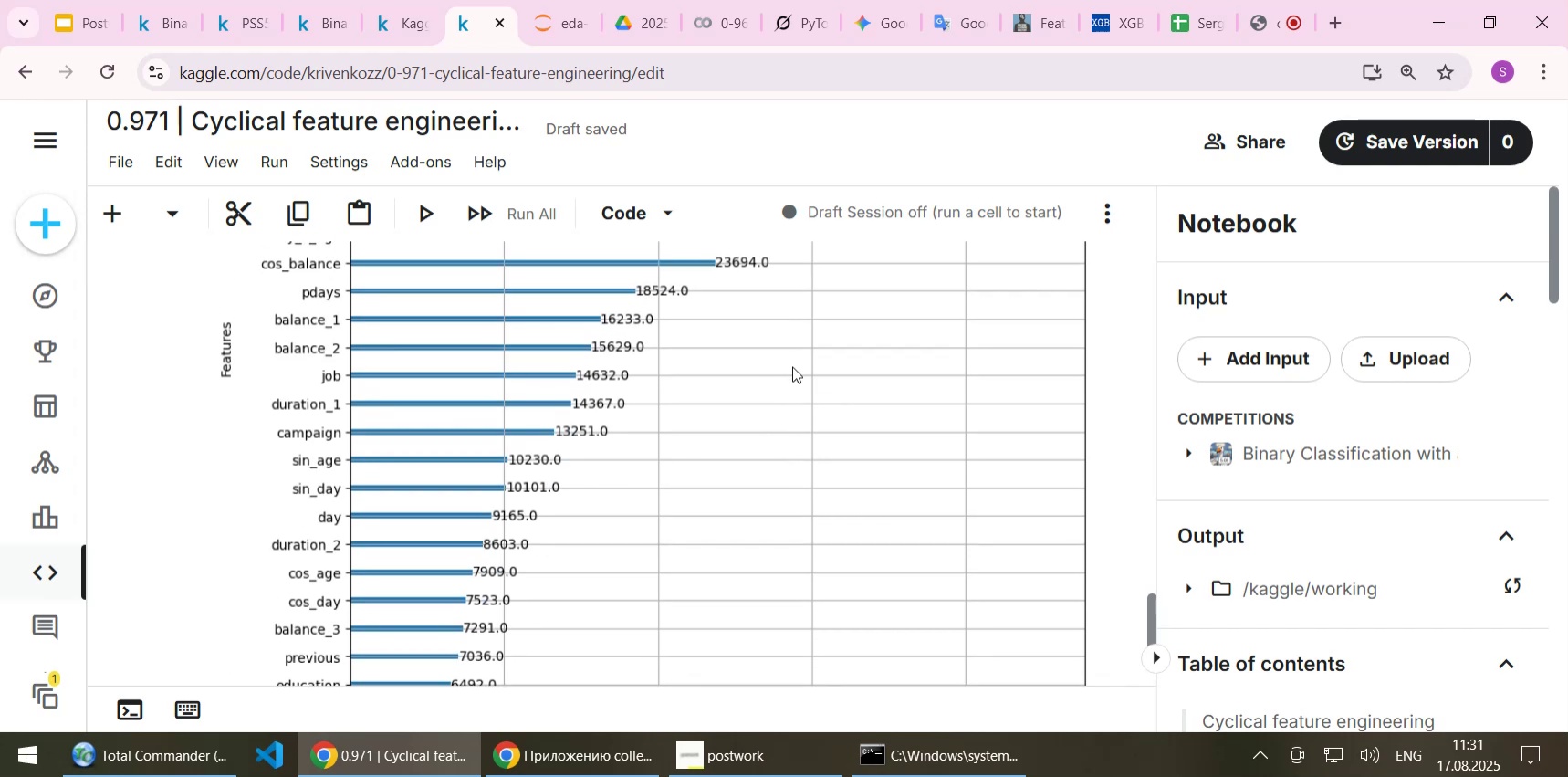 
left_click([712, 32])
 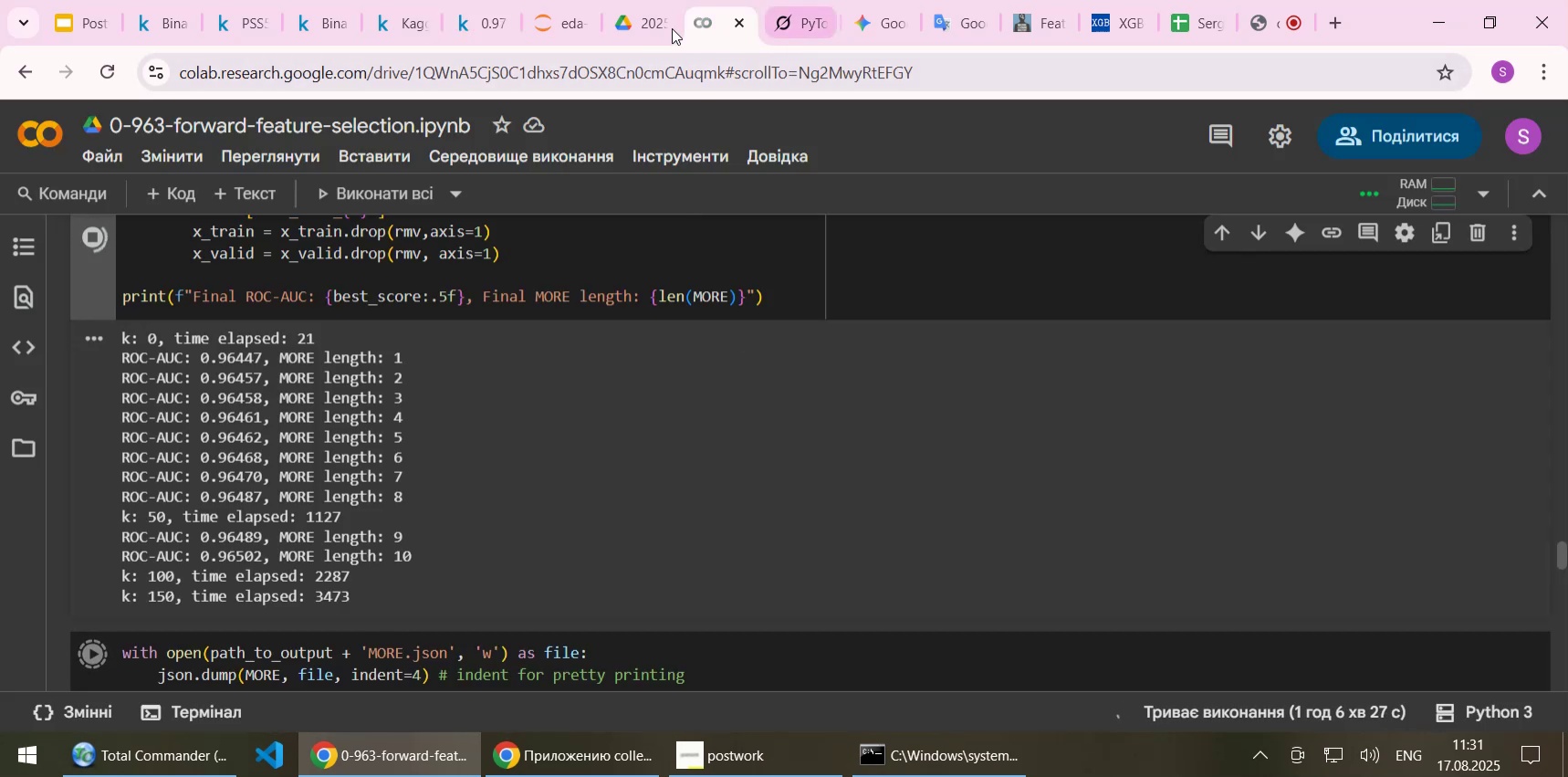 
left_click([539, 27])
 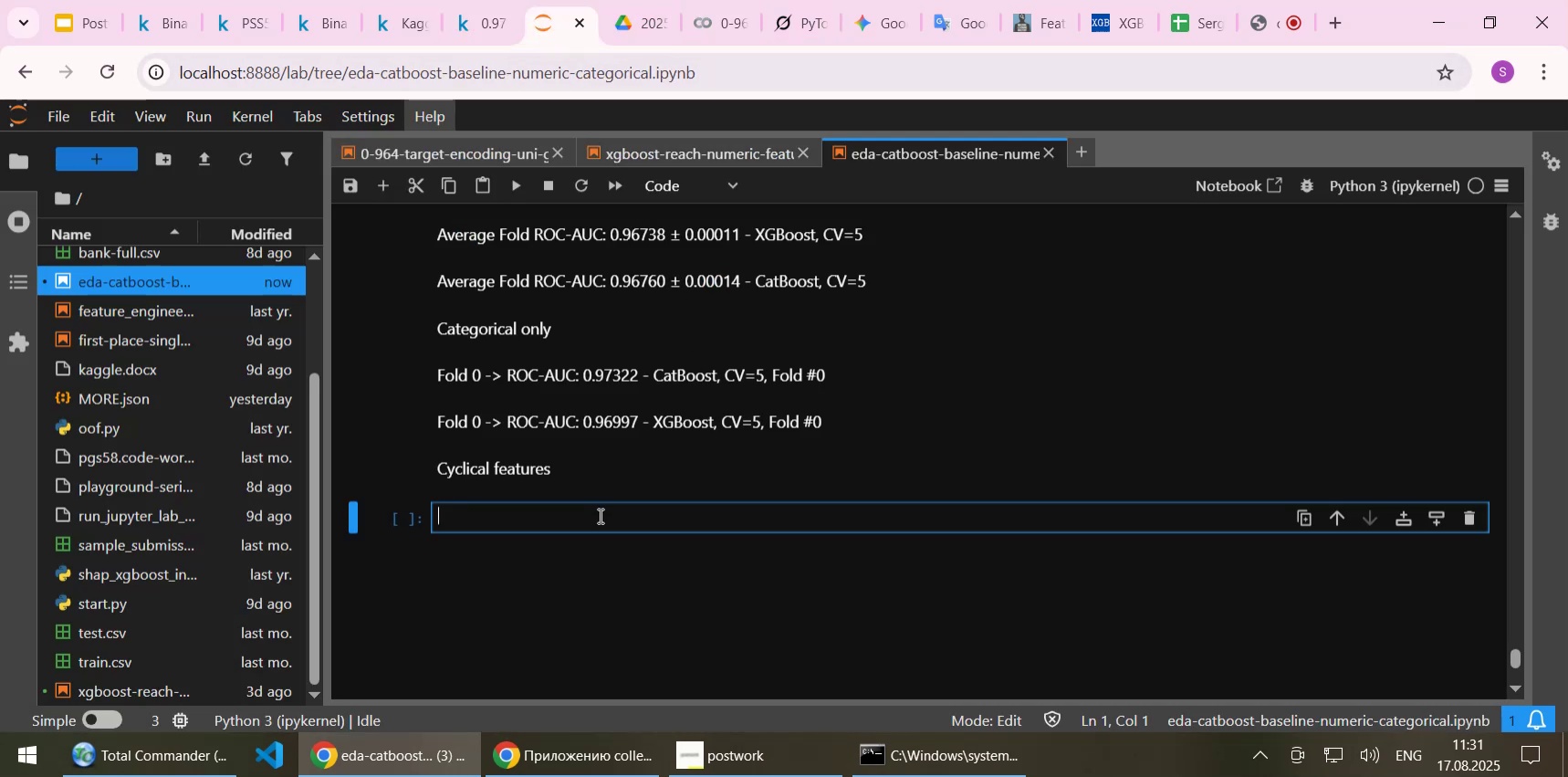 
key(Control+V)
 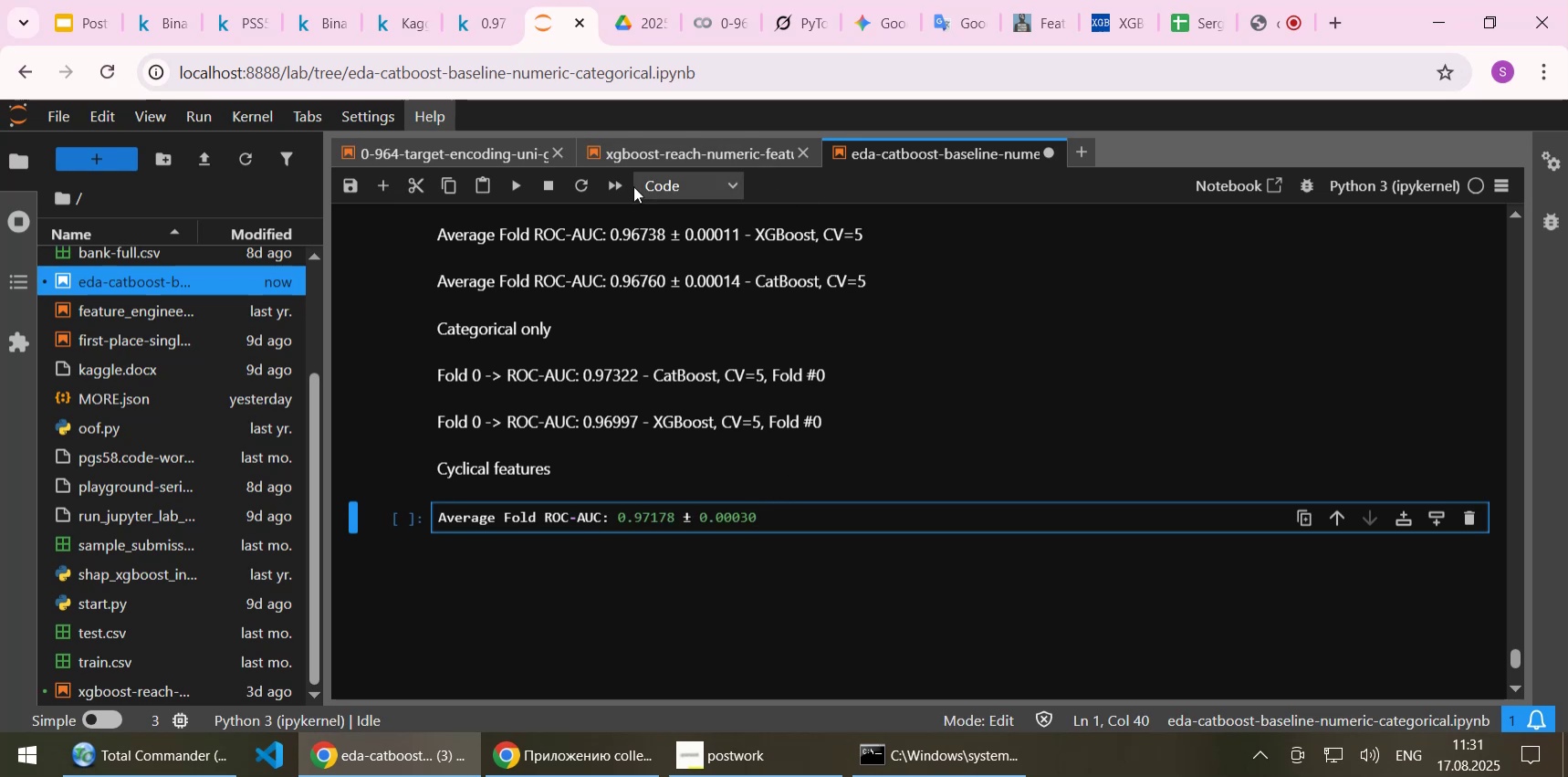 
left_click([682, 184])
 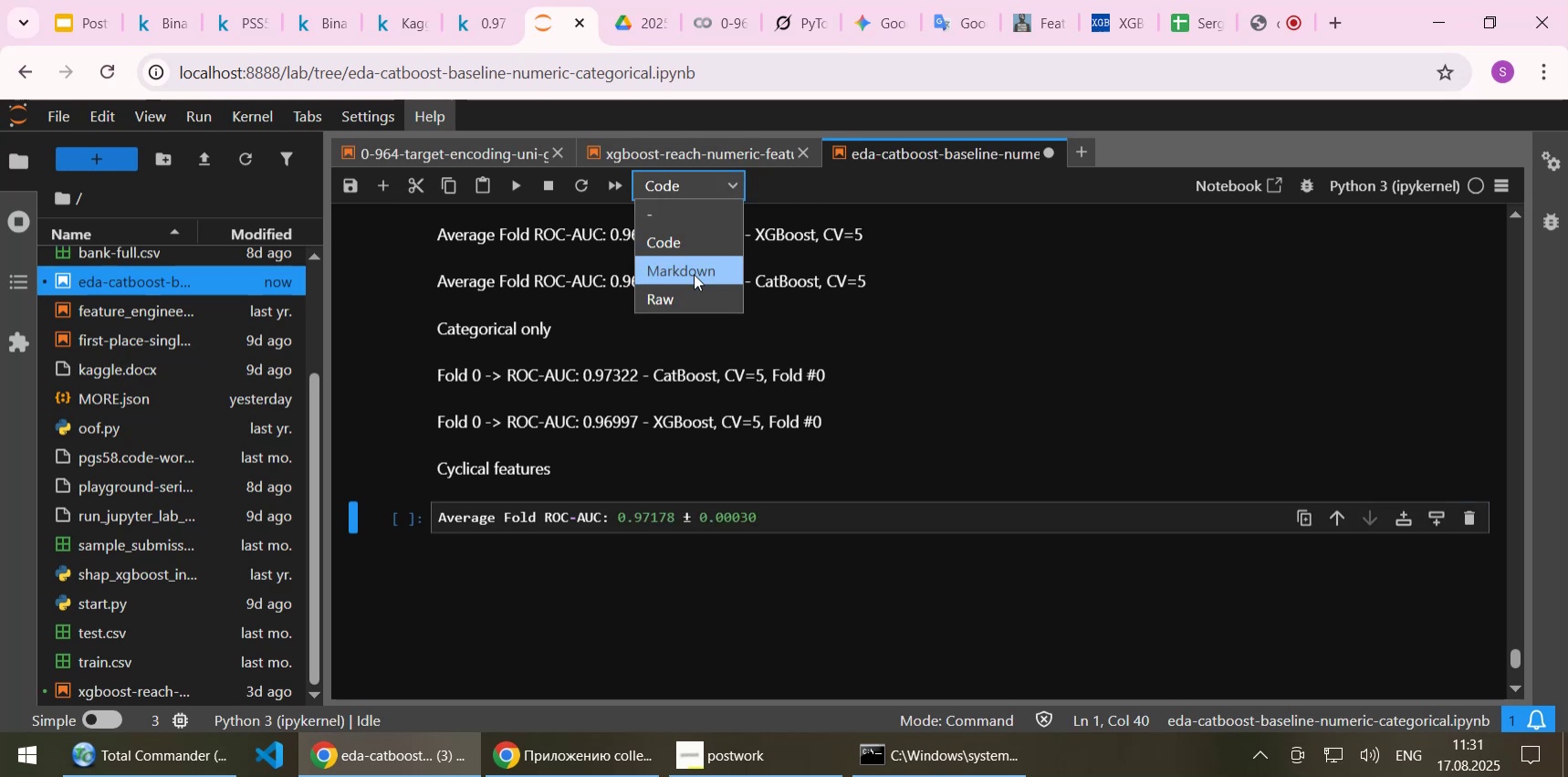 
left_click([694, 271])
 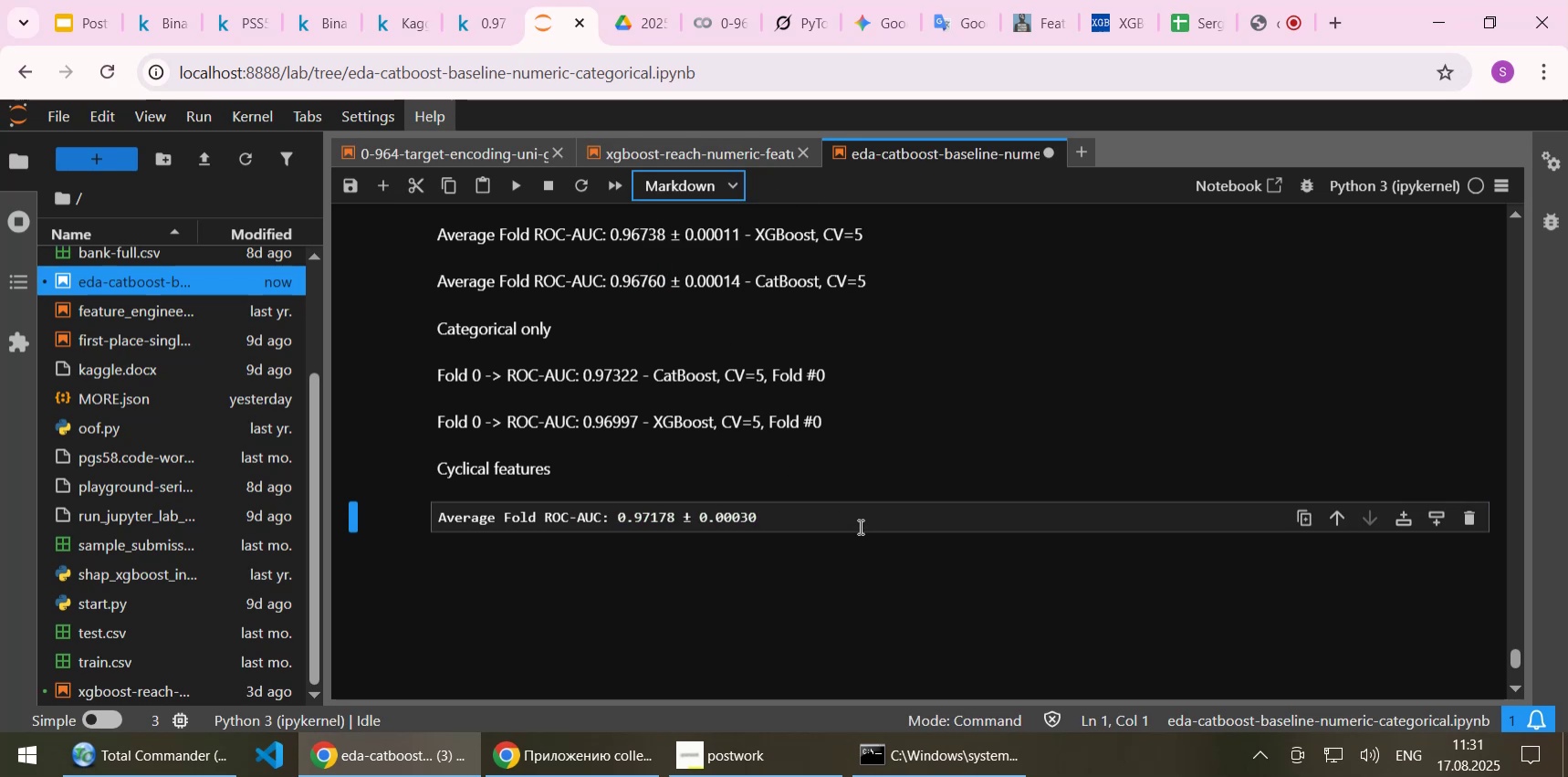 
left_click([845, 515])
 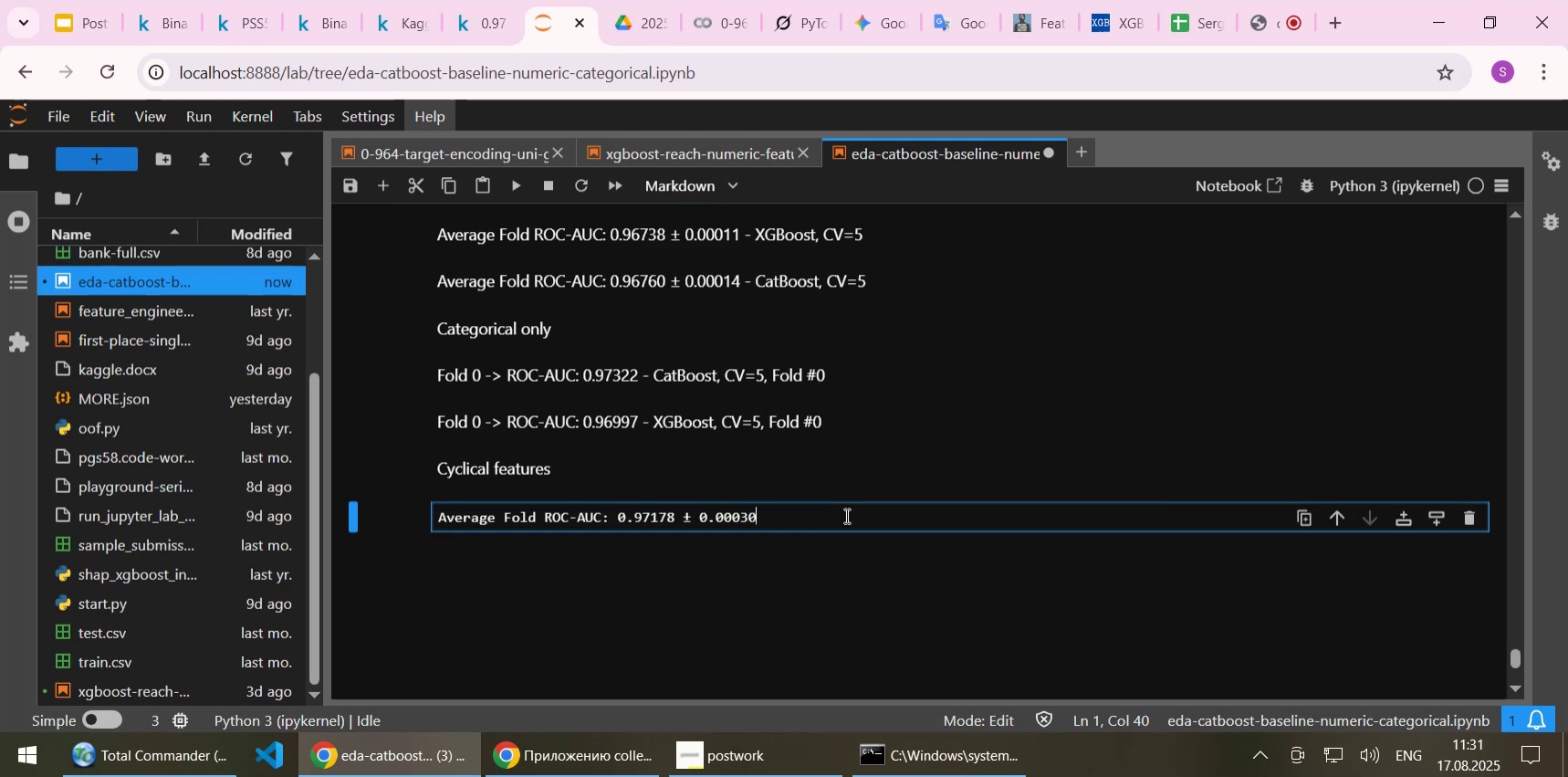 
key(Shift+Enter)
 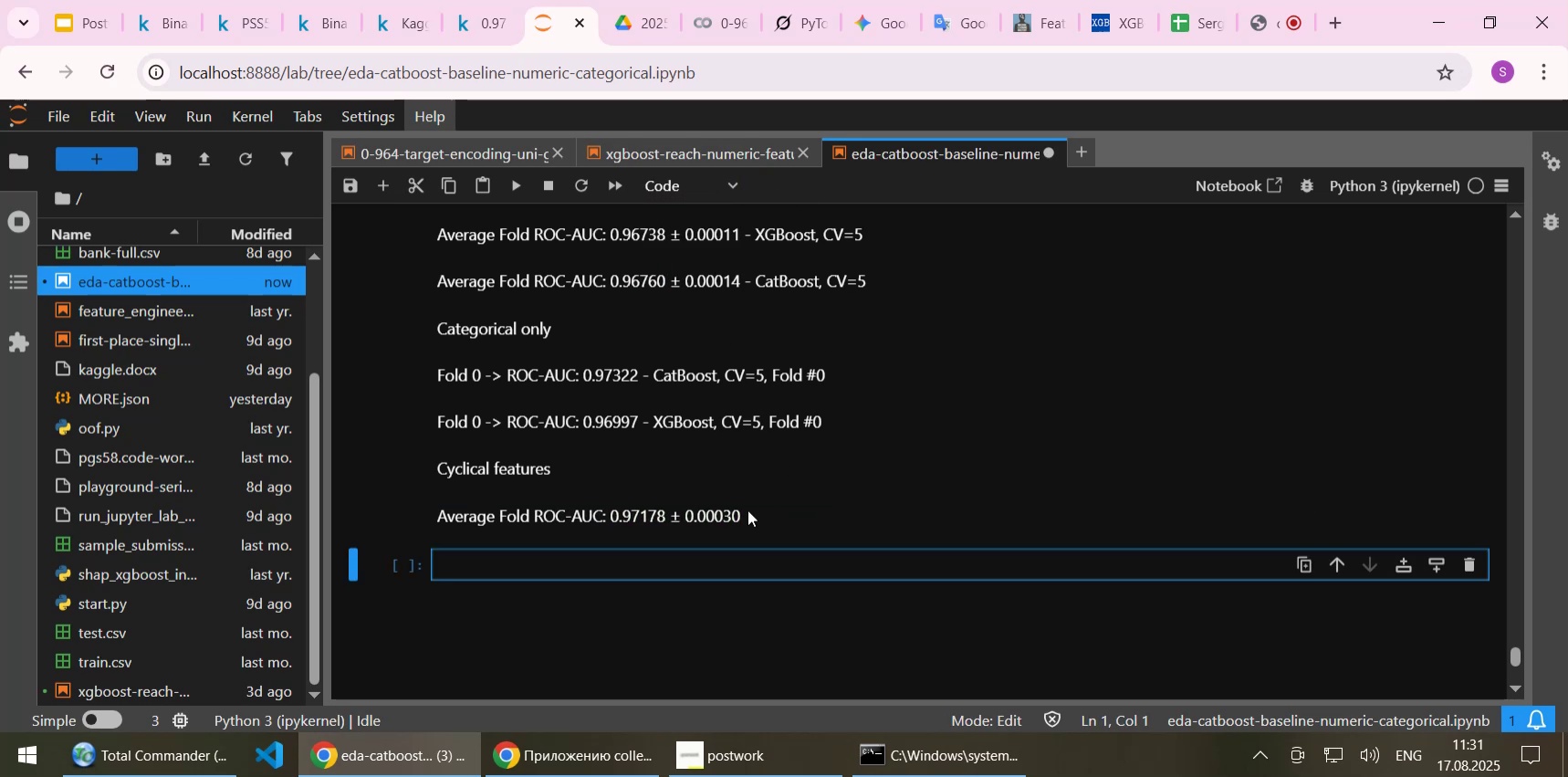 
double_click([745, 509])
 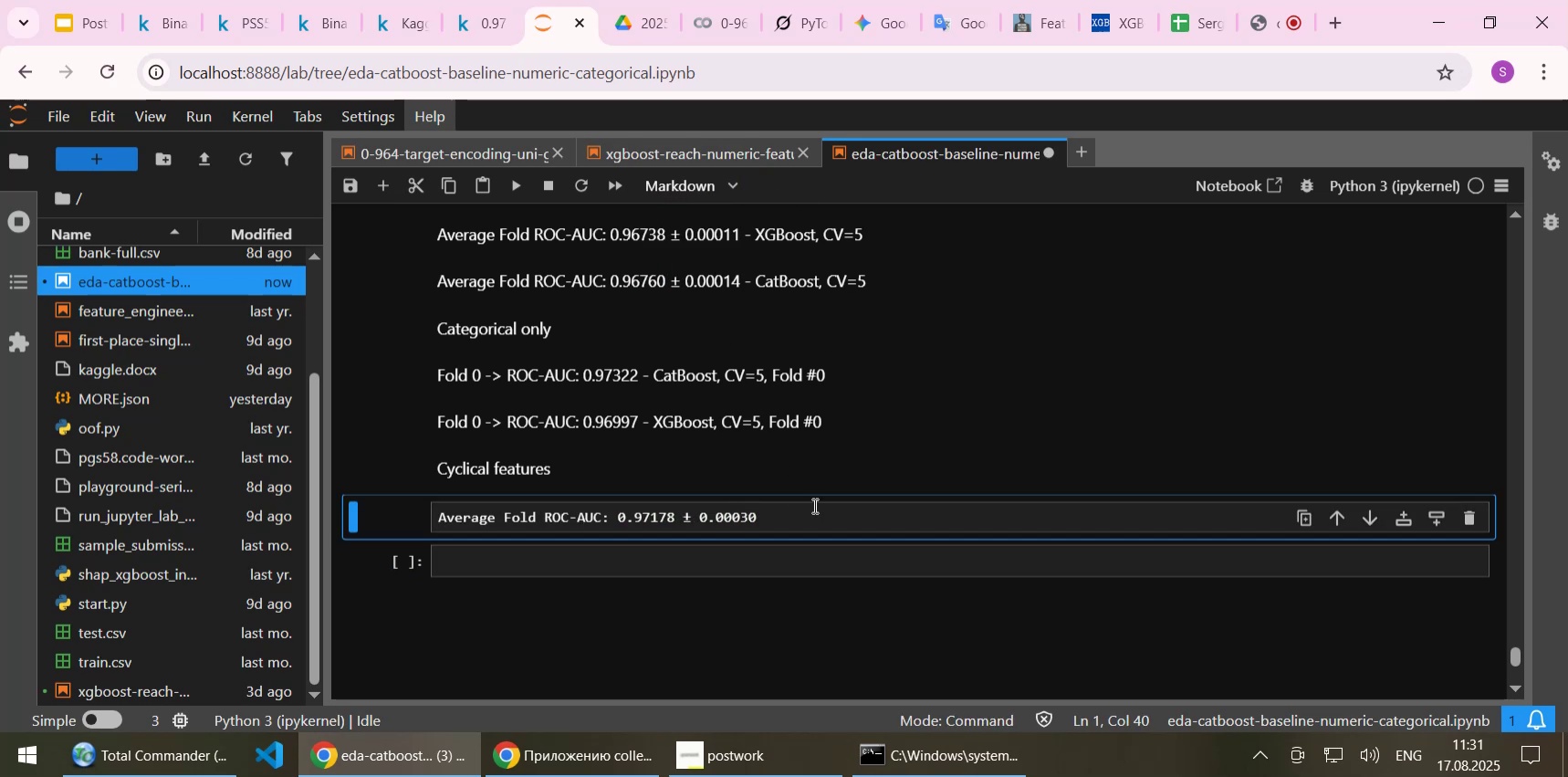 
left_click([813, 505])
 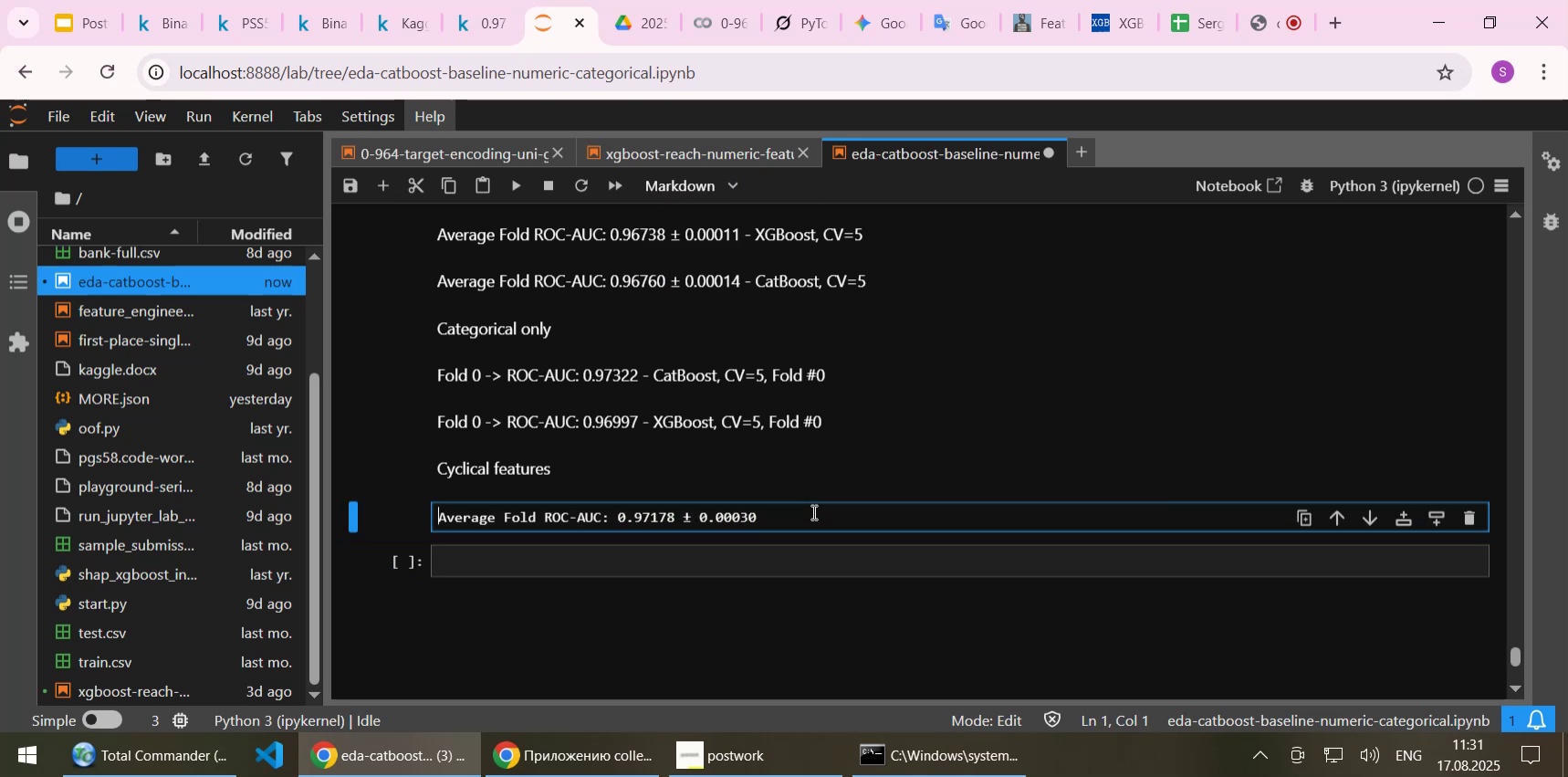 
left_click([812, 511])
 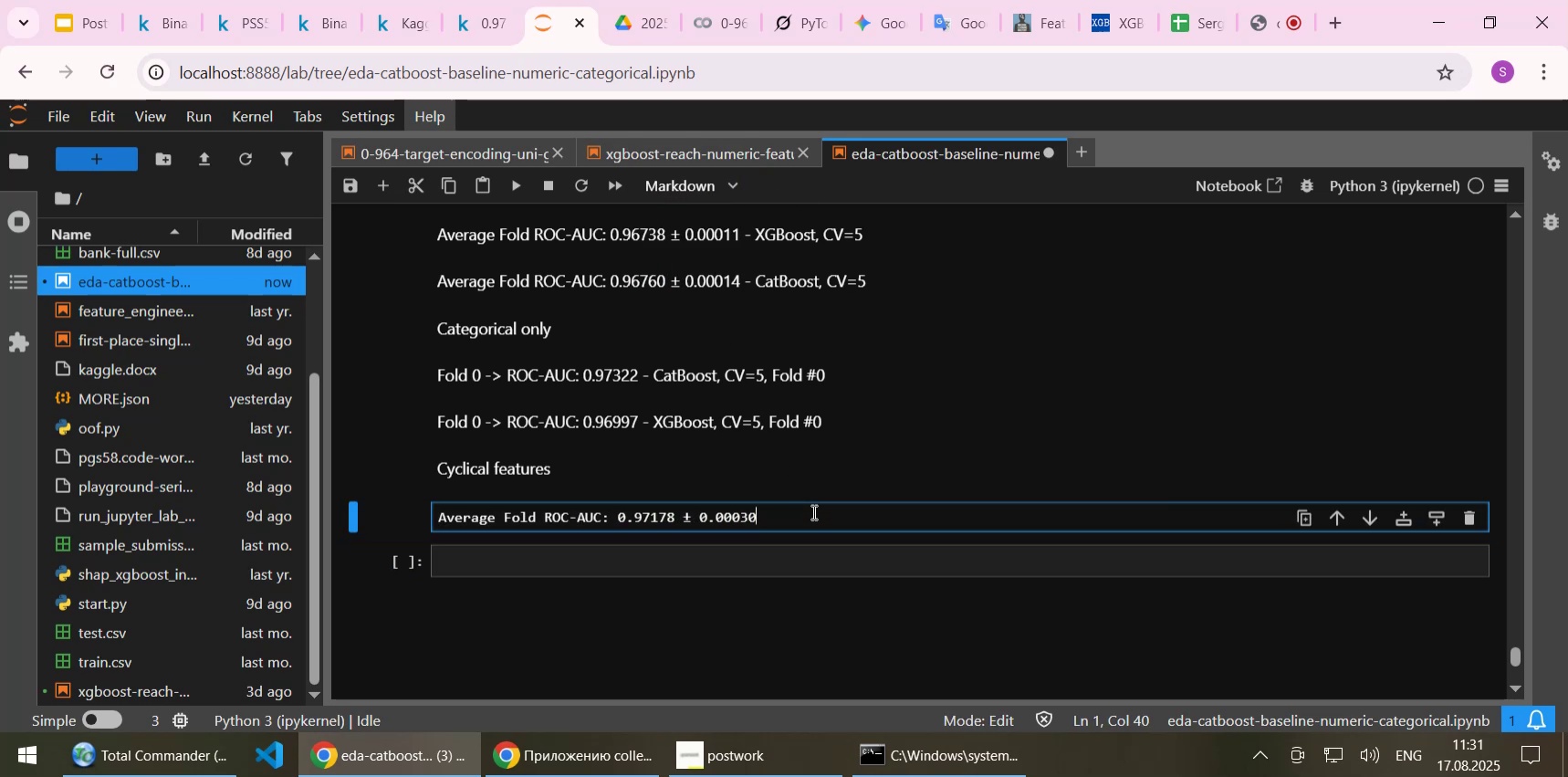 
type(, XGB + cycloical)
 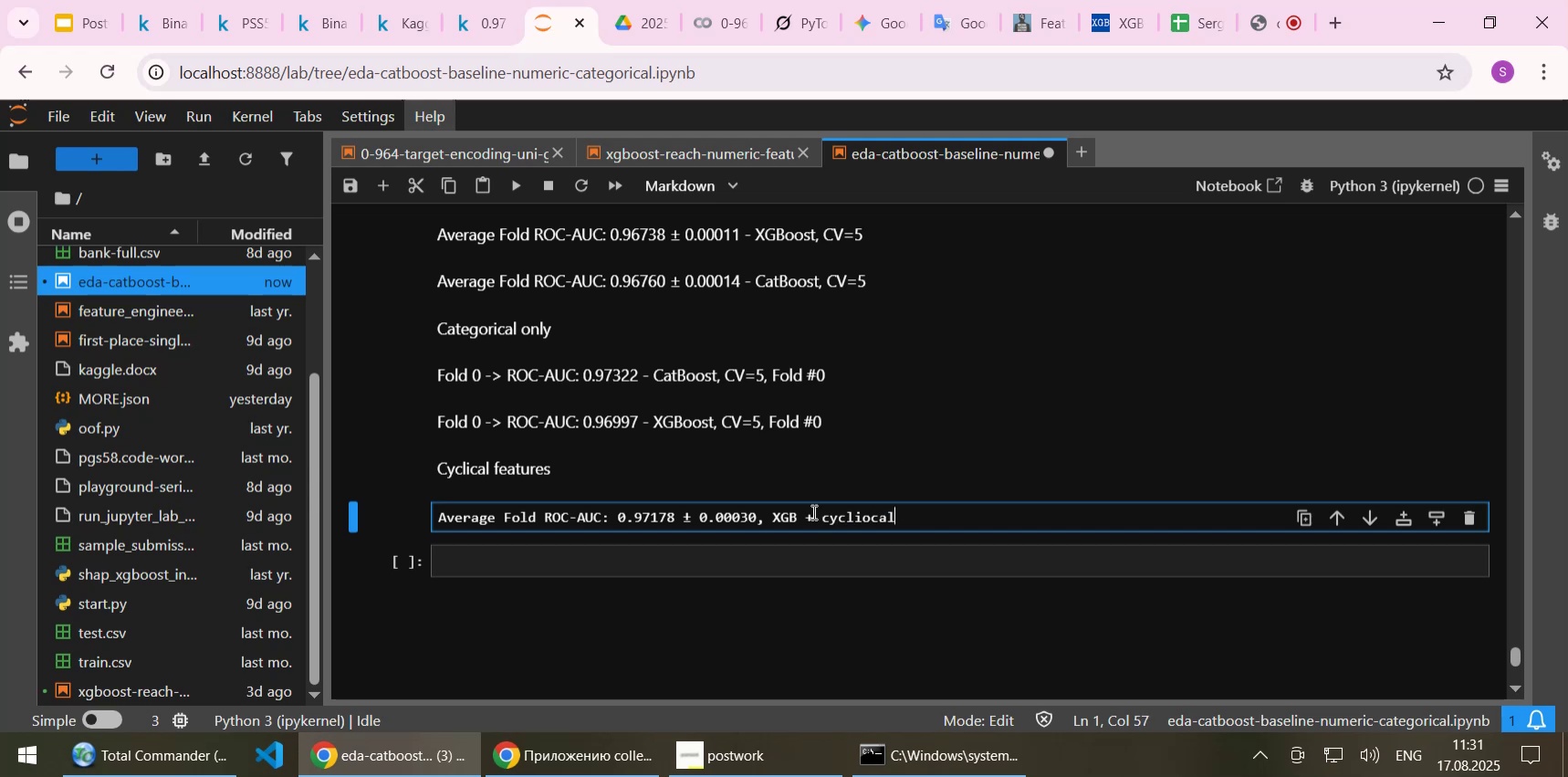 
key(ArrowLeft)
 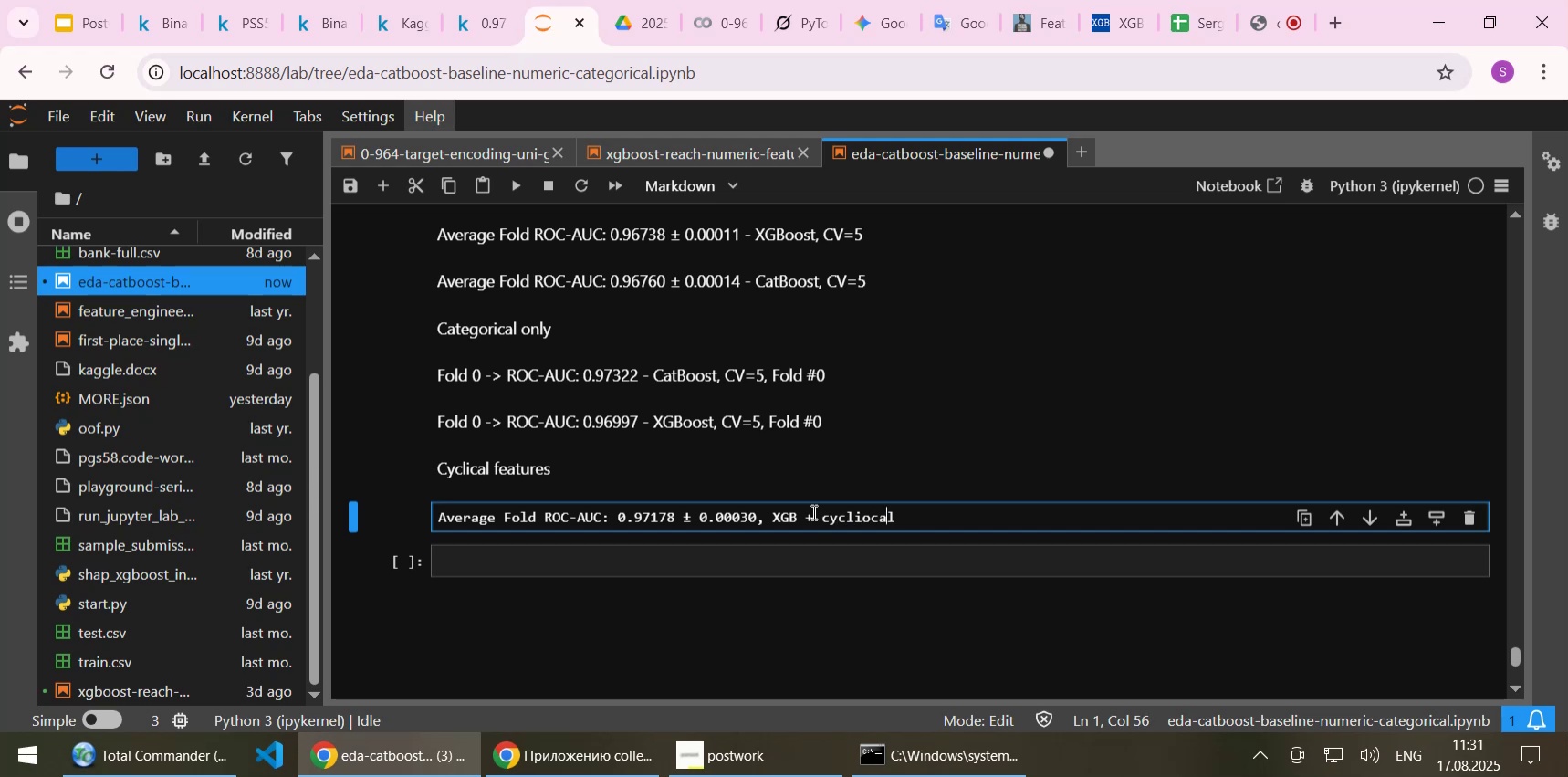 
key(ArrowLeft)
 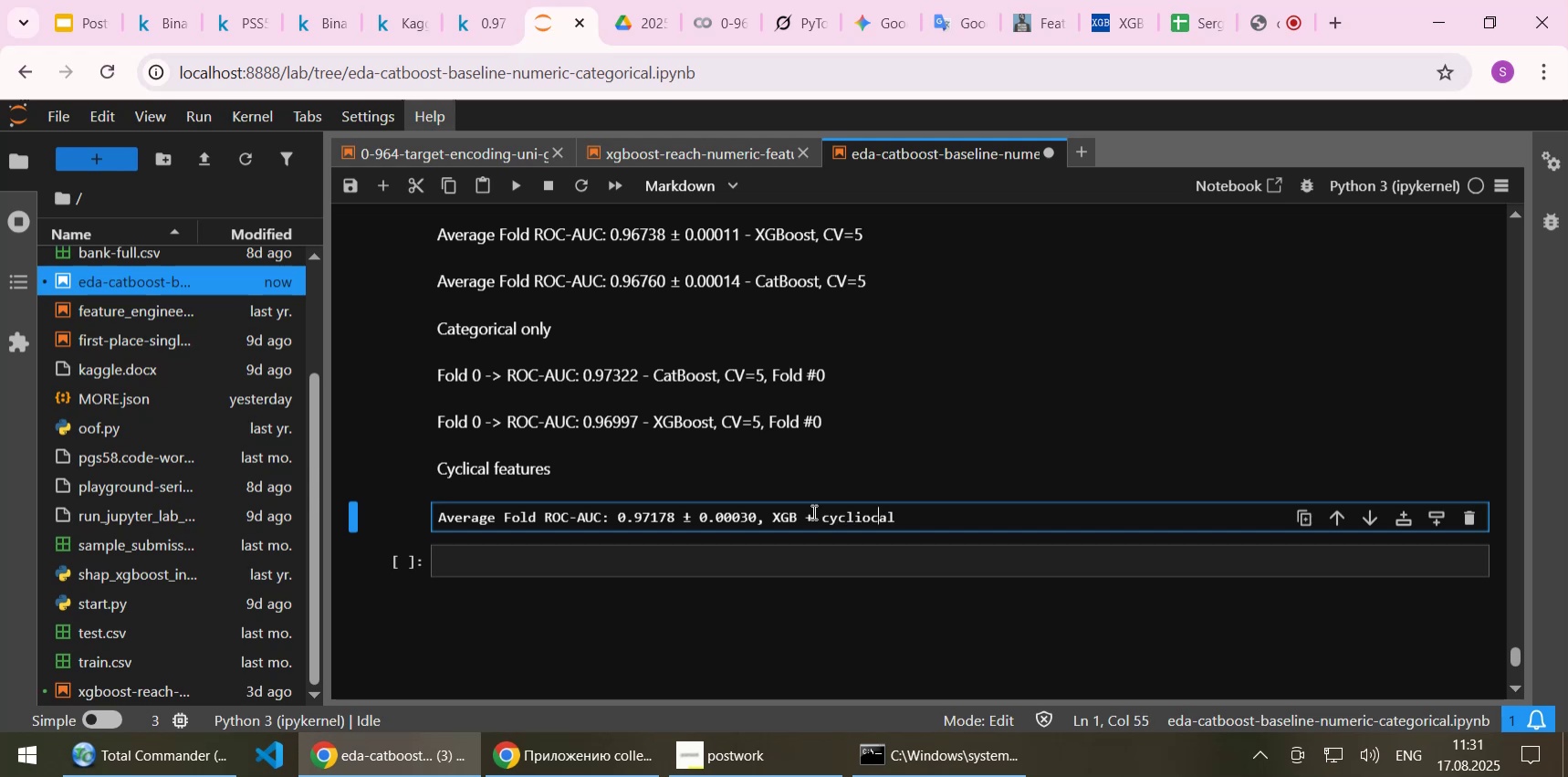 
key(ArrowLeft)
 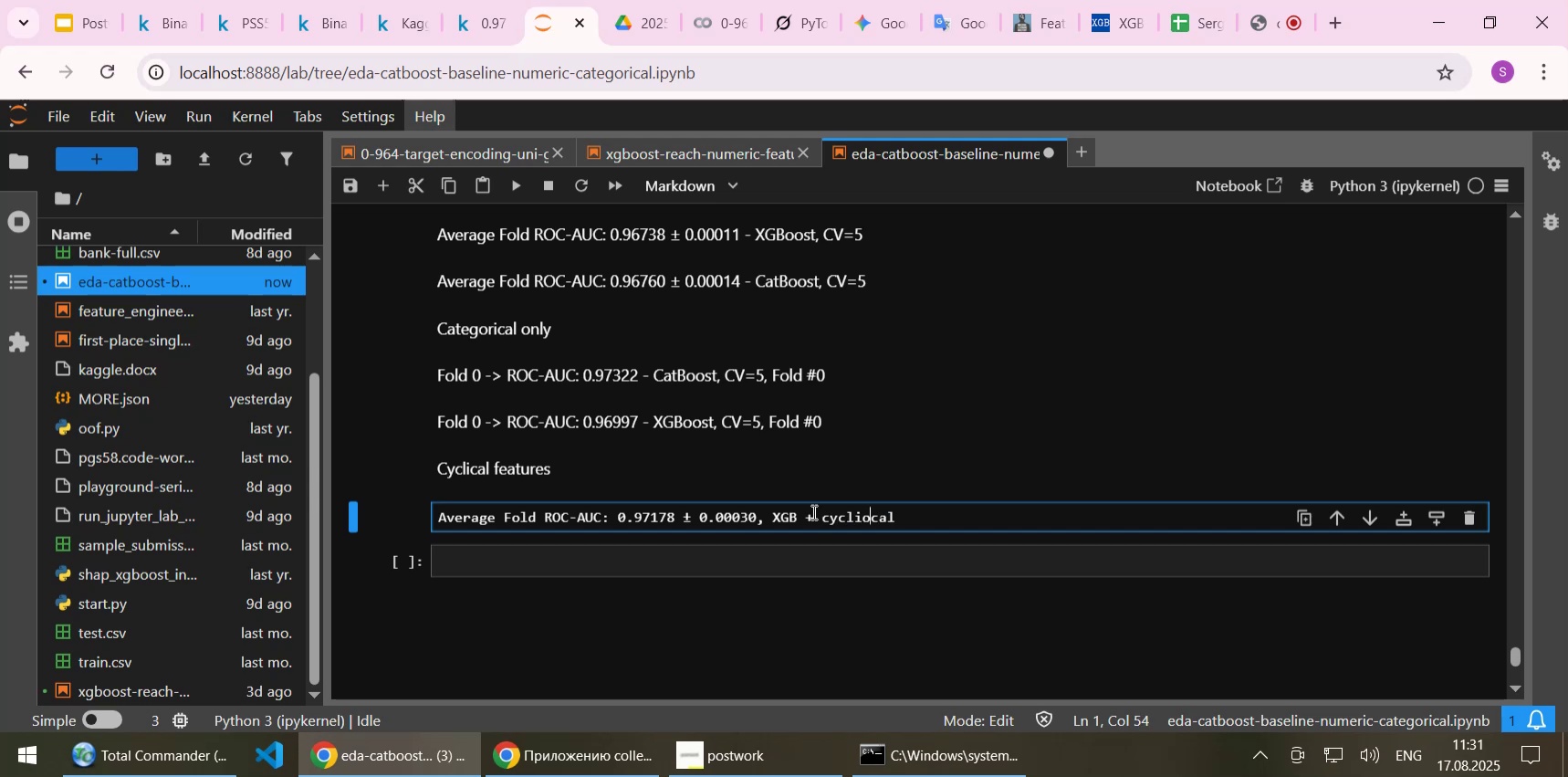 
key(ArrowLeft)
 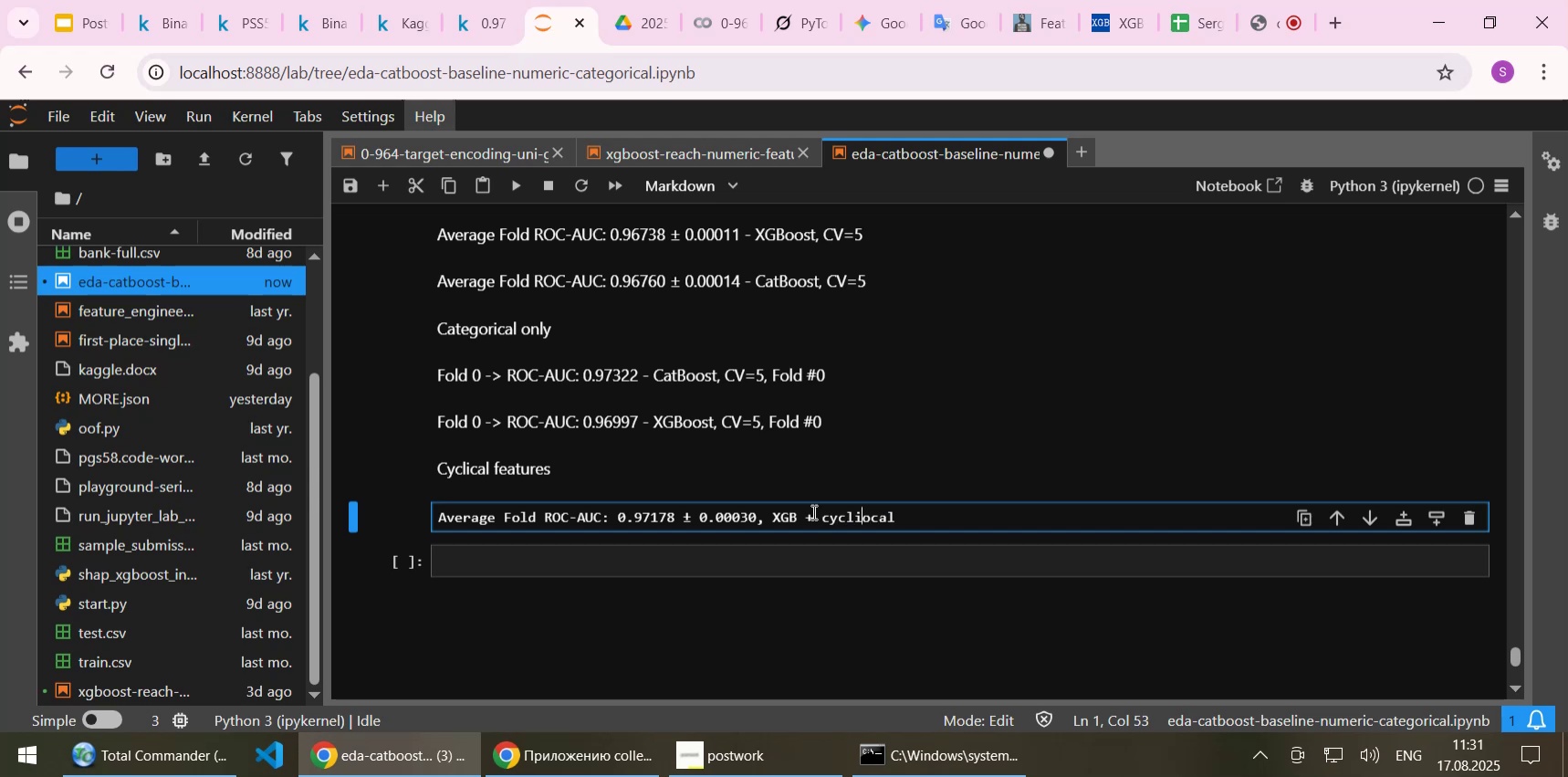 
key(Delete)
 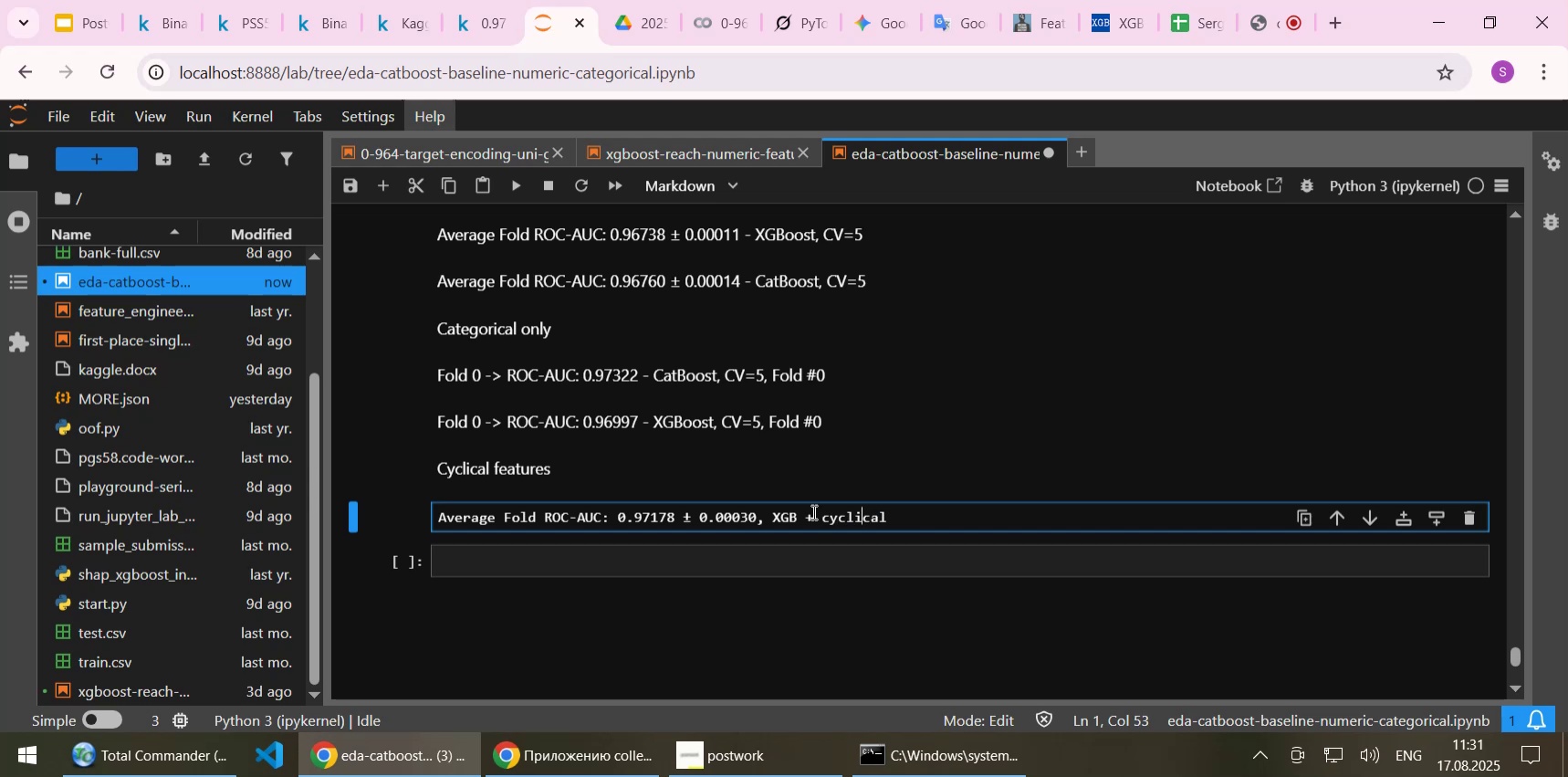 
key(End)
 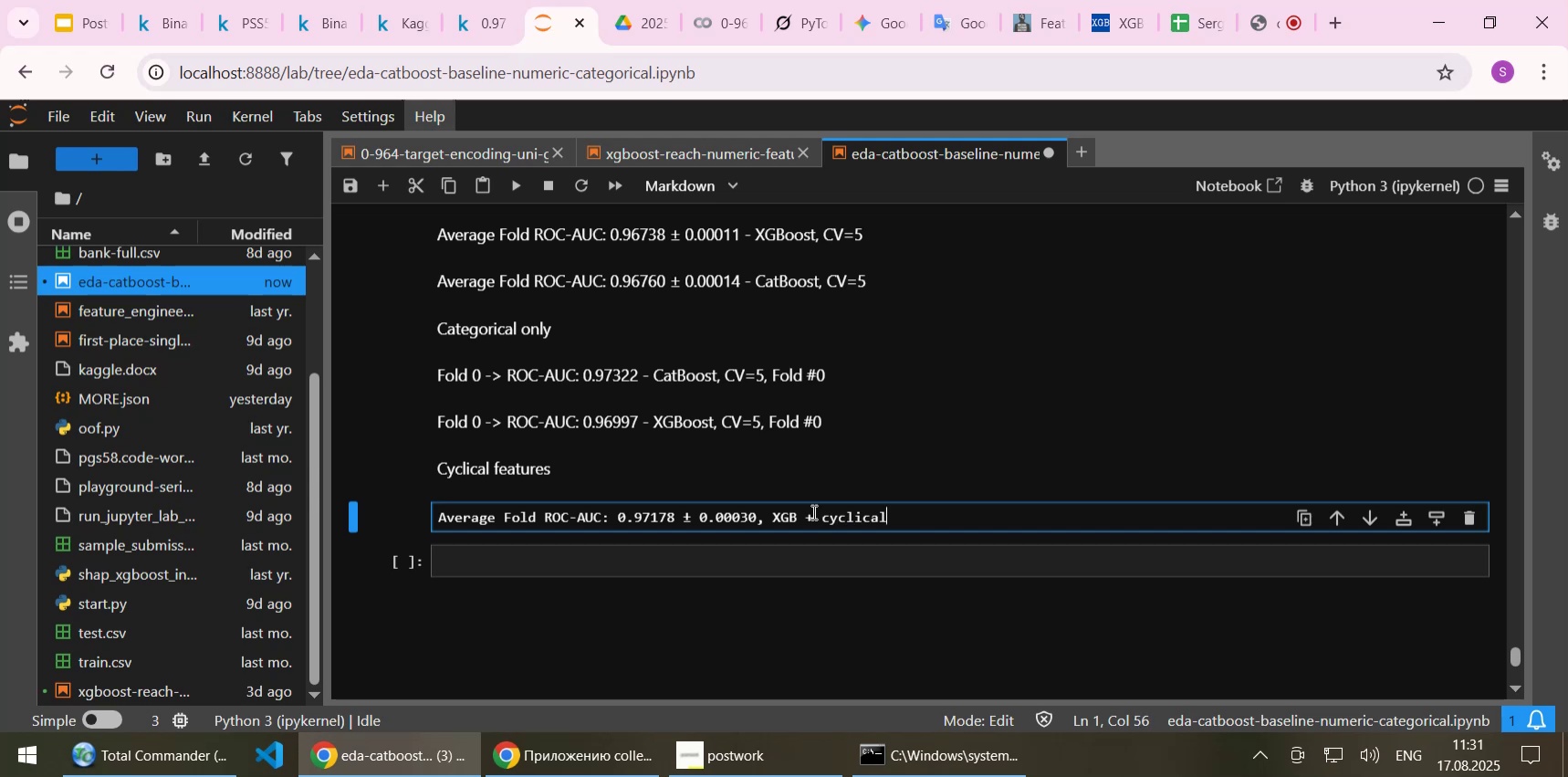 
key(Space)
 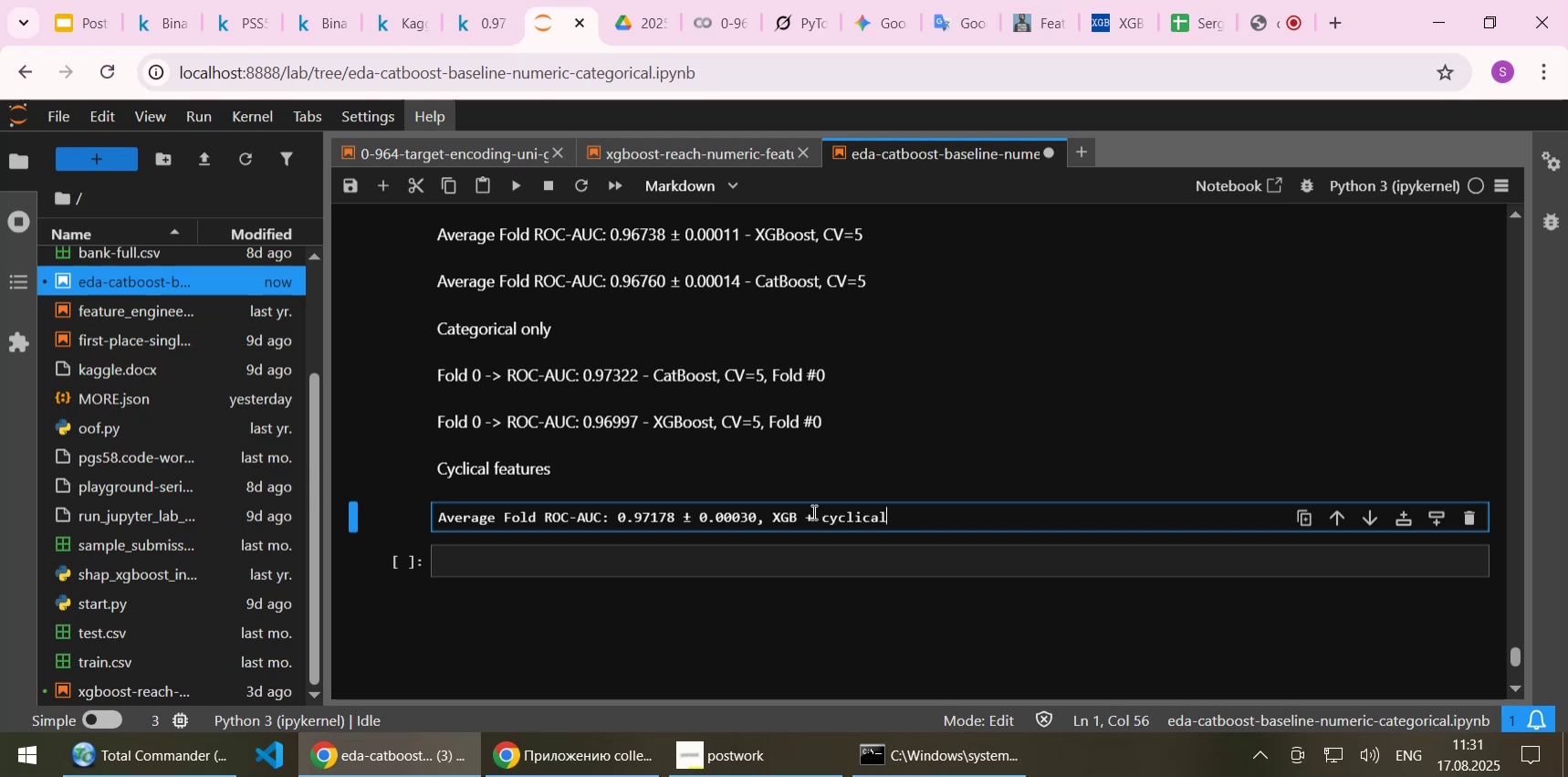 
key(NumpadAdd)
 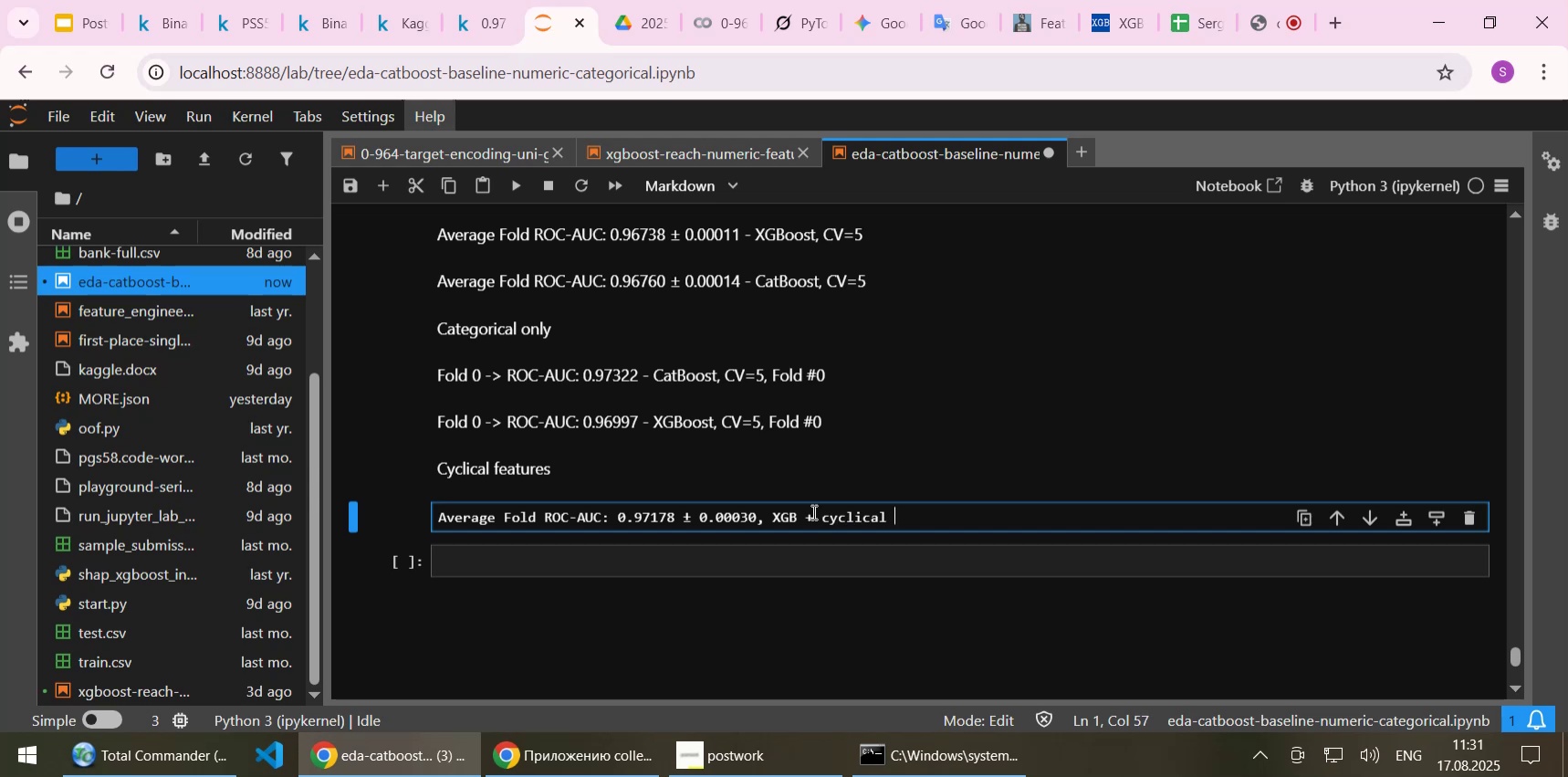 
key(Space)
 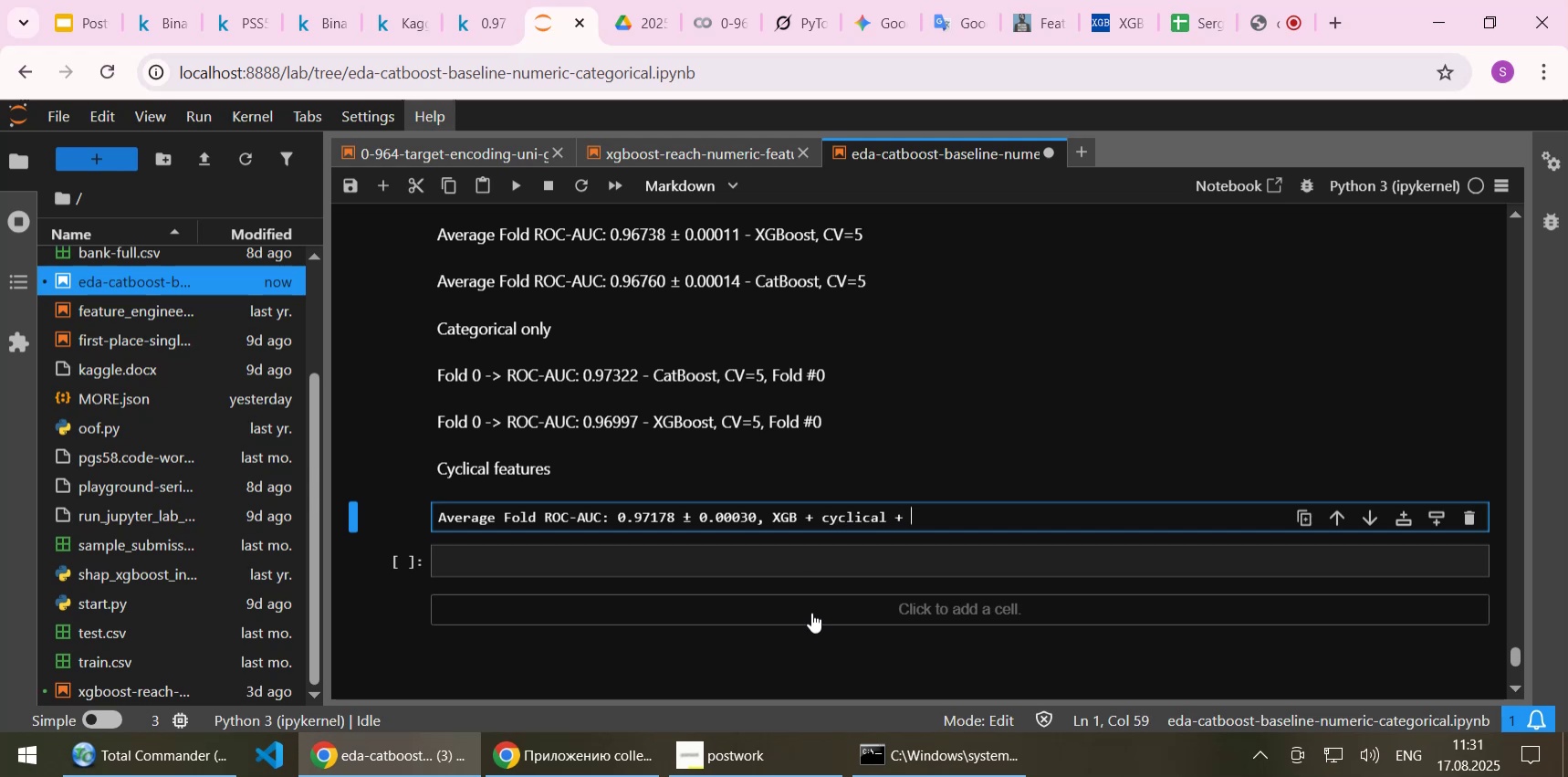 
mouse_move([633, 774])
 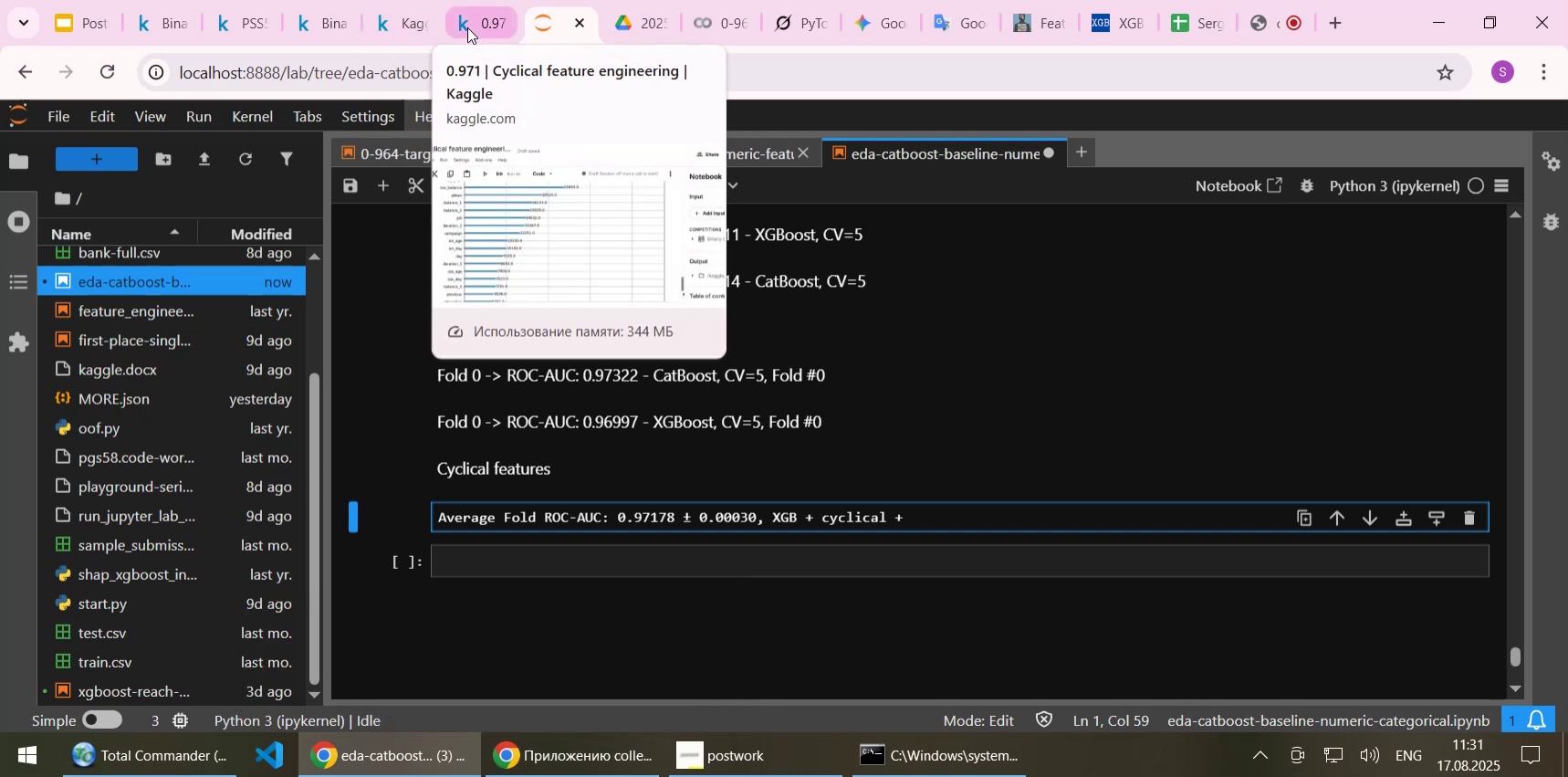 
left_click([467, 27])
 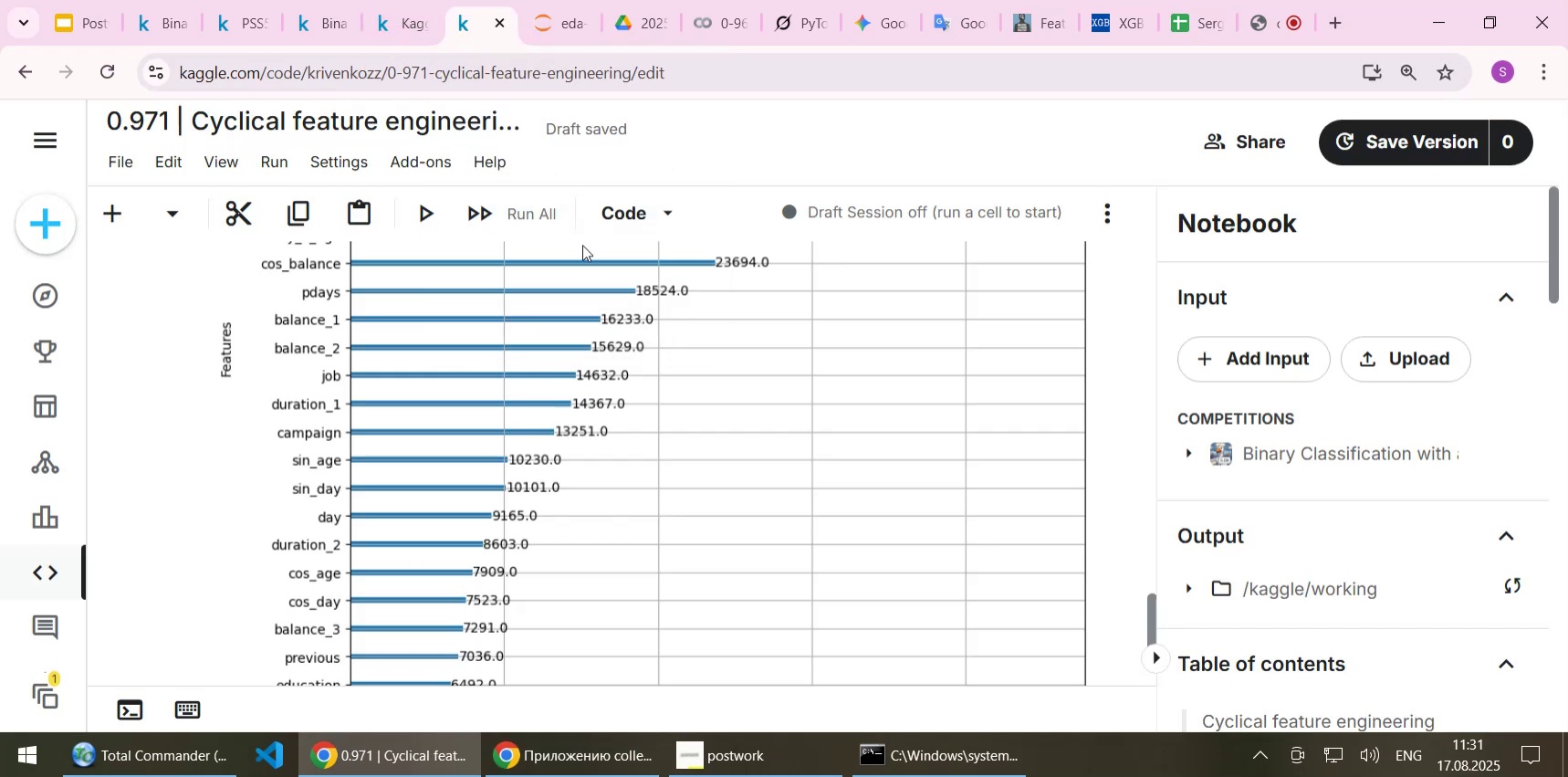 
scroll: coordinate [592, 376], scroll_direction: up, amount: 28.0
 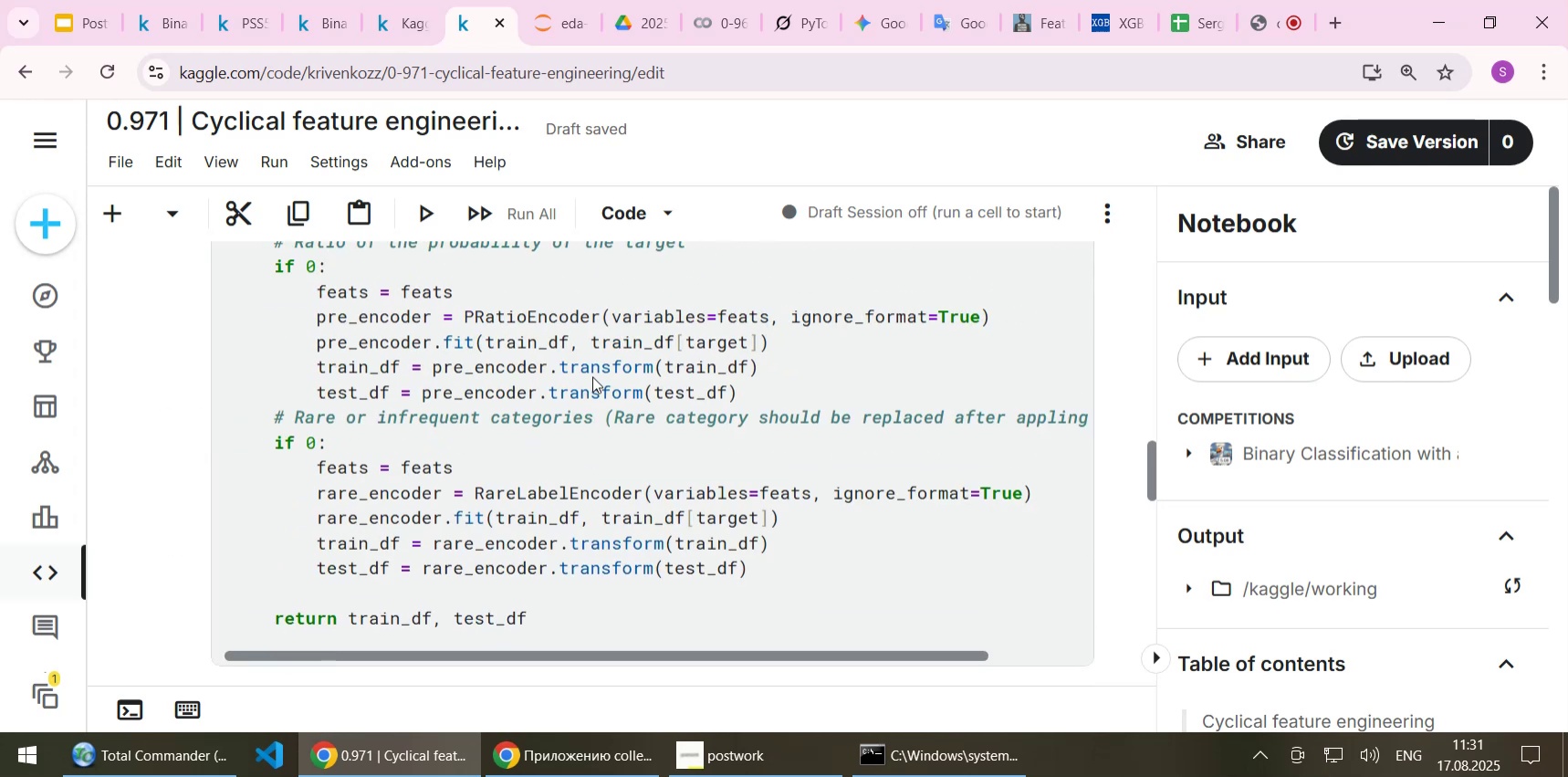 
scroll: coordinate [592, 385], scroll_direction: down, amount: 4.0
 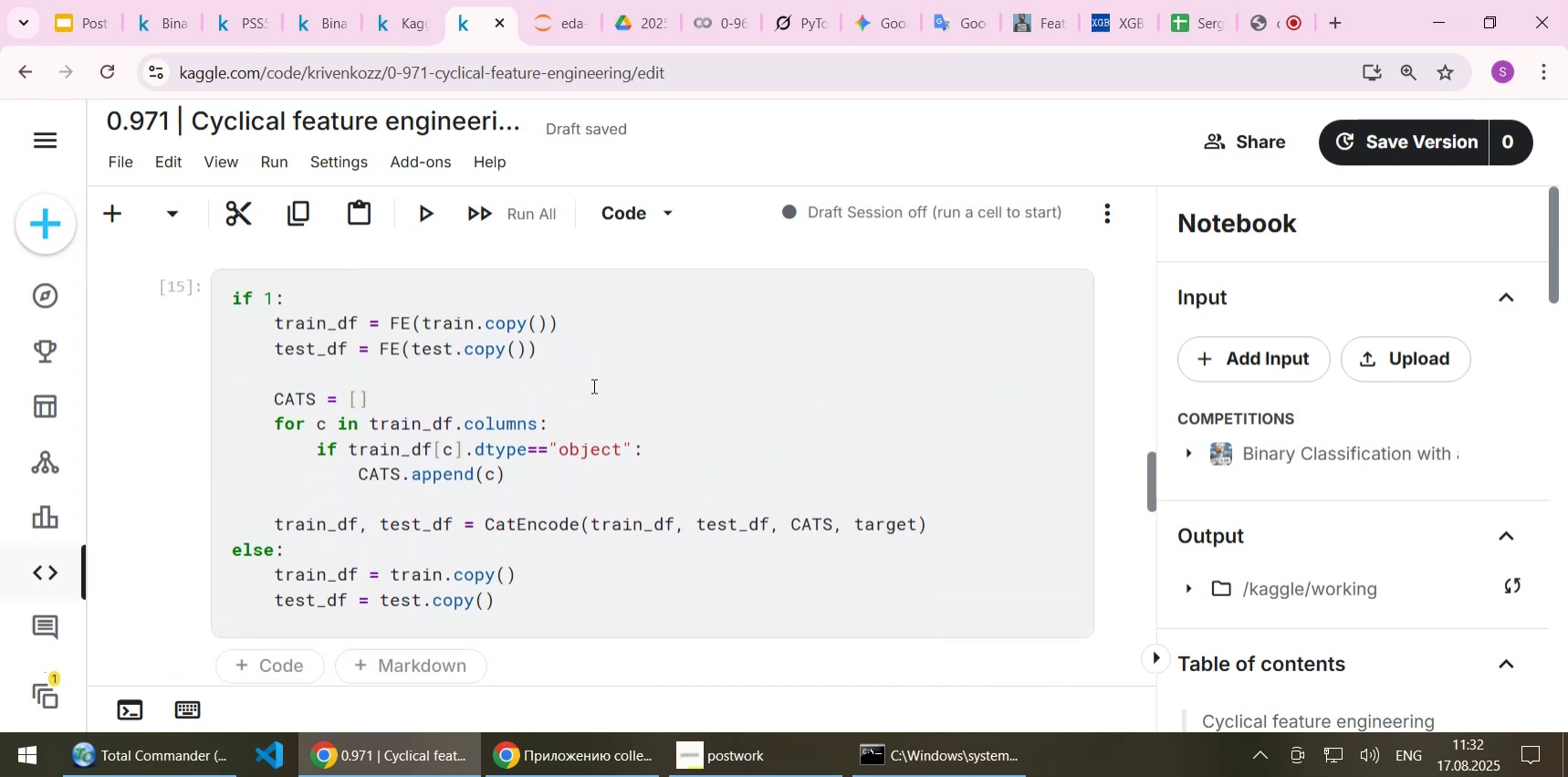 
scroll: coordinate [592, 385], scroll_direction: up, amount: 2.0
 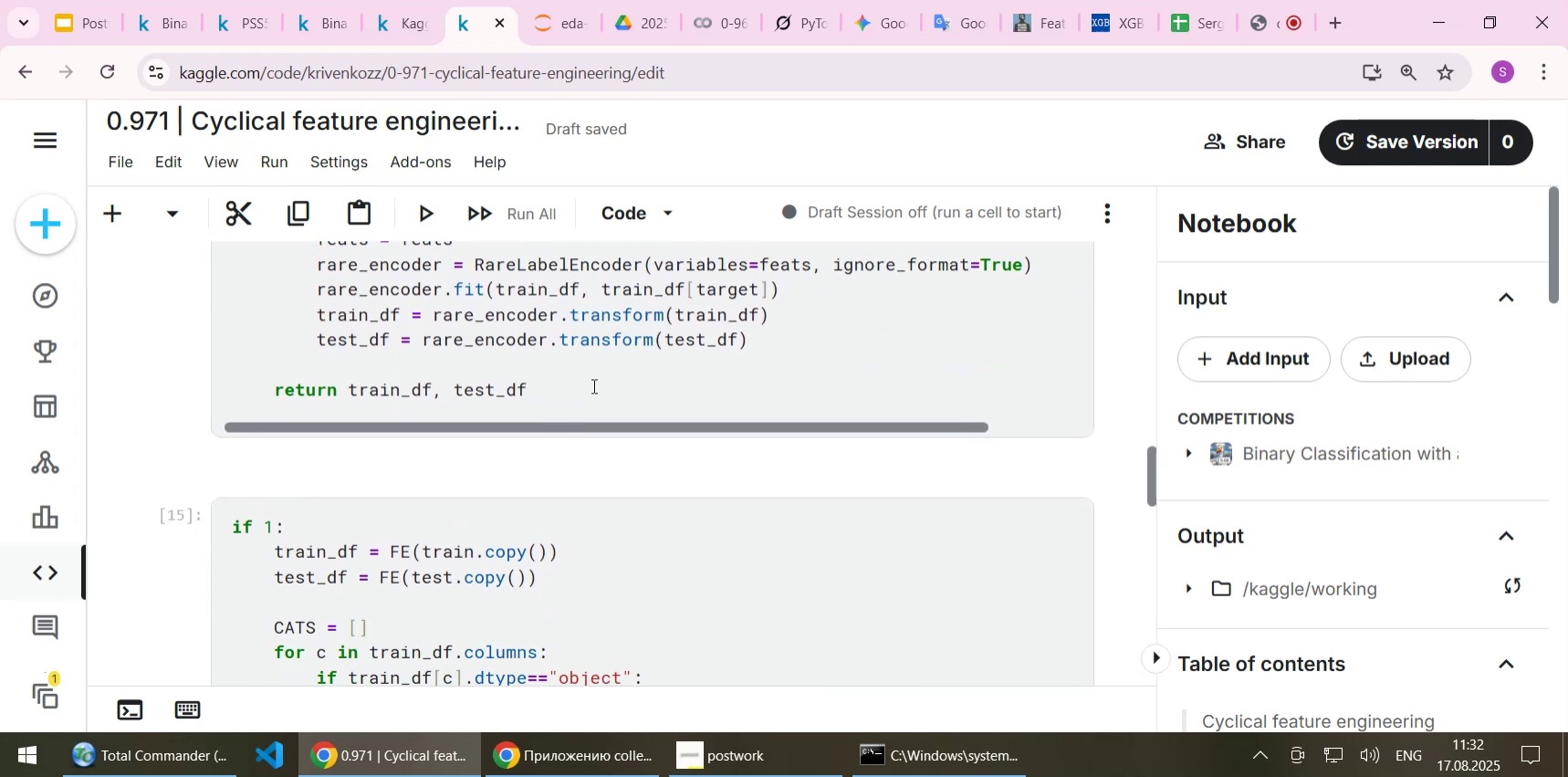 
scroll: coordinate [592, 385], scroll_direction: down, amount: 1.0
 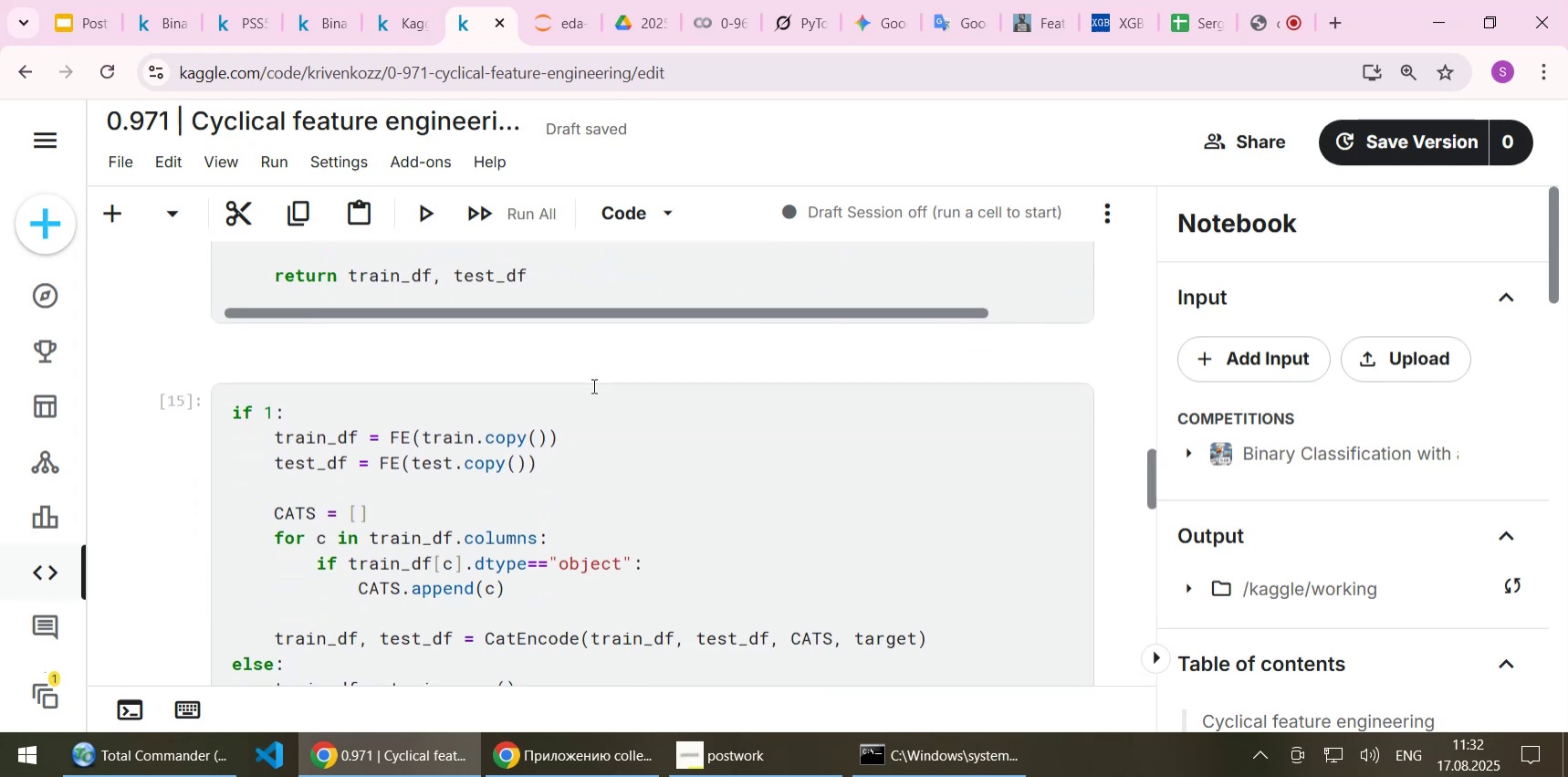 
scroll: coordinate [565, 386], scroll_direction: up, amount: 6.0
 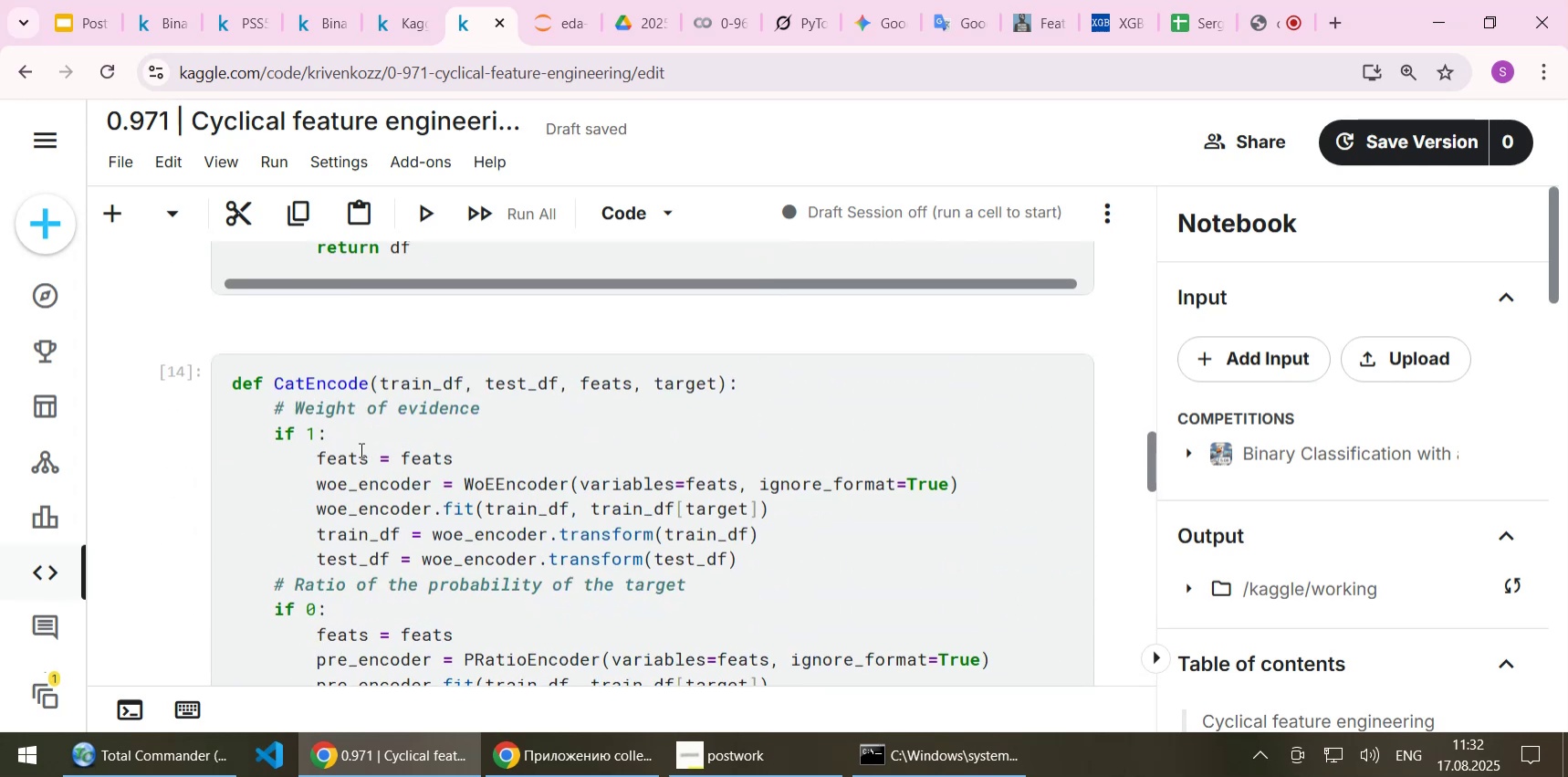 
double_click([492, 483])
 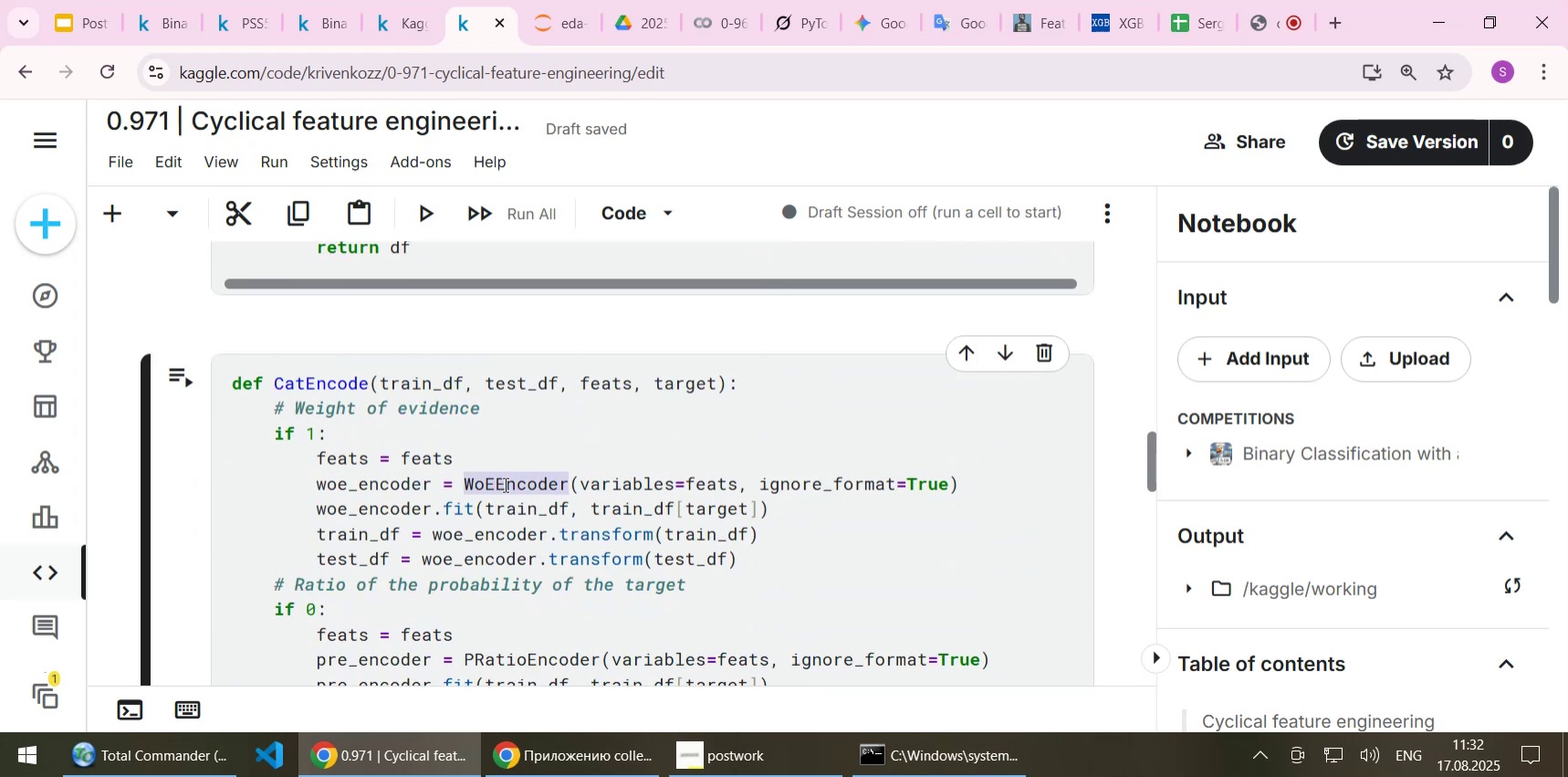 
double_click([504, 484])
 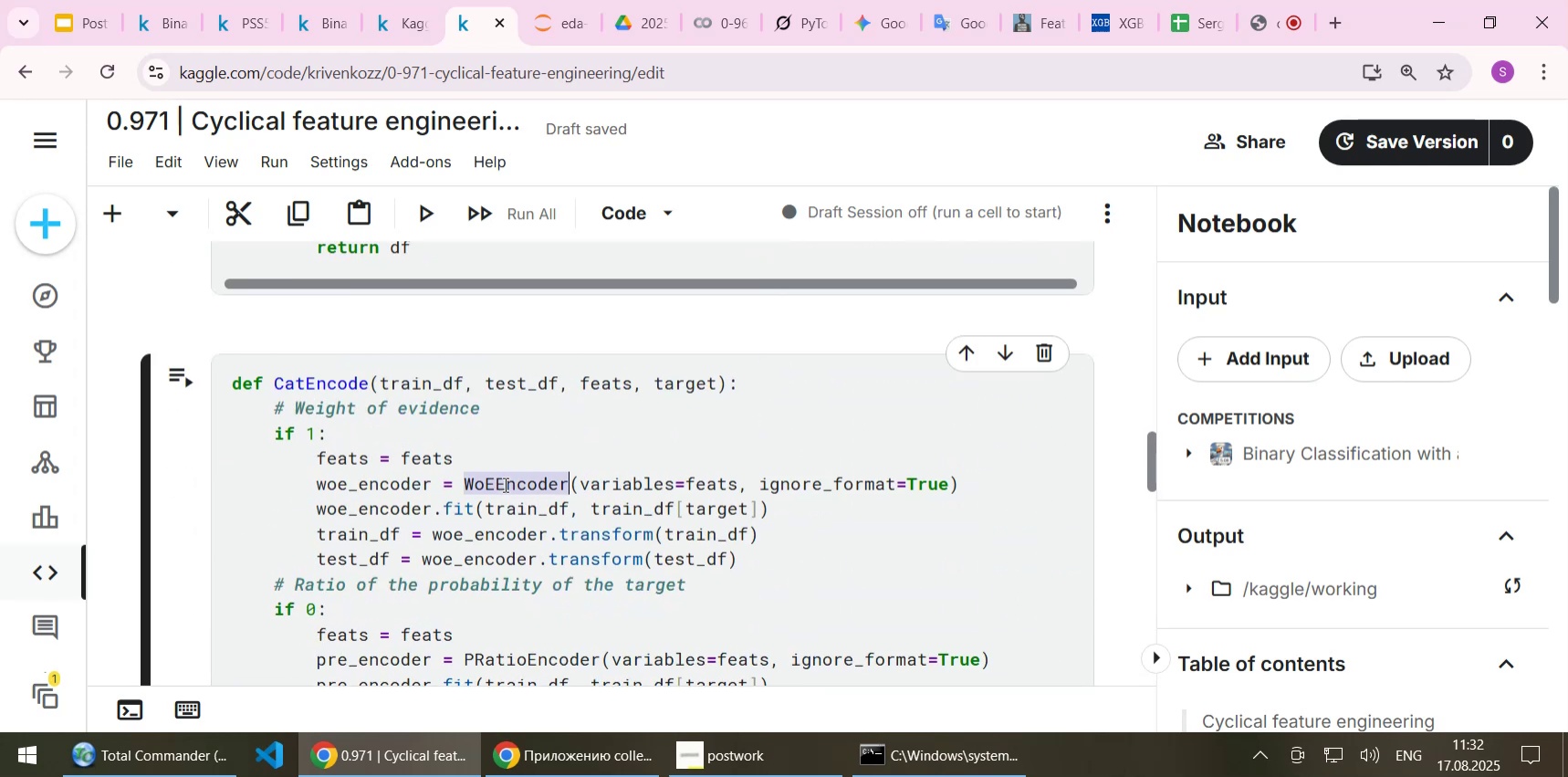 
key(Control+C)
 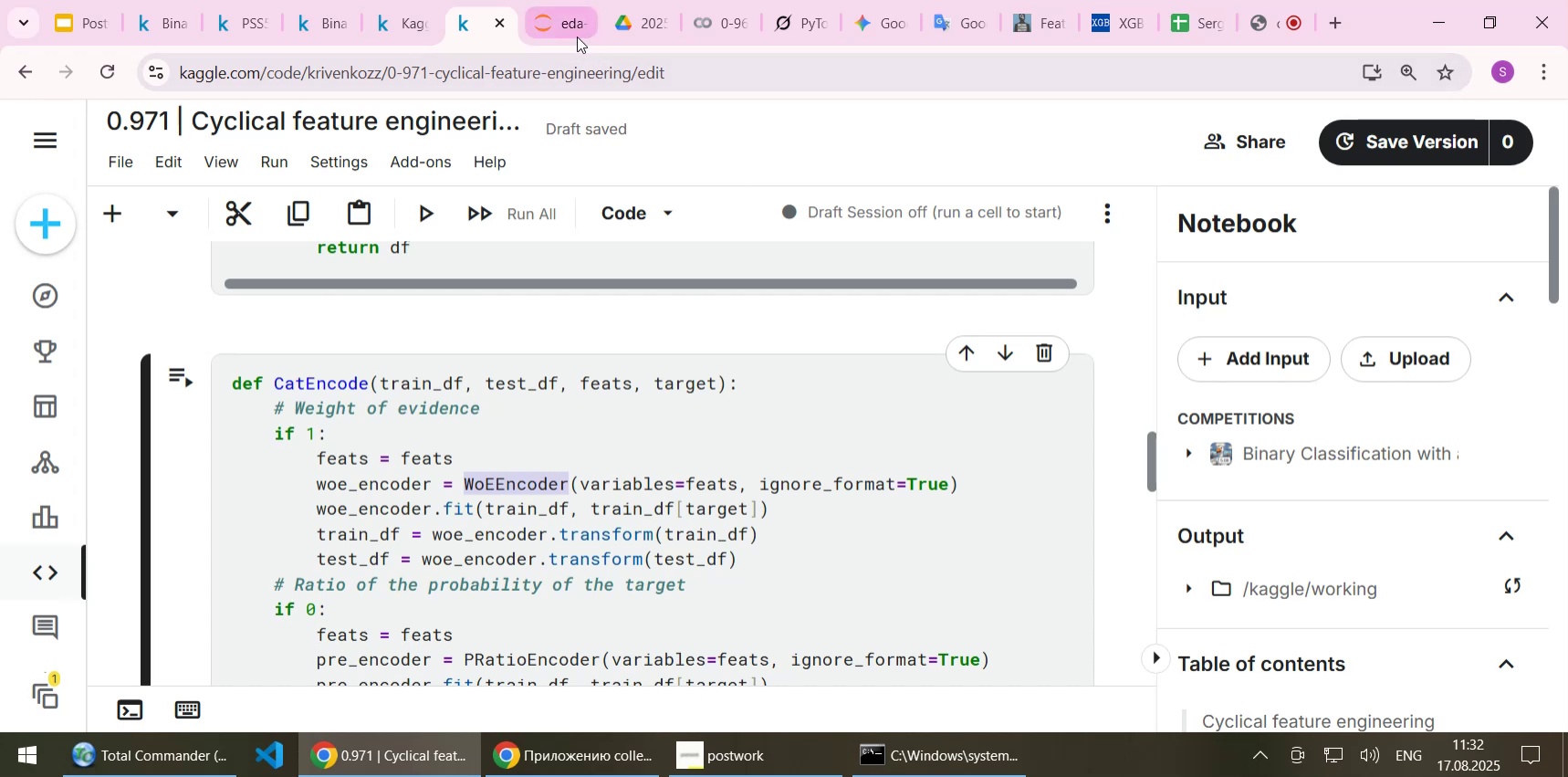 
left_click([557, 34])
 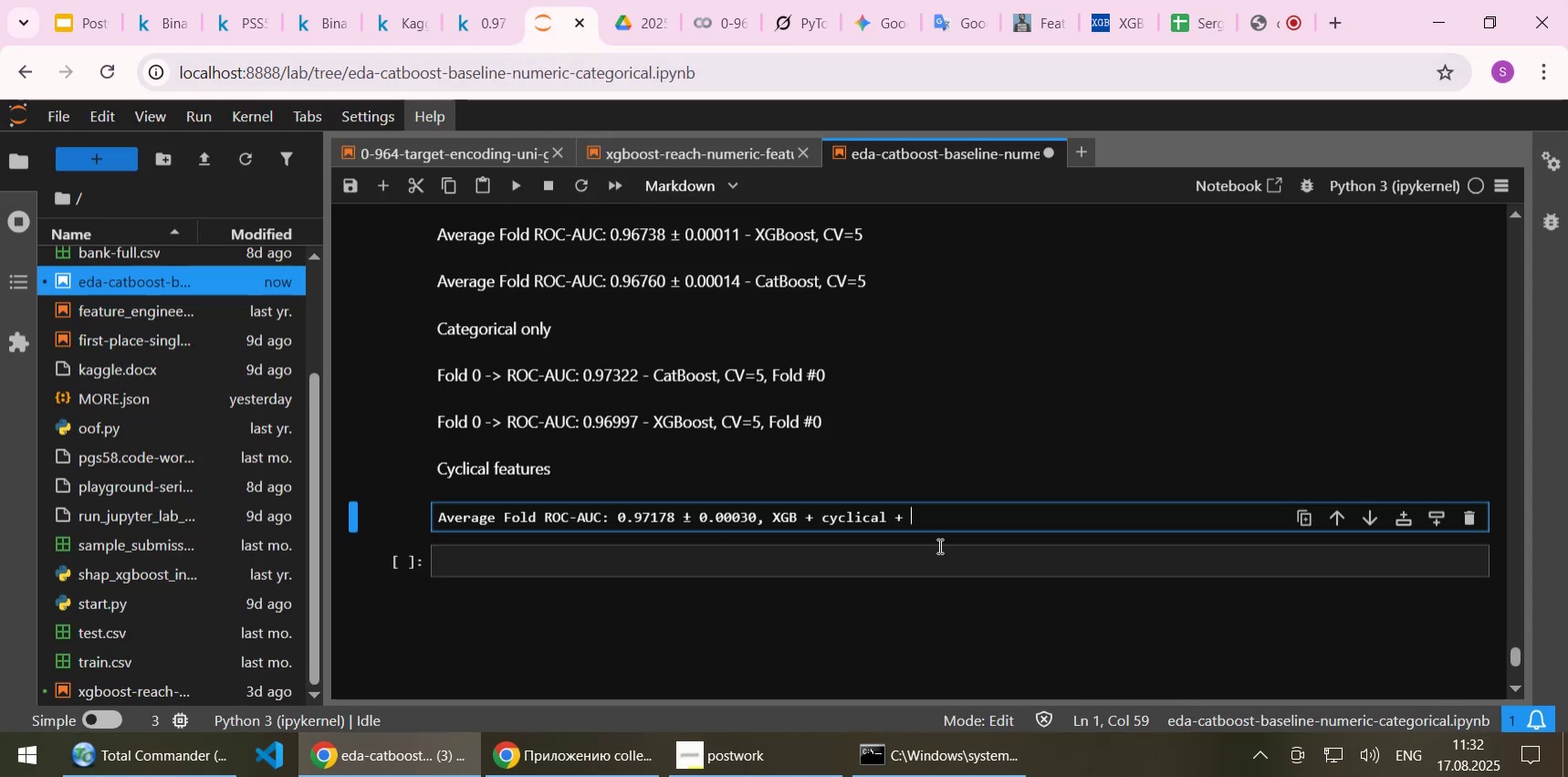 
key(Control+ControlLeft)
 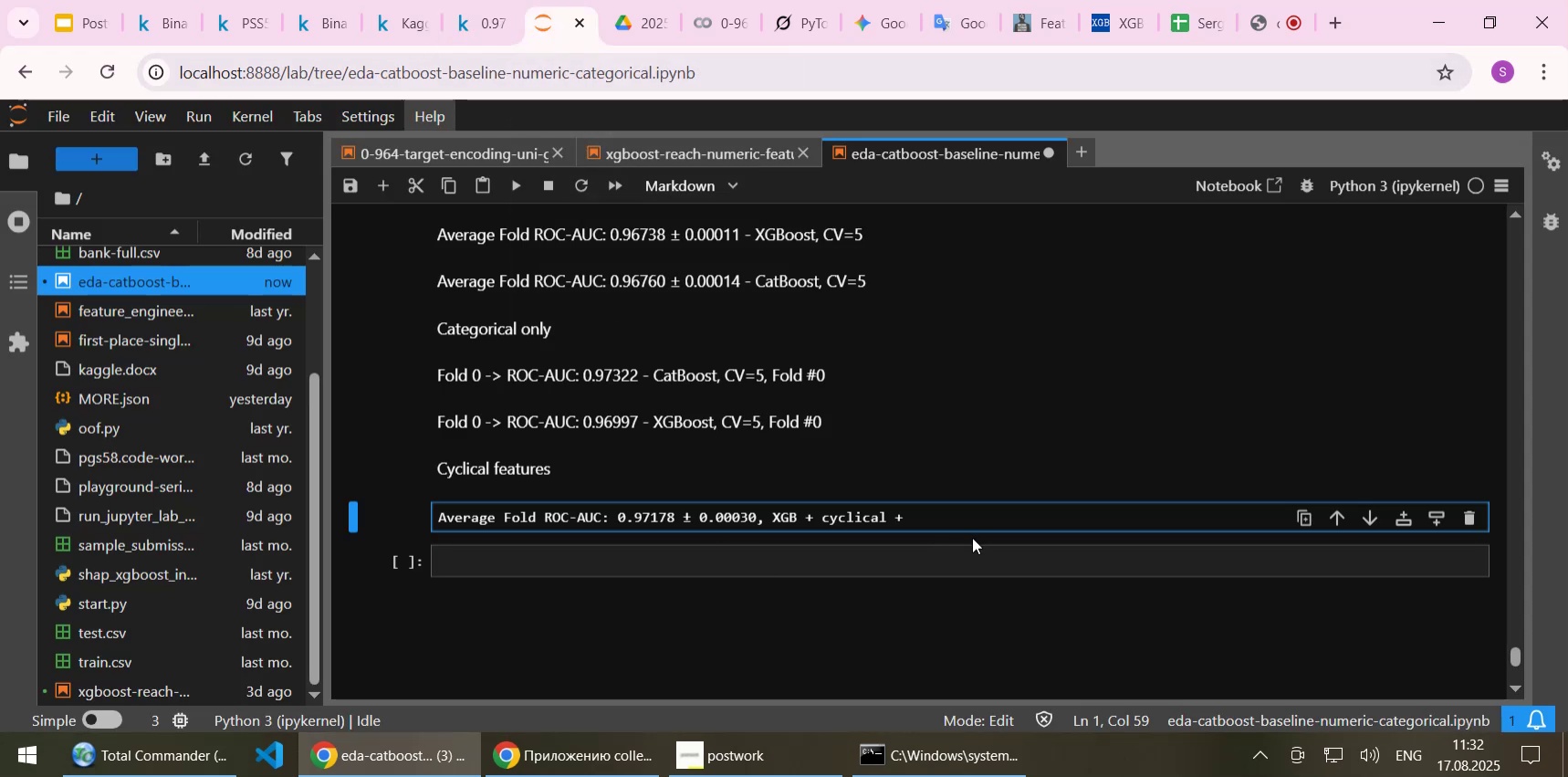 
key(Control+V)
 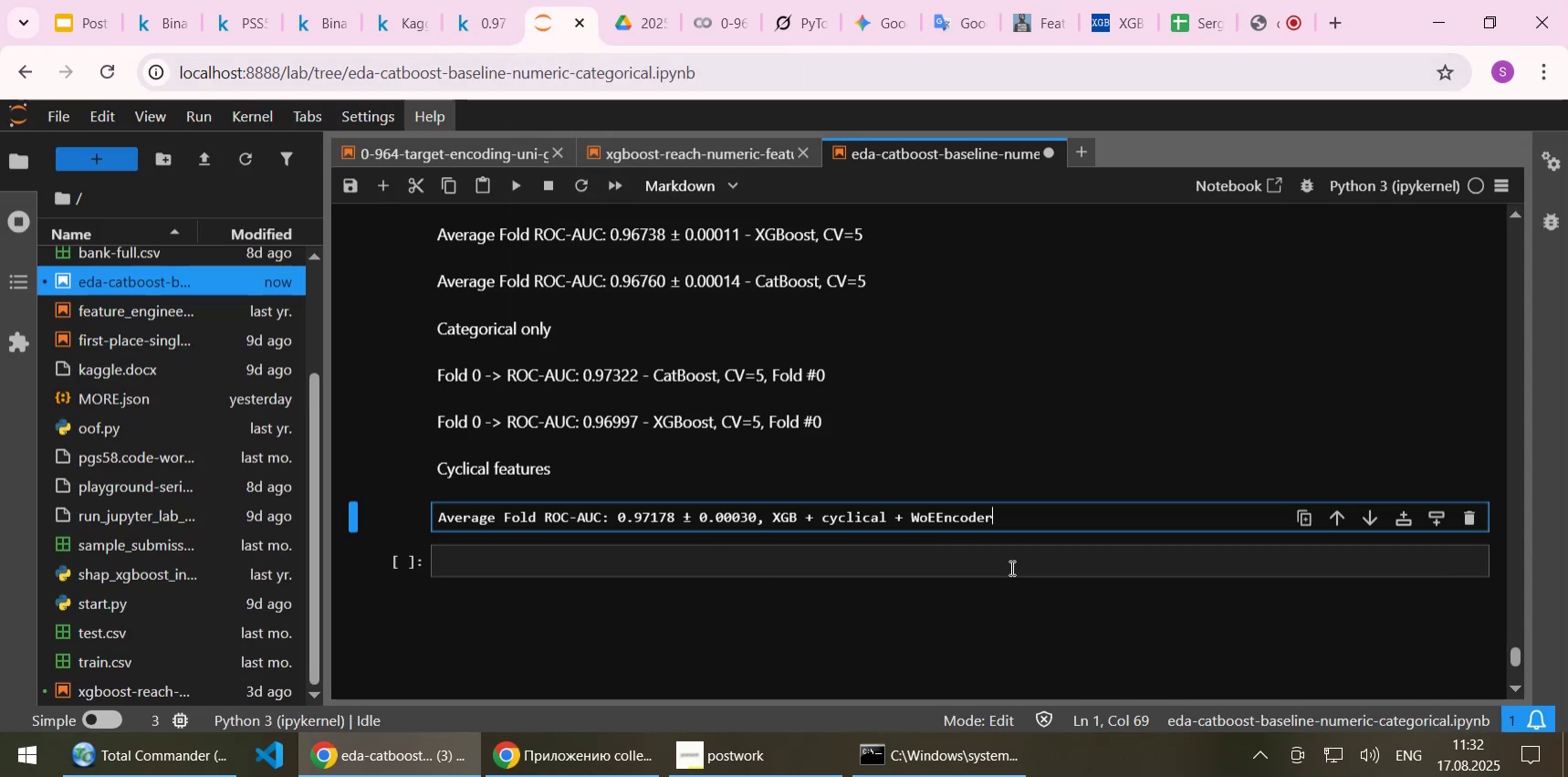 
key(Shift+Enter)
 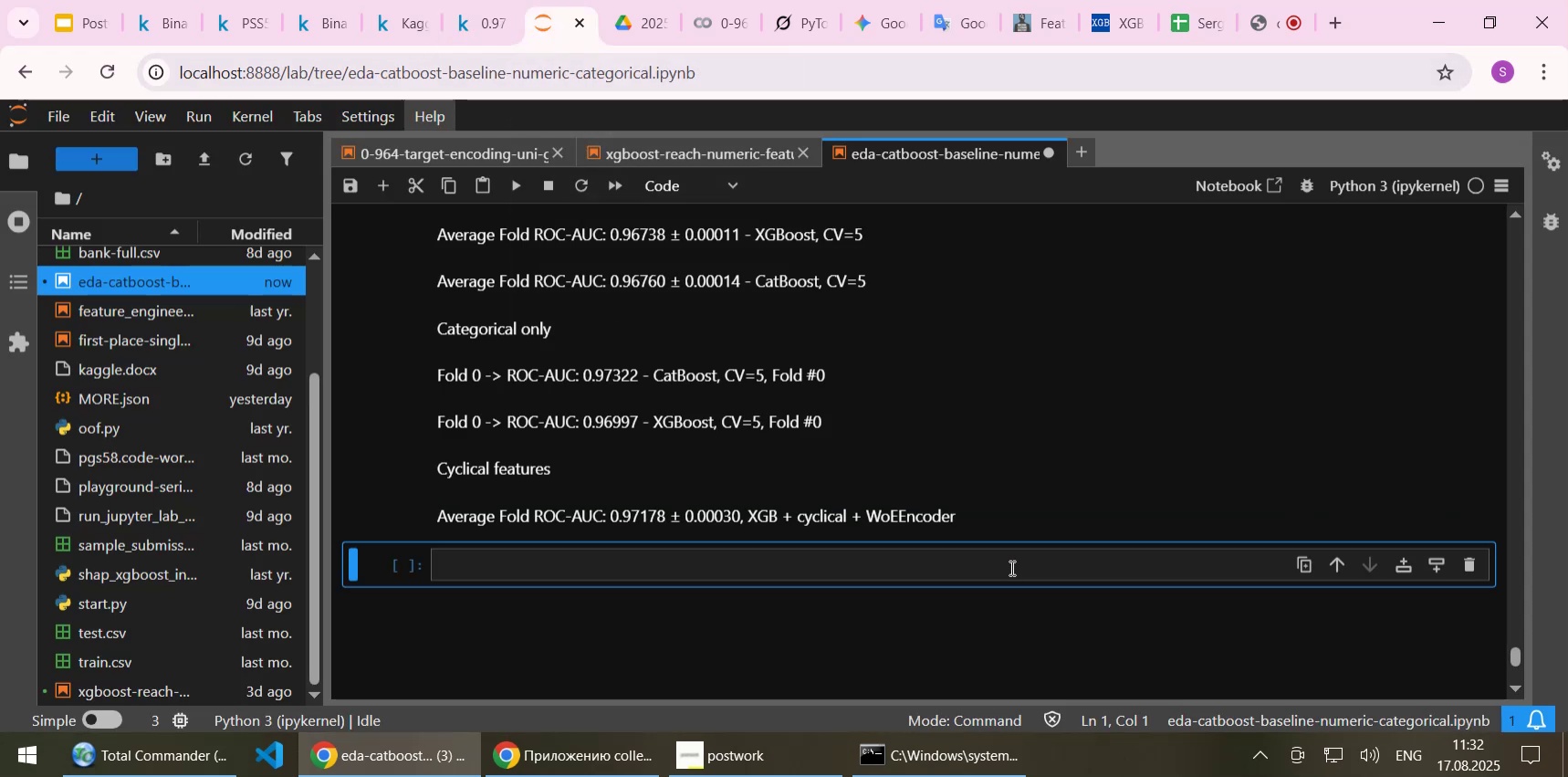 
wait(8.42)
 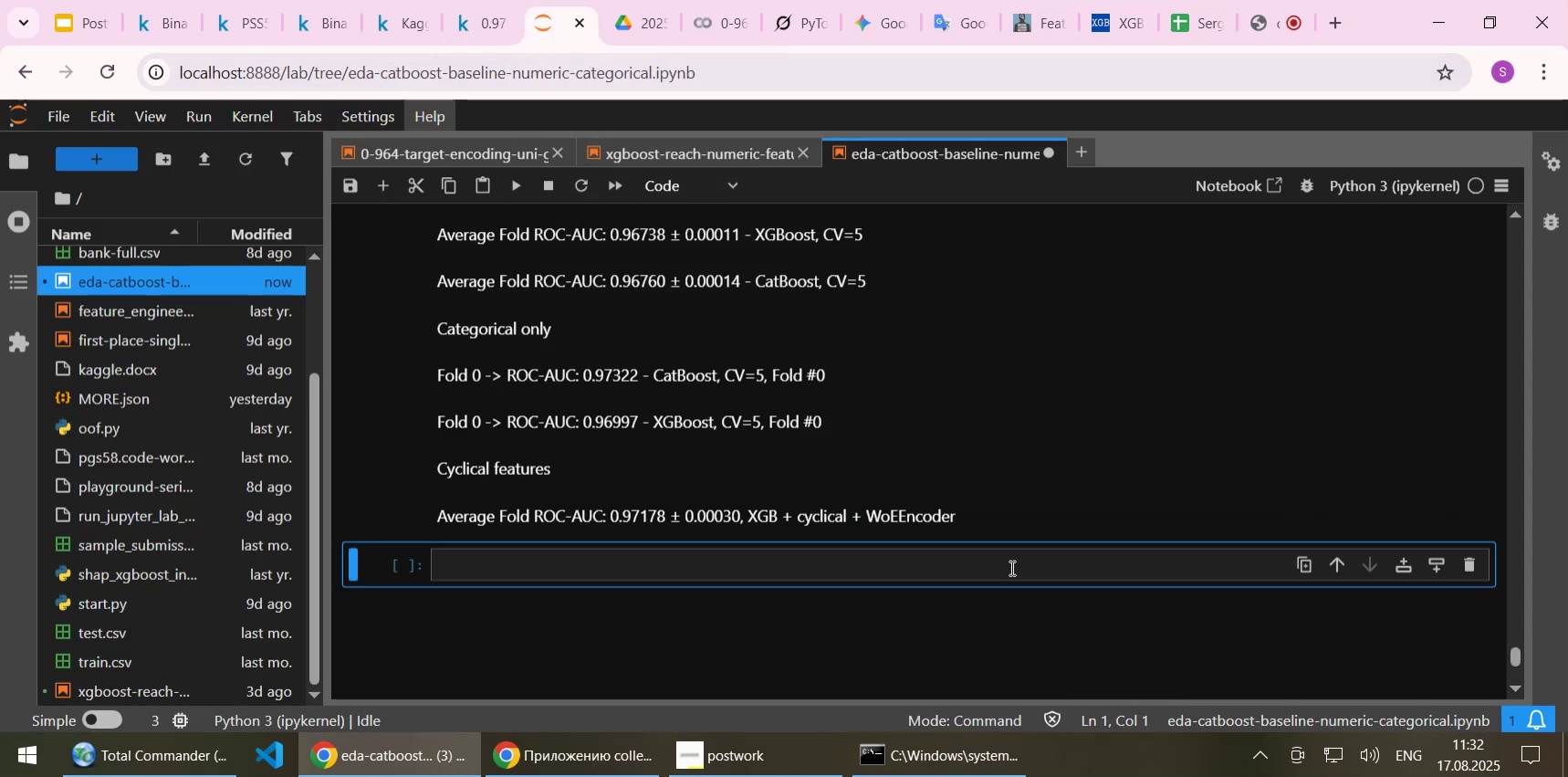 
left_click([434, 153])
 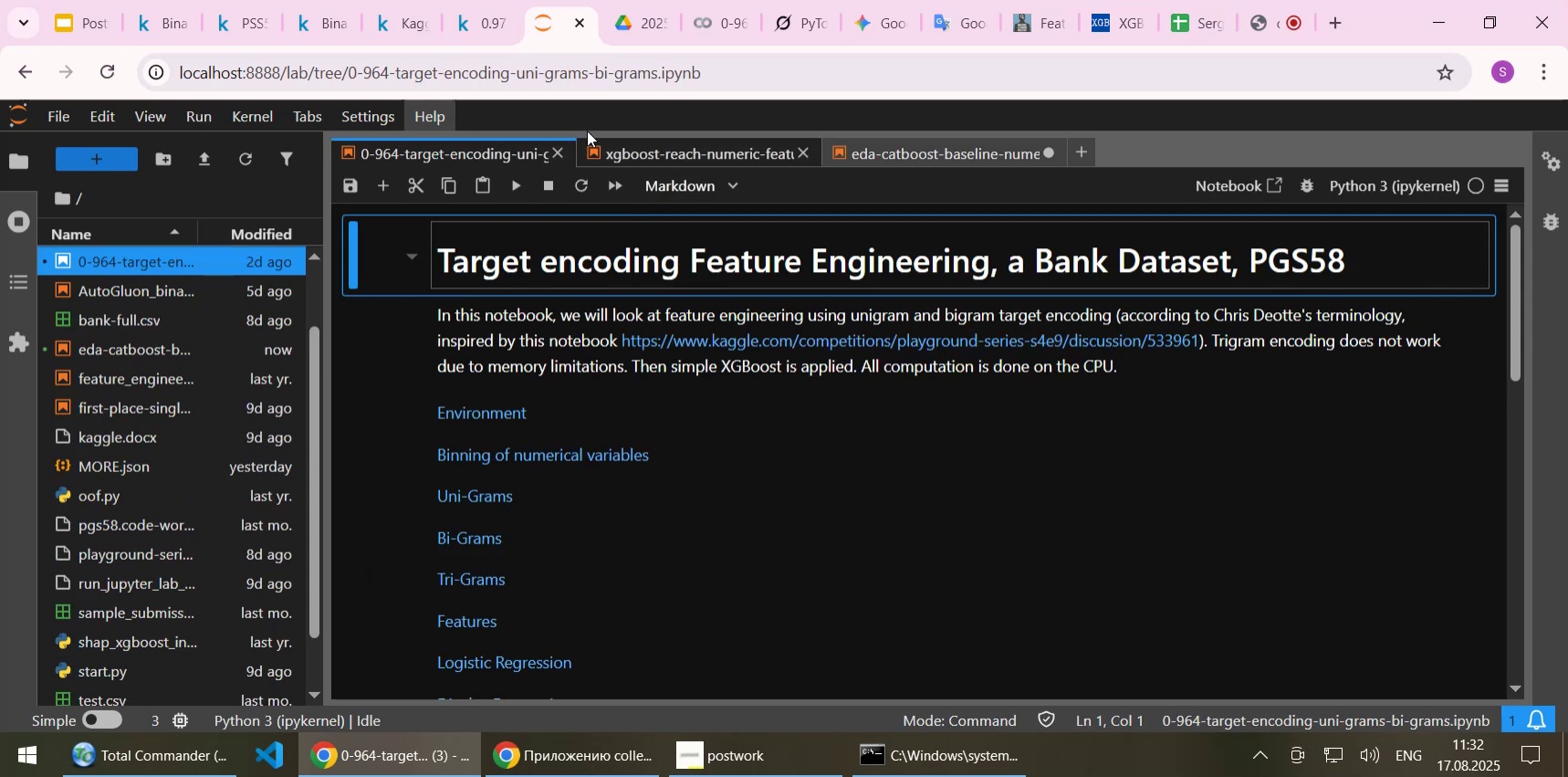 
left_click([487, 29])
 